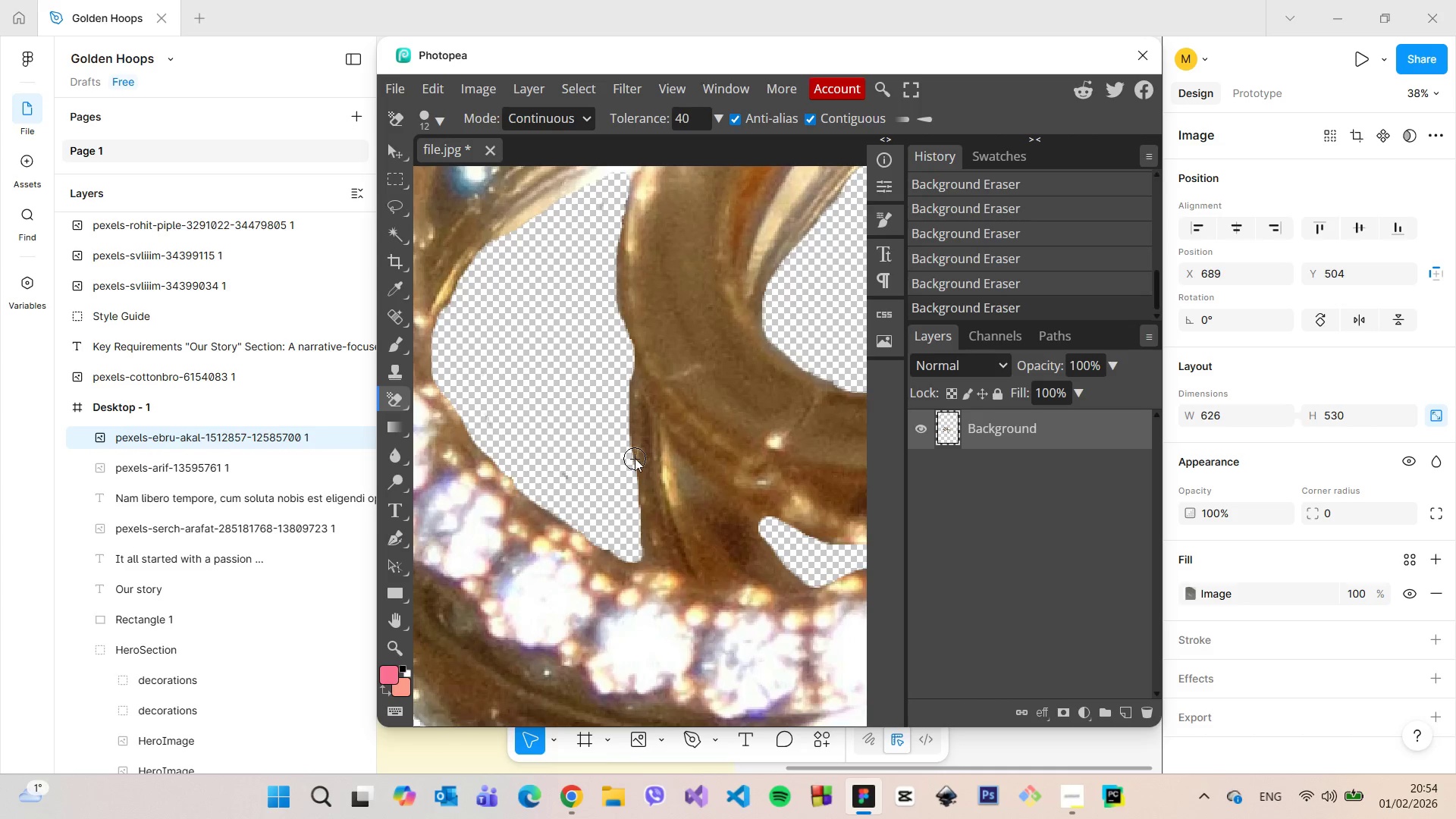 
key(Control+ControlLeft)
 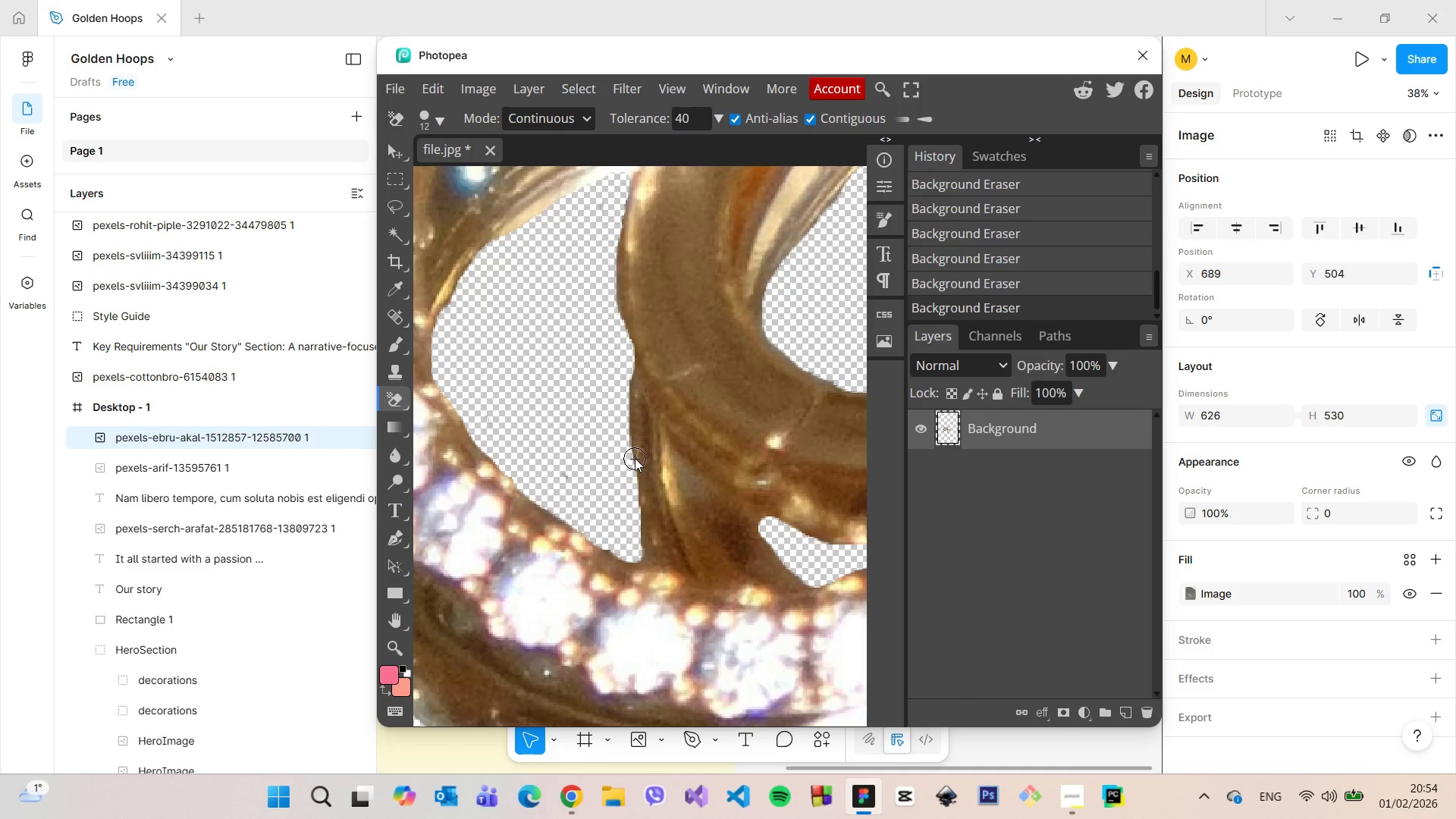 
hold_key(key=AltLeft, duration=1.14)
scroll: coordinate [634, 459], scroll_direction: down, amount: 12.0
 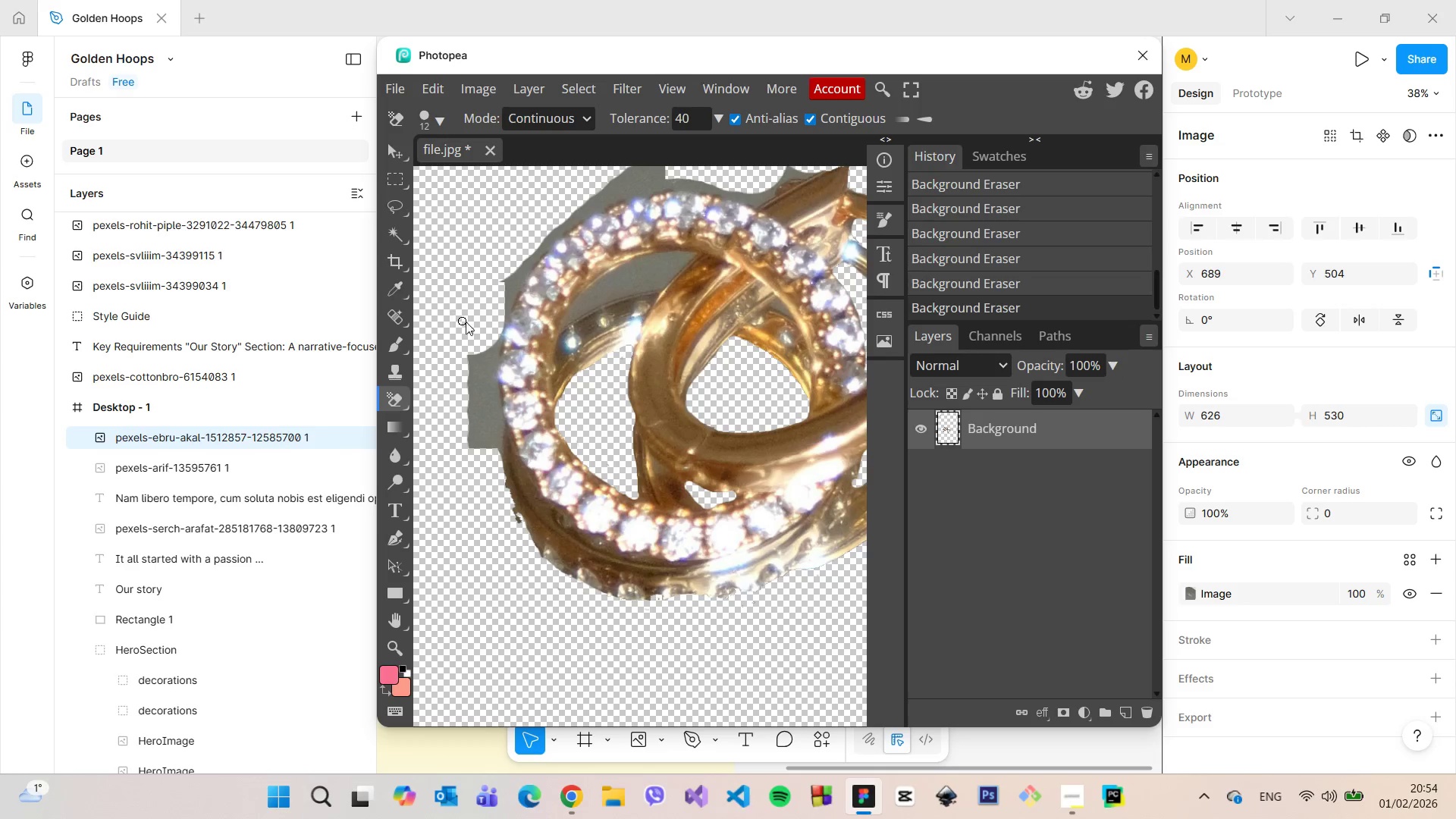 
left_click_drag(start_coordinate=[479, 334], to_coordinate=[483, 435])
 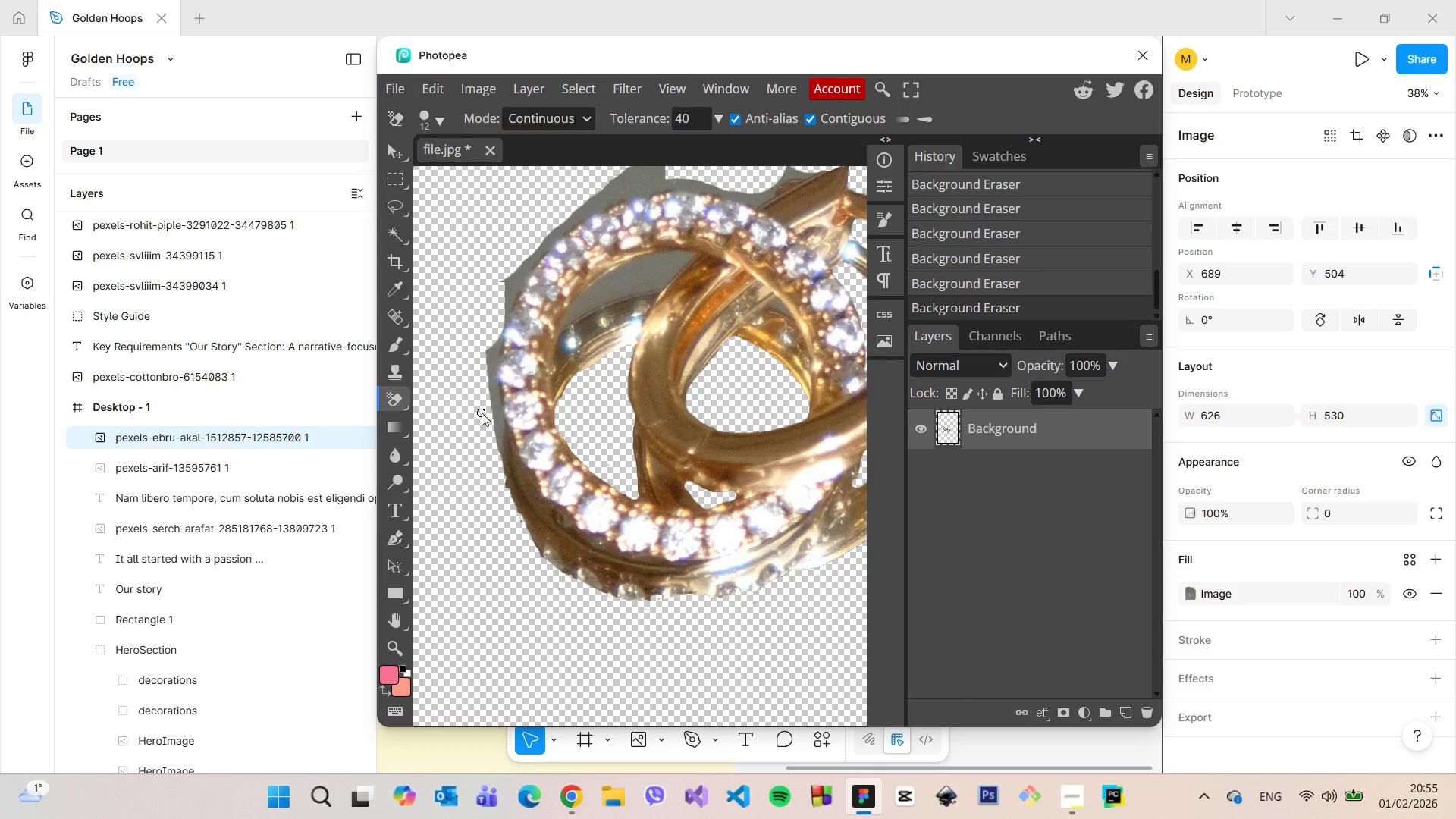 
hold_key(key=AltLeft, duration=1.5)
 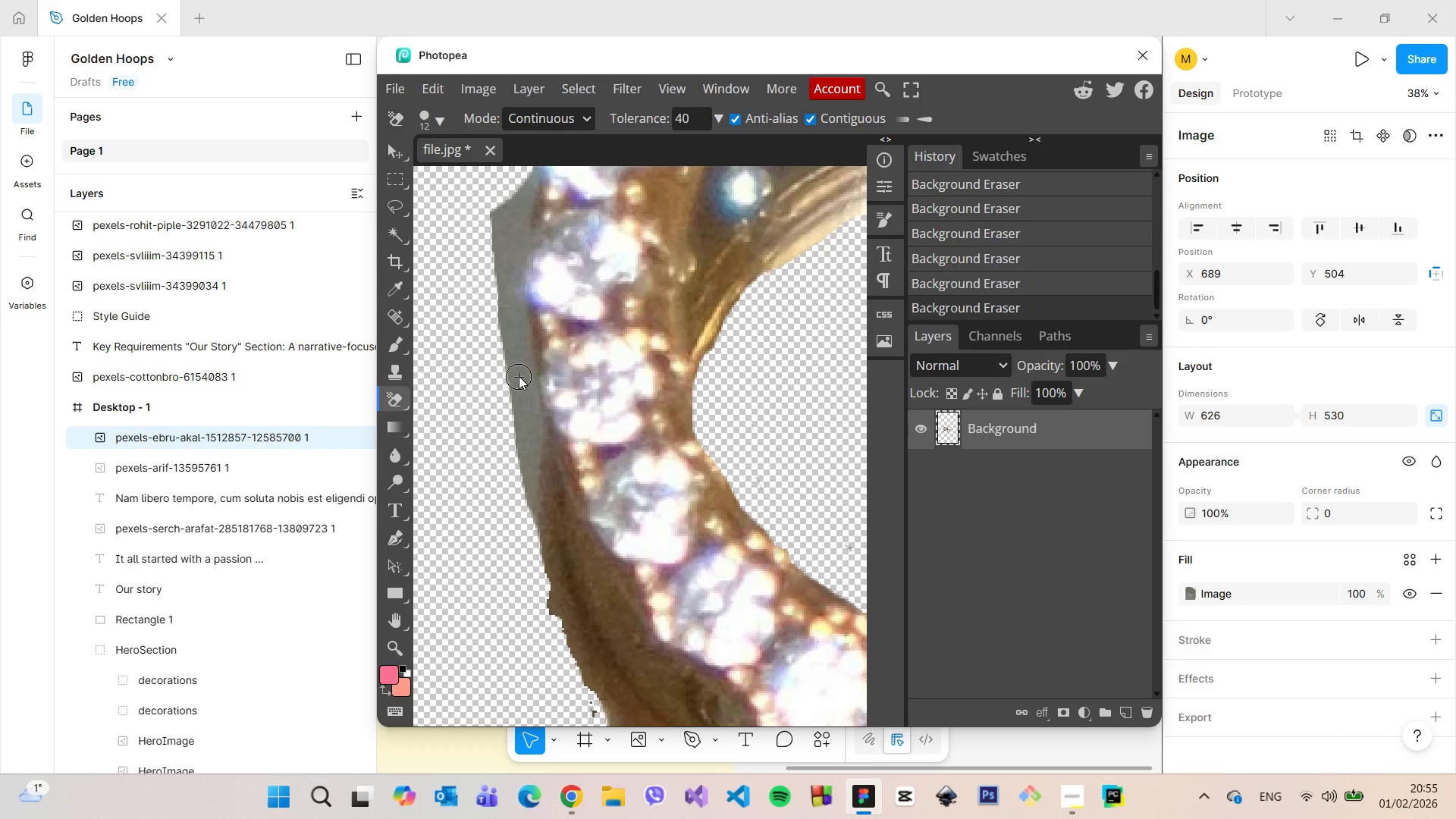 
key(Alt+AltLeft)
 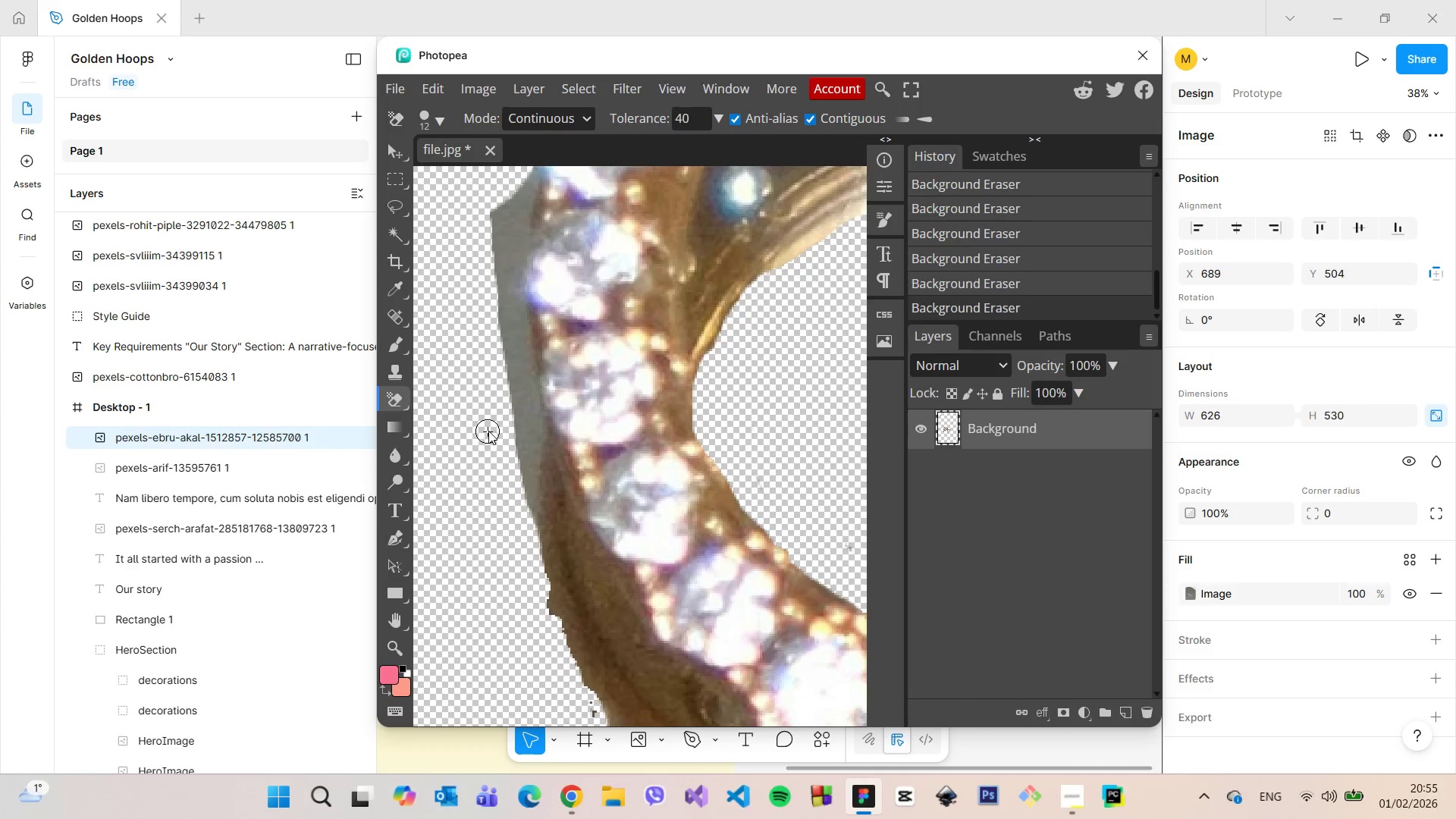 
key(Alt+AltLeft)
 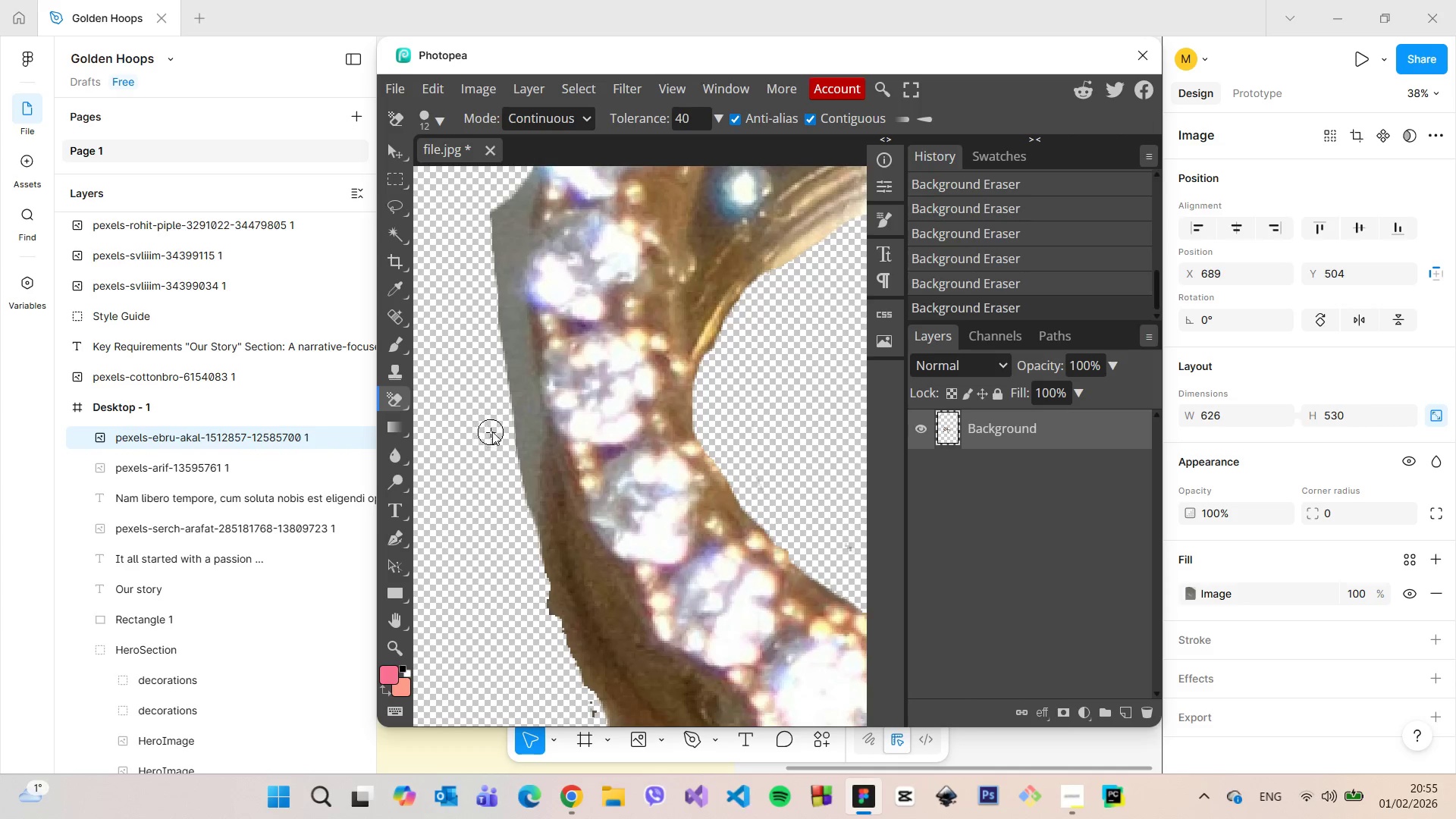 
key(Alt+AltLeft)
 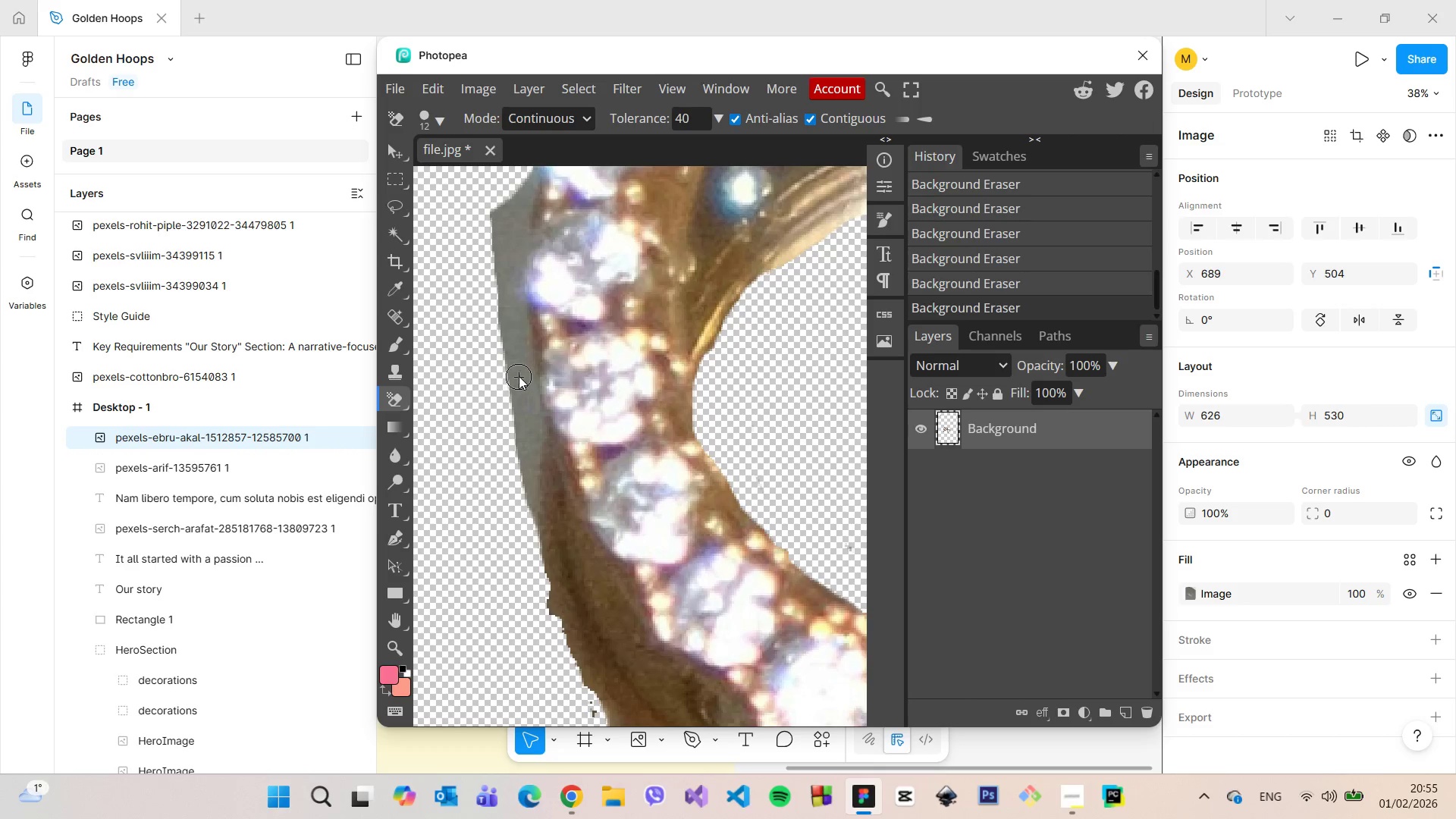 
scroll: coordinate [488, 431], scroll_direction: up, amount: 14.0
 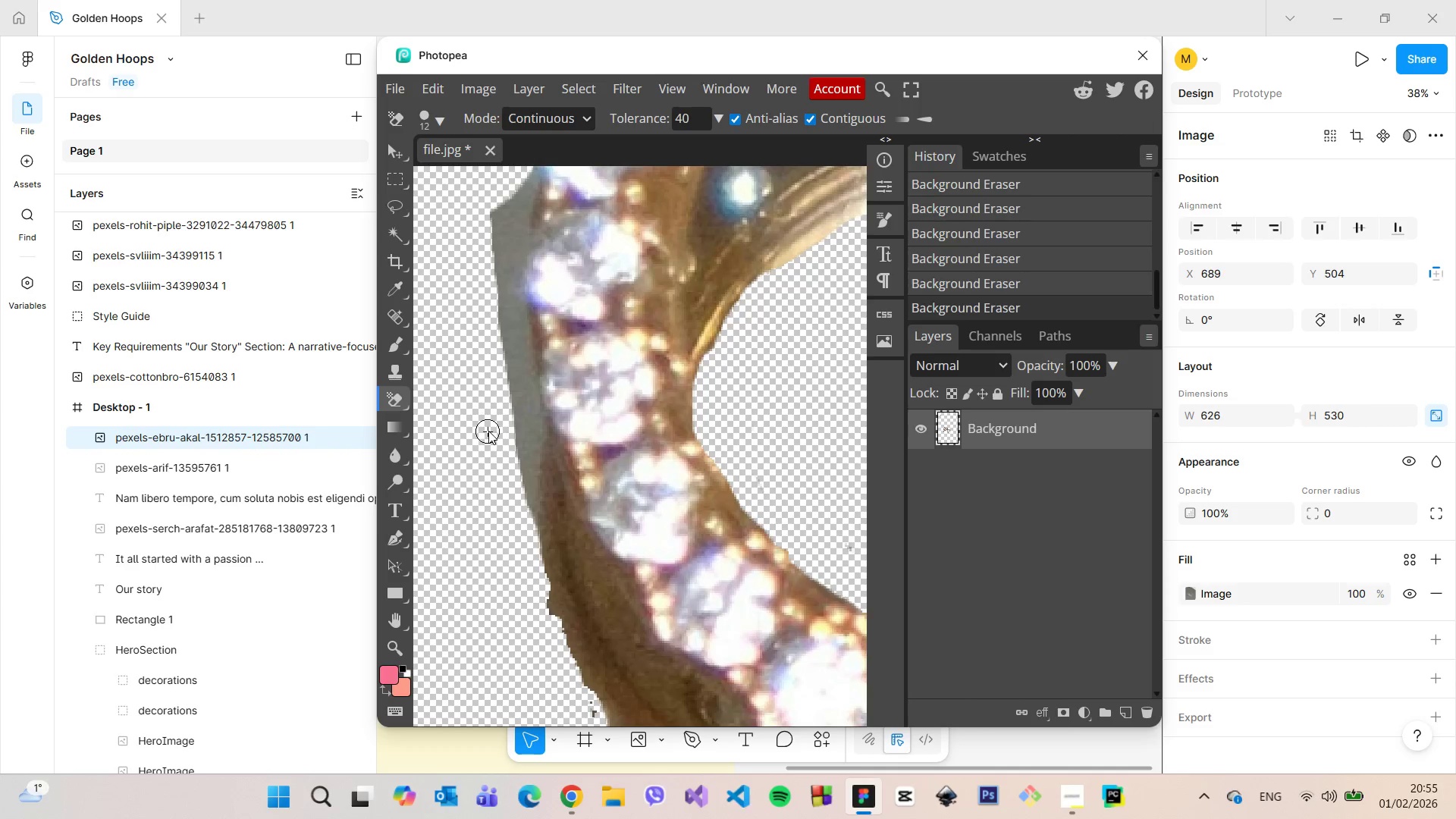 
left_click_drag(start_coordinate=[519, 376], to_coordinate=[600, 736])
 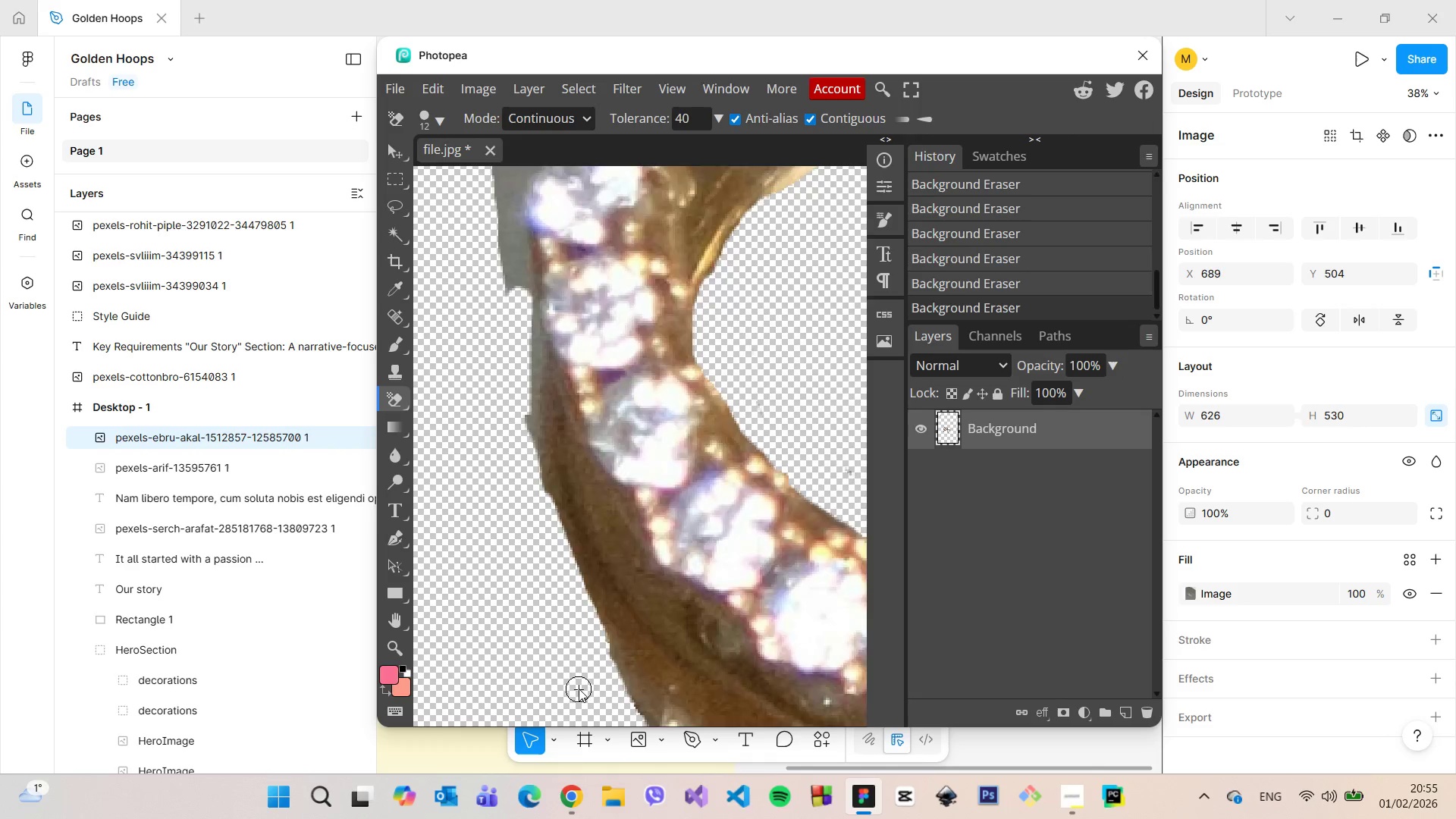 
scroll: coordinate [579, 689], scroll_direction: down, amount: 3.0
 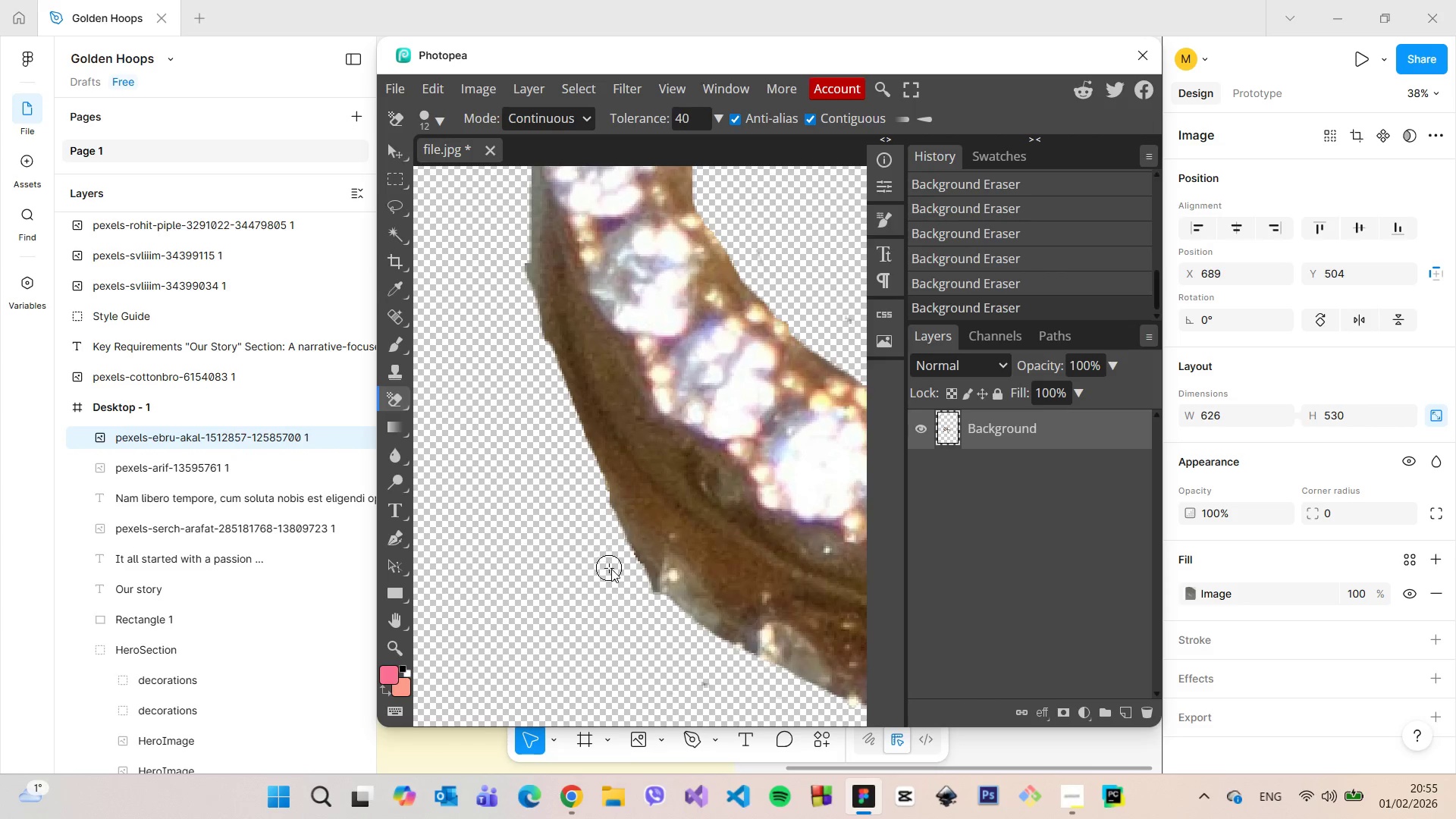 
left_click_drag(start_coordinate=[622, 578], to_coordinate=[580, 508])
 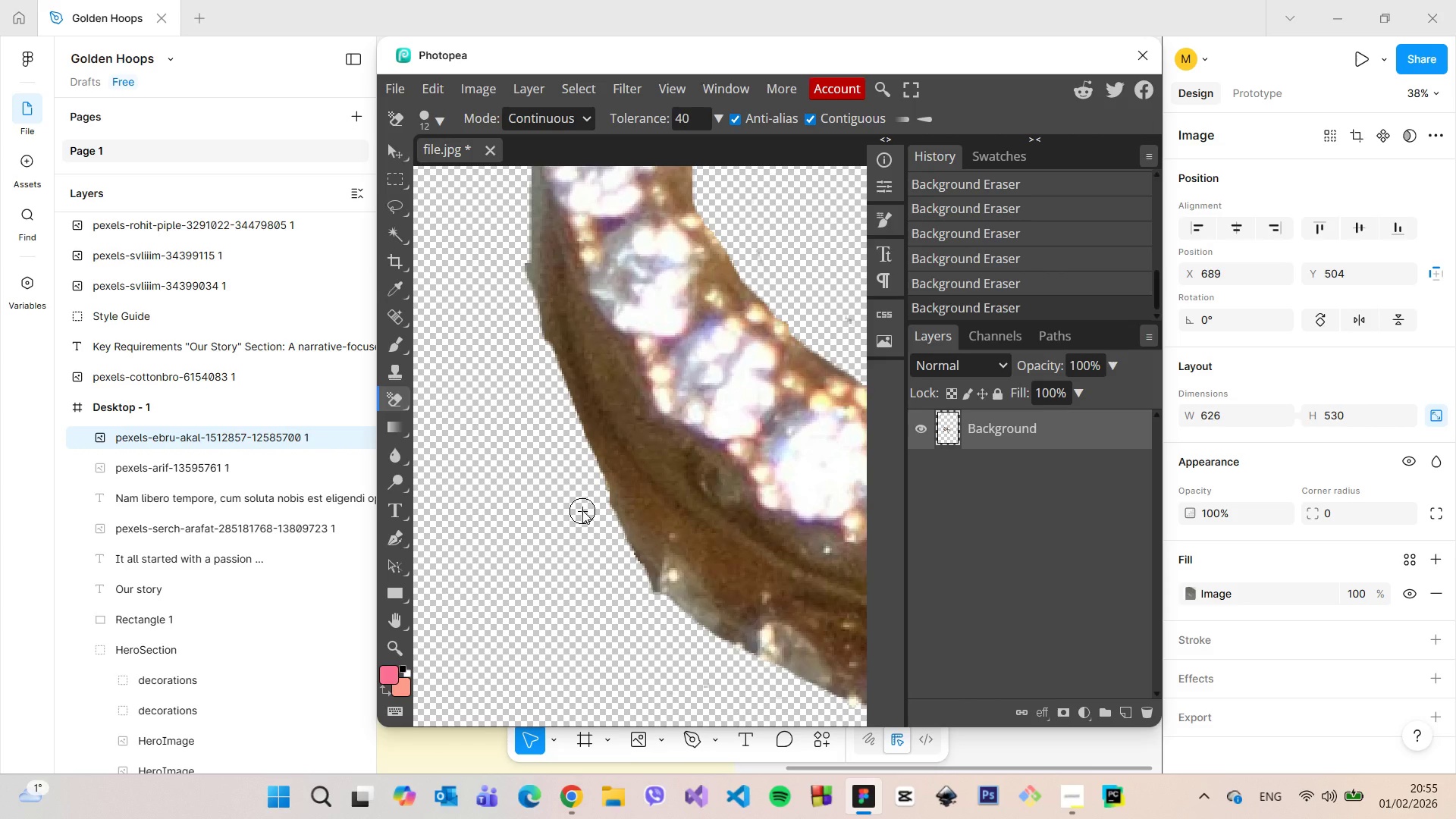 
scroll: coordinate [582, 510], scroll_direction: up, amount: 4.0
 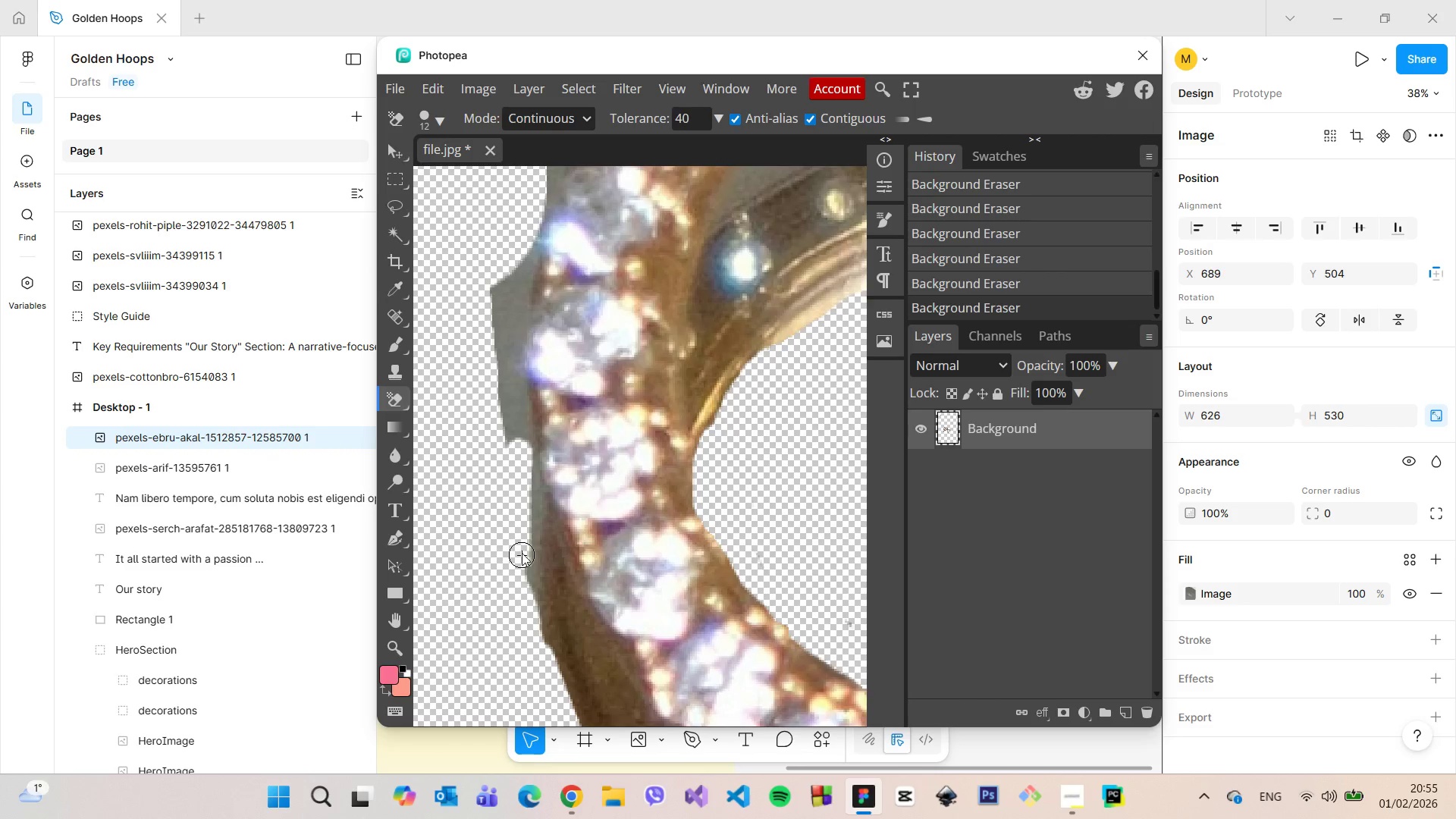 
left_click_drag(start_coordinate=[522, 555], to_coordinate=[543, 679])
 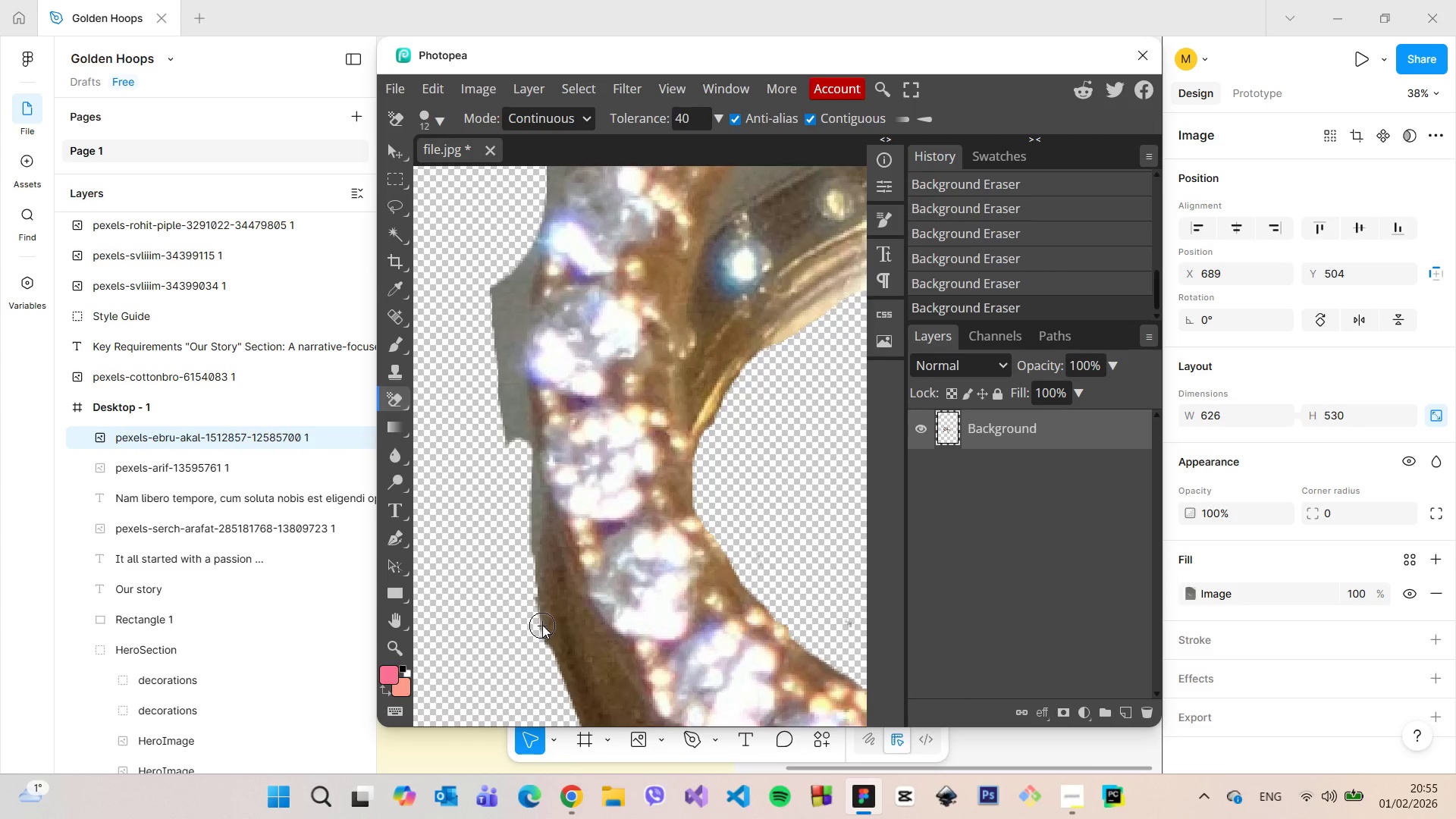 
scroll: coordinate [542, 625], scroll_direction: up, amount: 2.0
 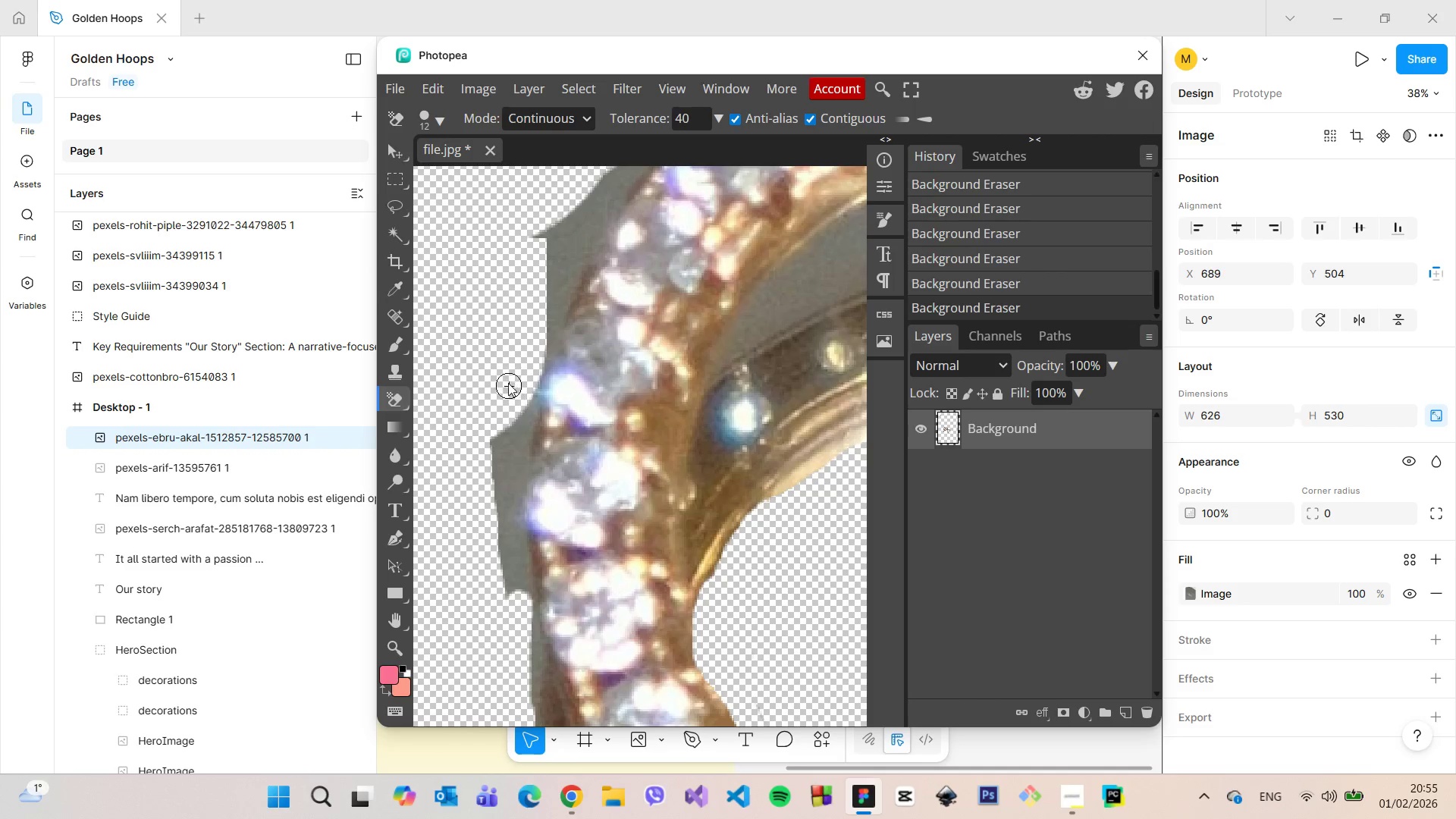 
left_click_drag(start_coordinate=[508, 381], to_coordinate=[549, 764])
 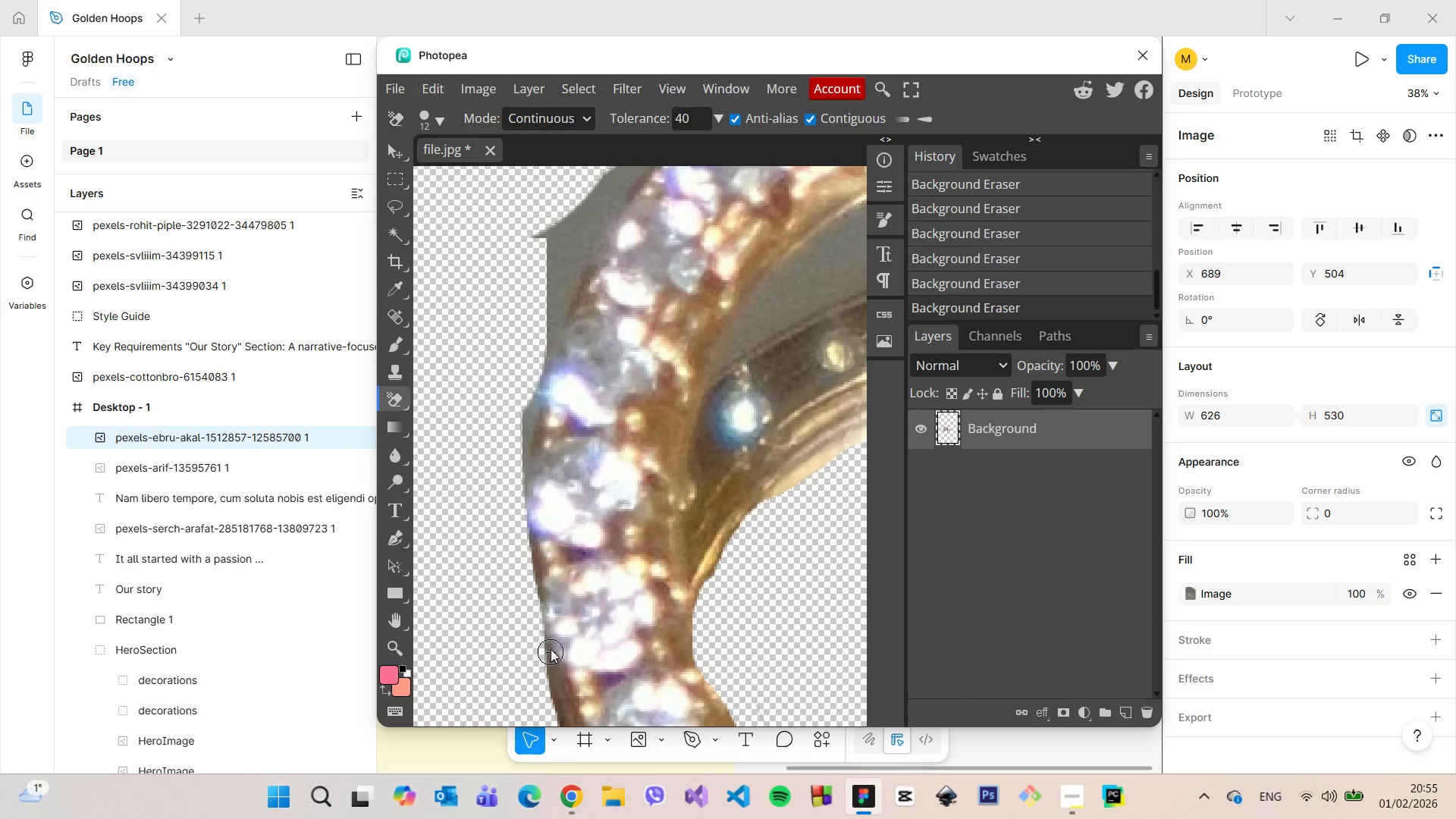 
scroll: coordinate [551, 649], scroll_direction: down, amount: 3.0
 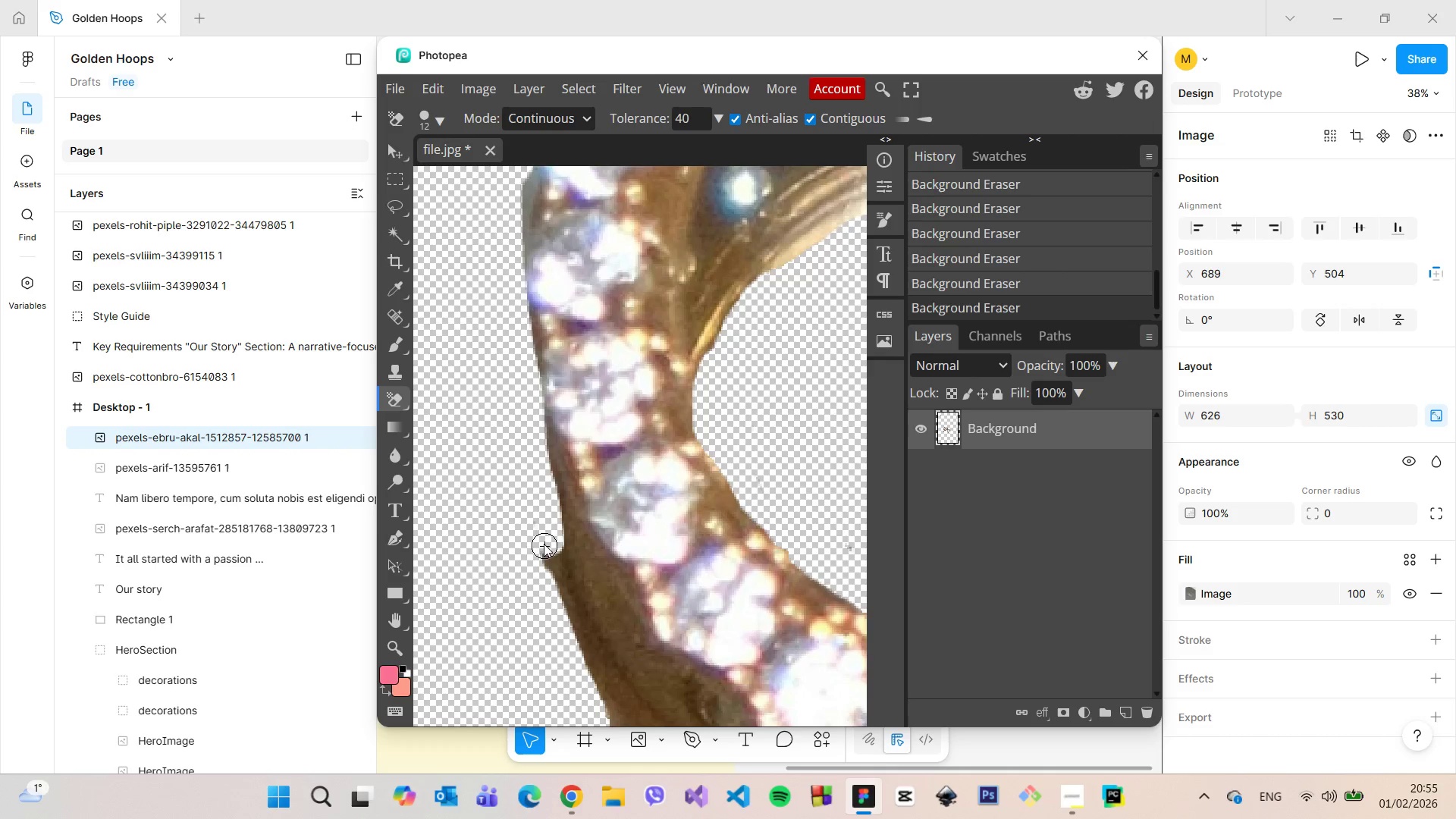 
left_click_drag(start_coordinate=[539, 537], to_coordinate=[584, 641])
 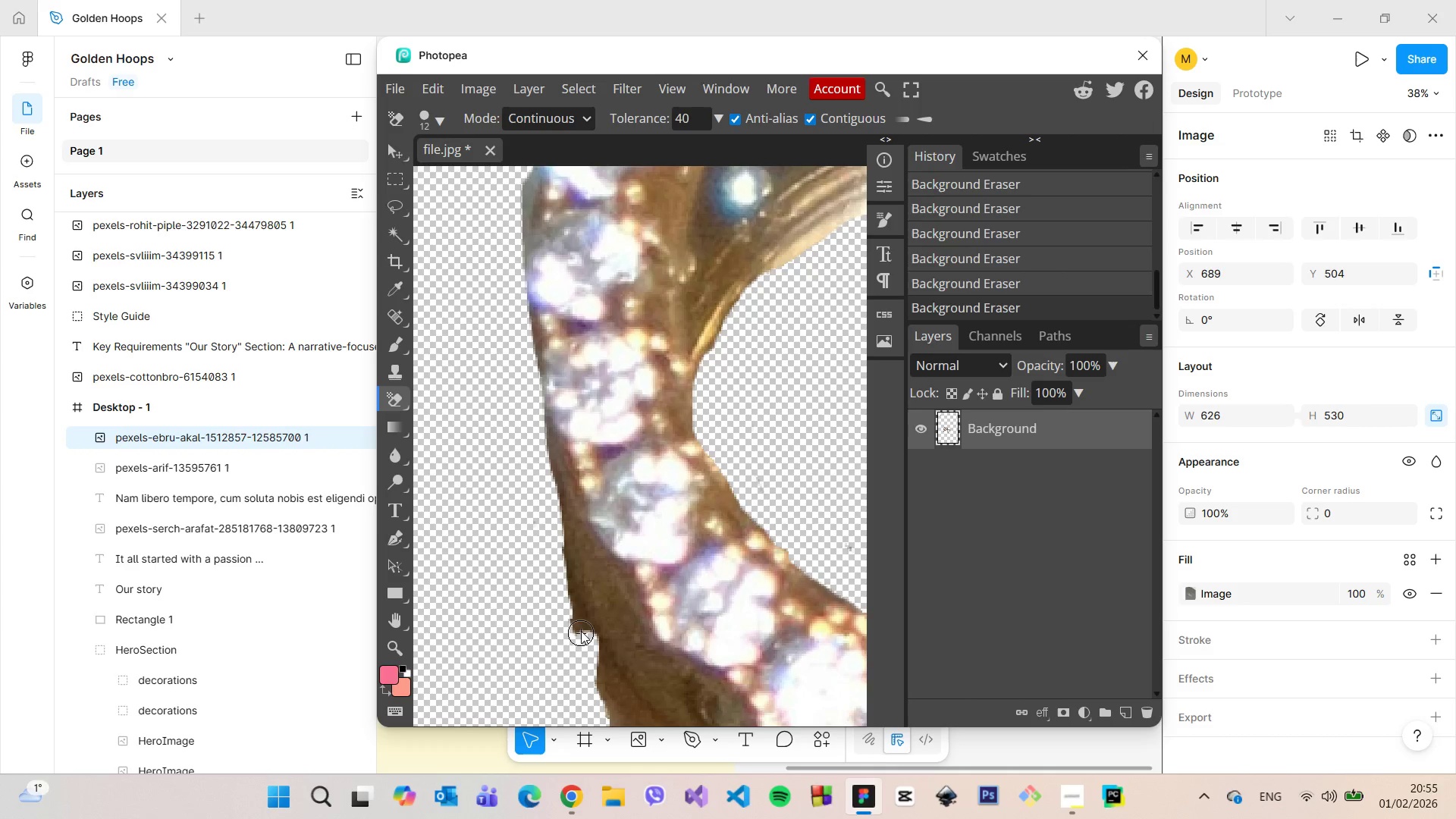 
key(Control+Z)
 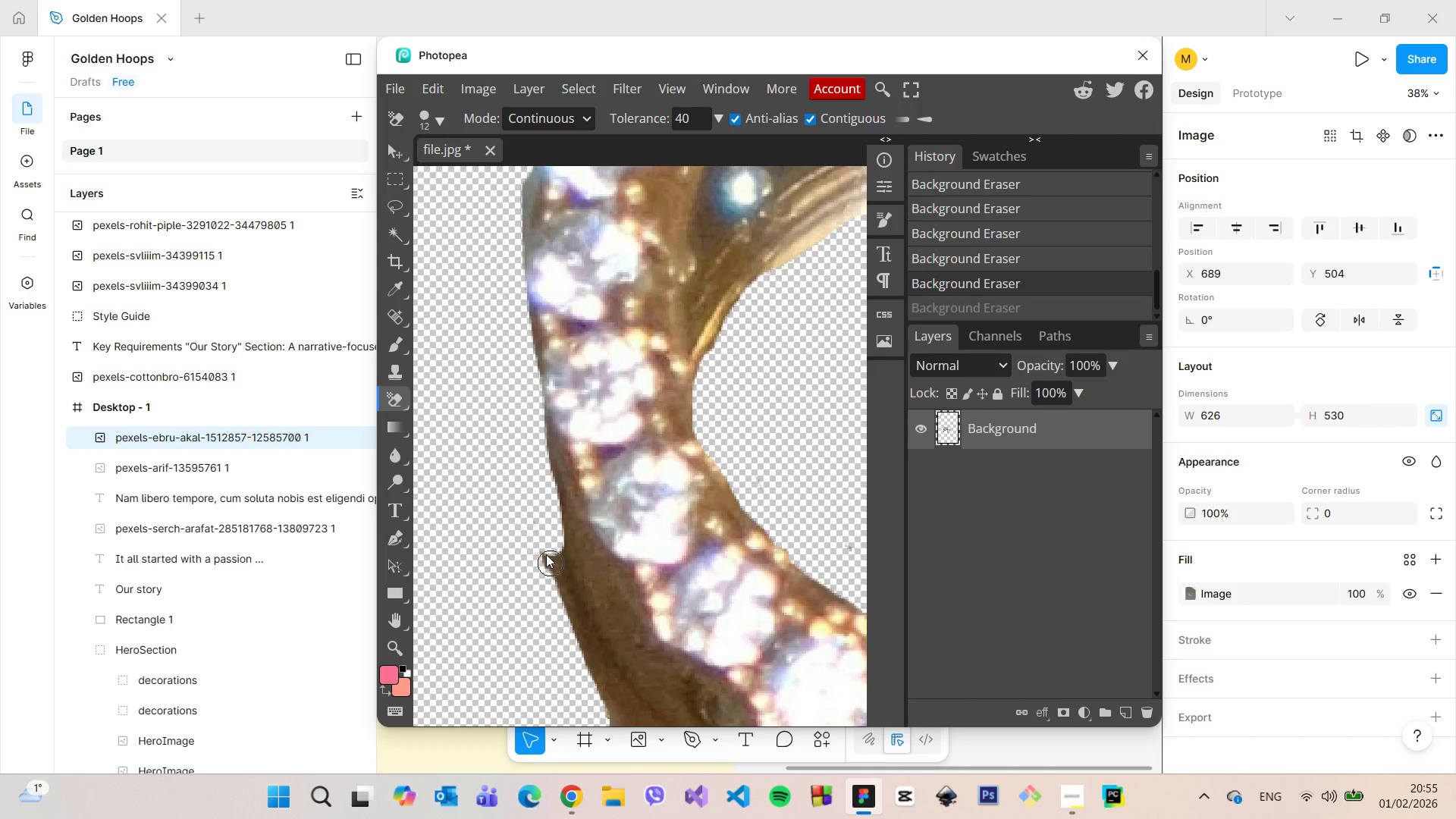 
left_click_drag(start_coordinate=[541, 532], to_coordinate=[541, 519])
 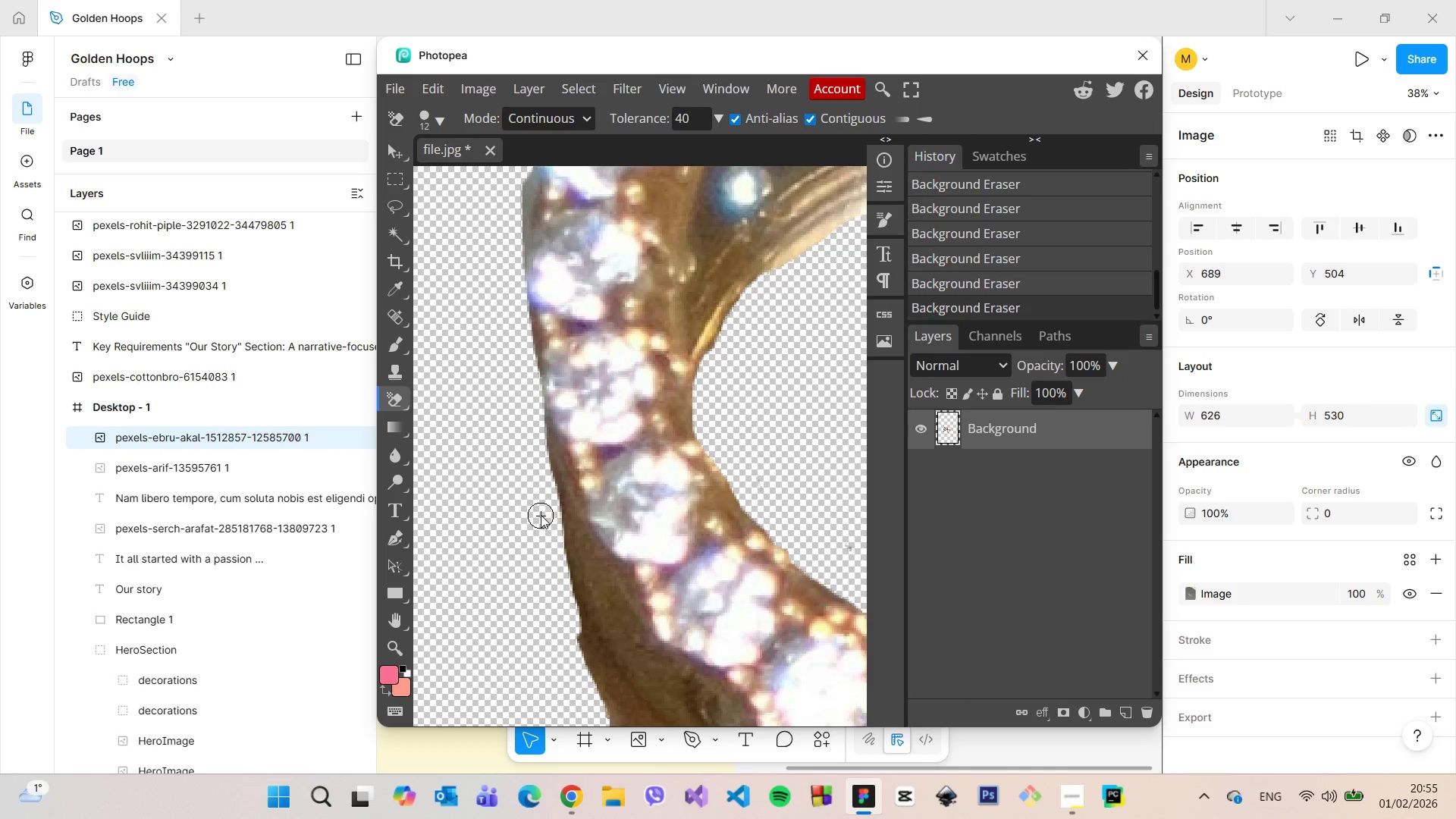 
scroll: coordinate [541, 515], scroll_direction: down, amount: 3.0
 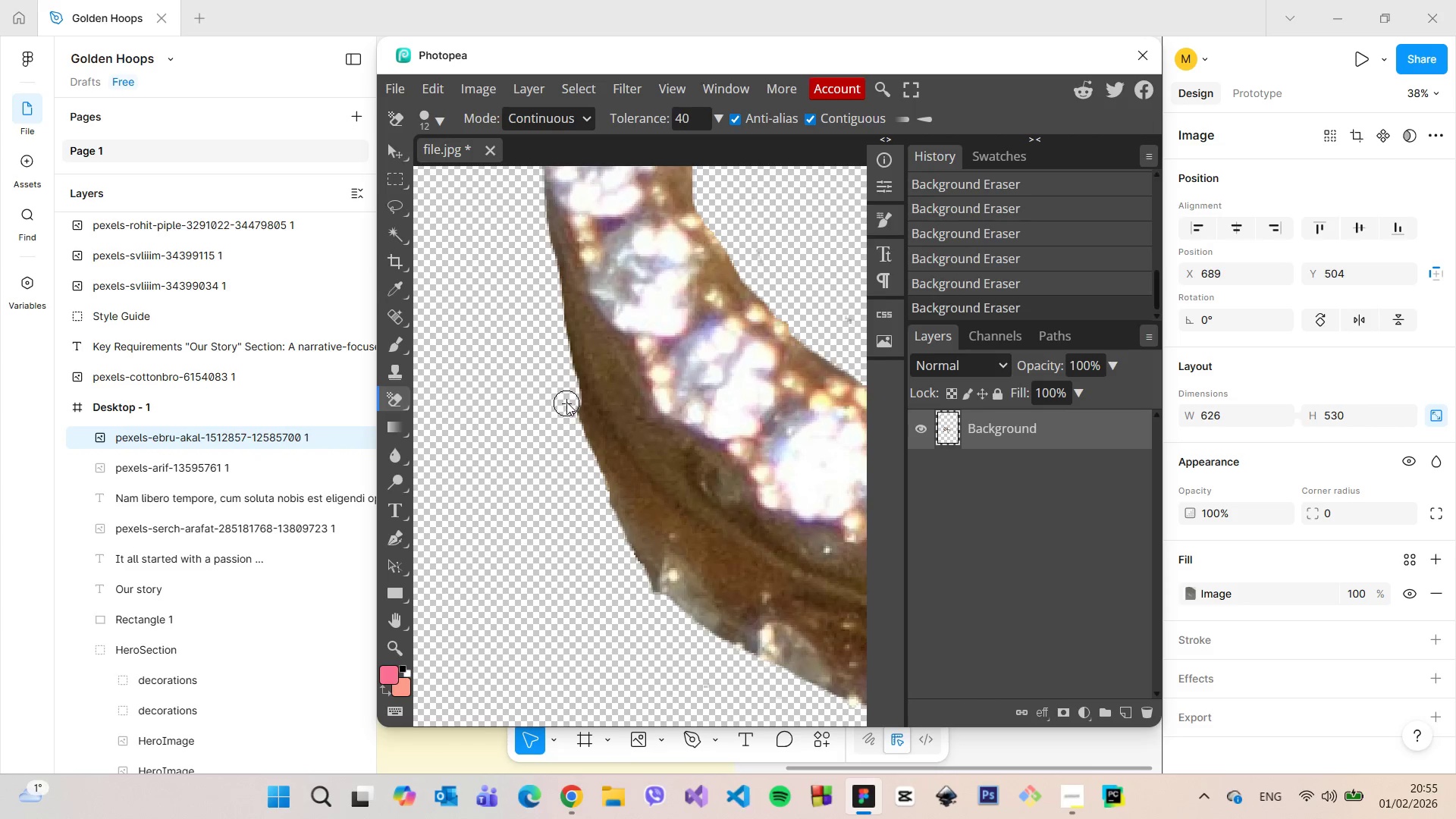 
left_click_drag(start_coordinate=[568, 397], to_coordinate=[557, 376])
 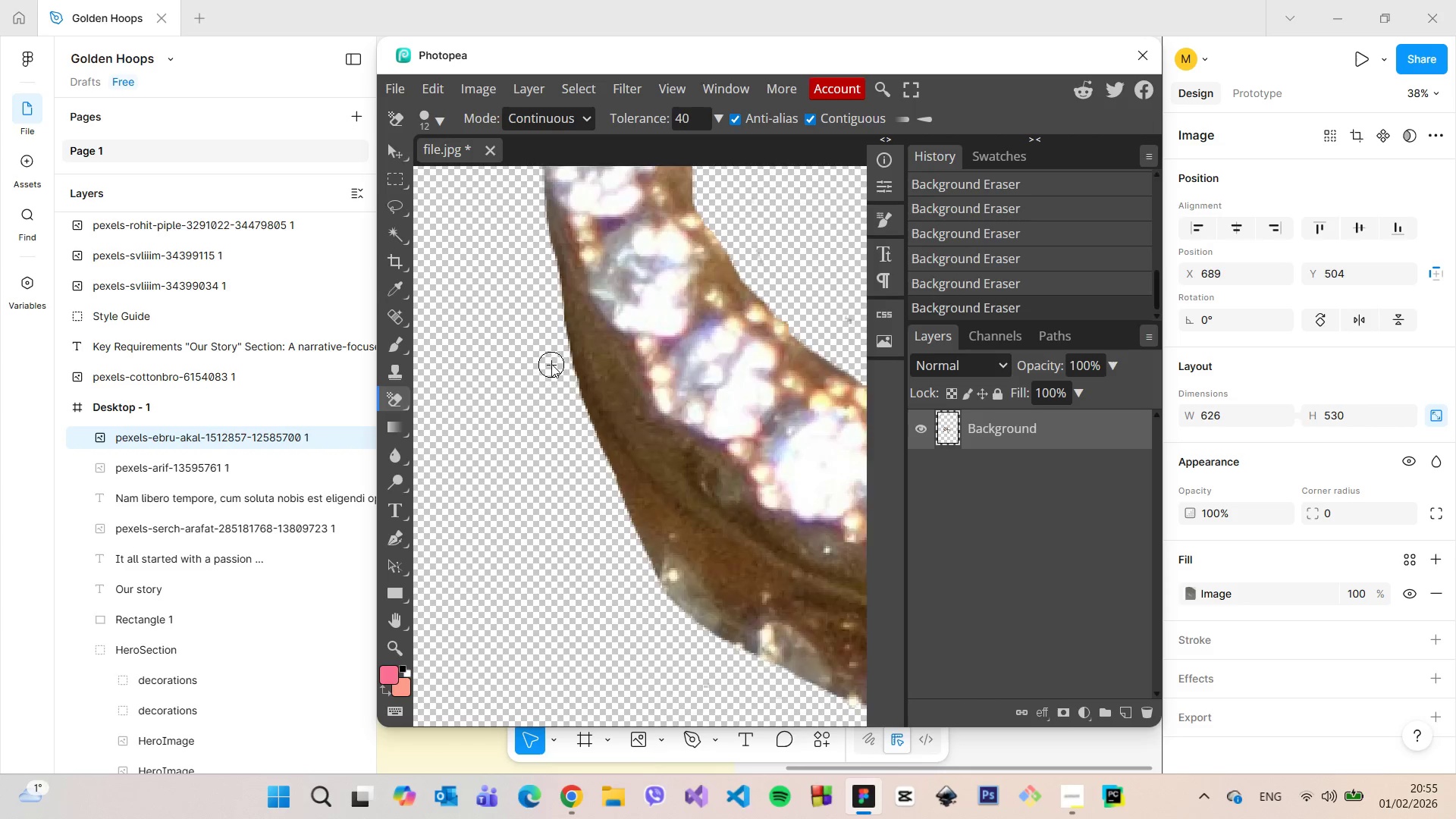 
left_click_drag(start_coordinate=[592, 349], to_coordinate=[537, 597])
 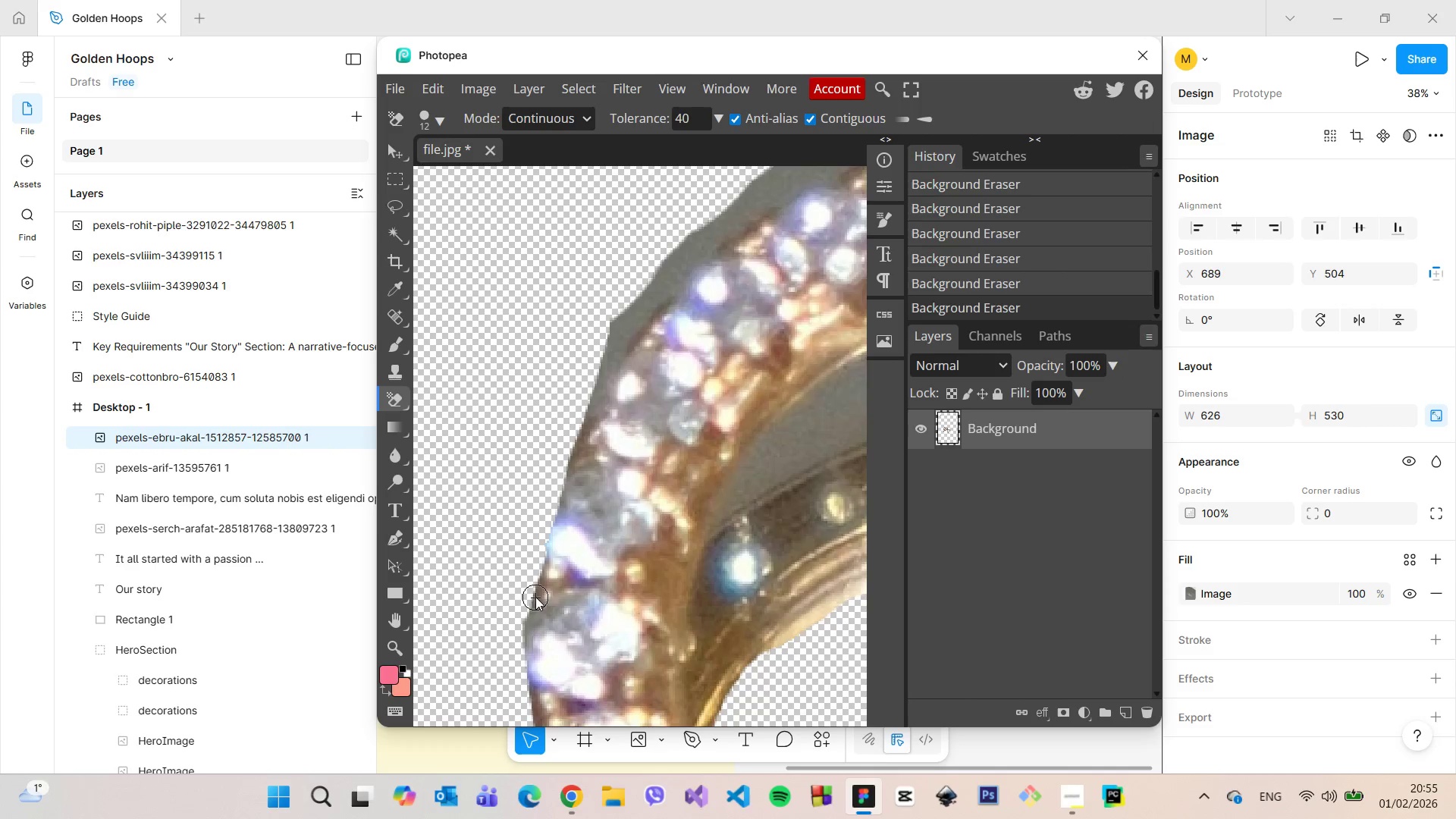 
scroll: coordinate [557, 383], scroll_direction: up, amount: 9.0
 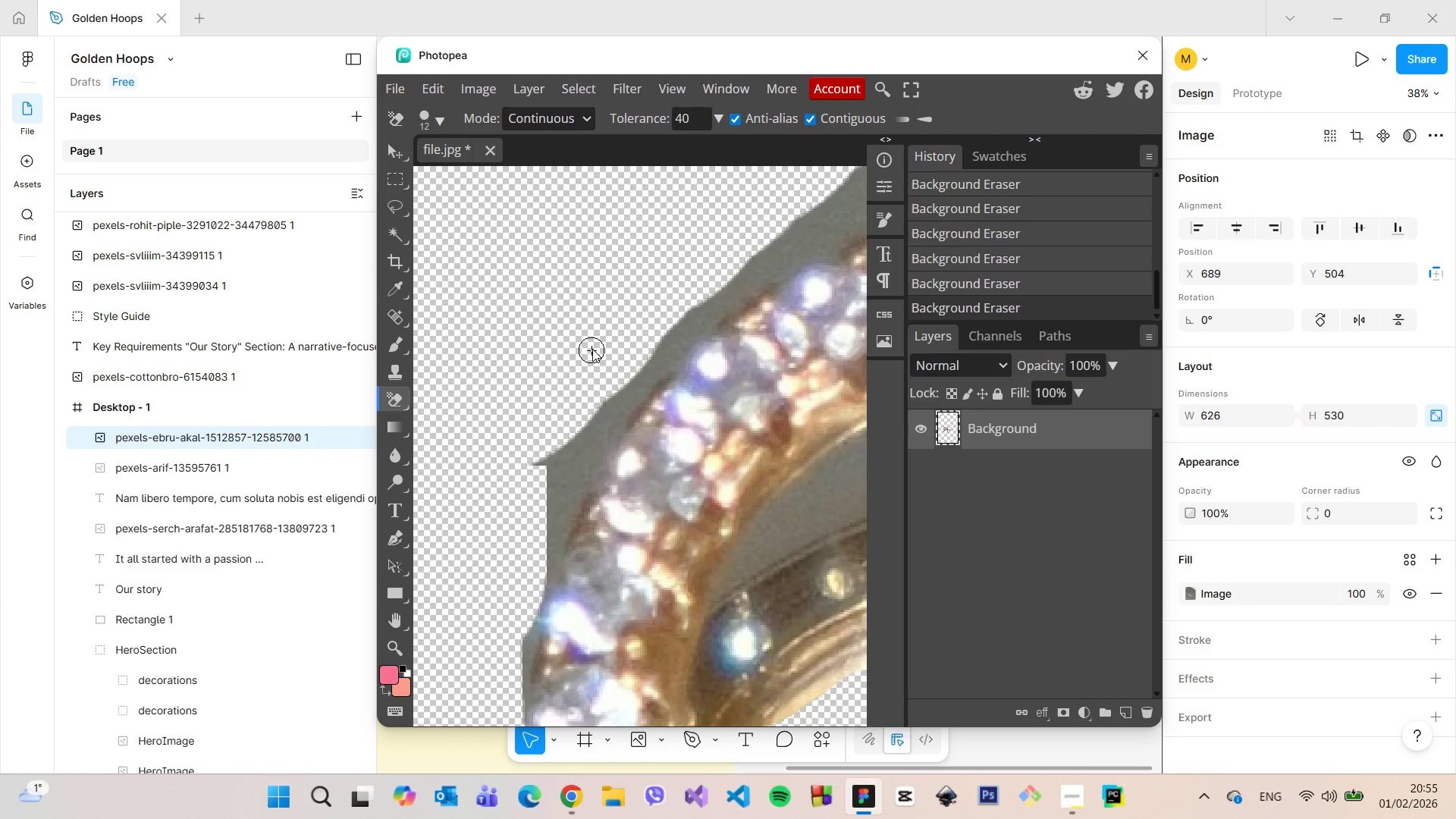 
scroll: coordinate [535, 597], scroll_direction: down, amount: 1.0
 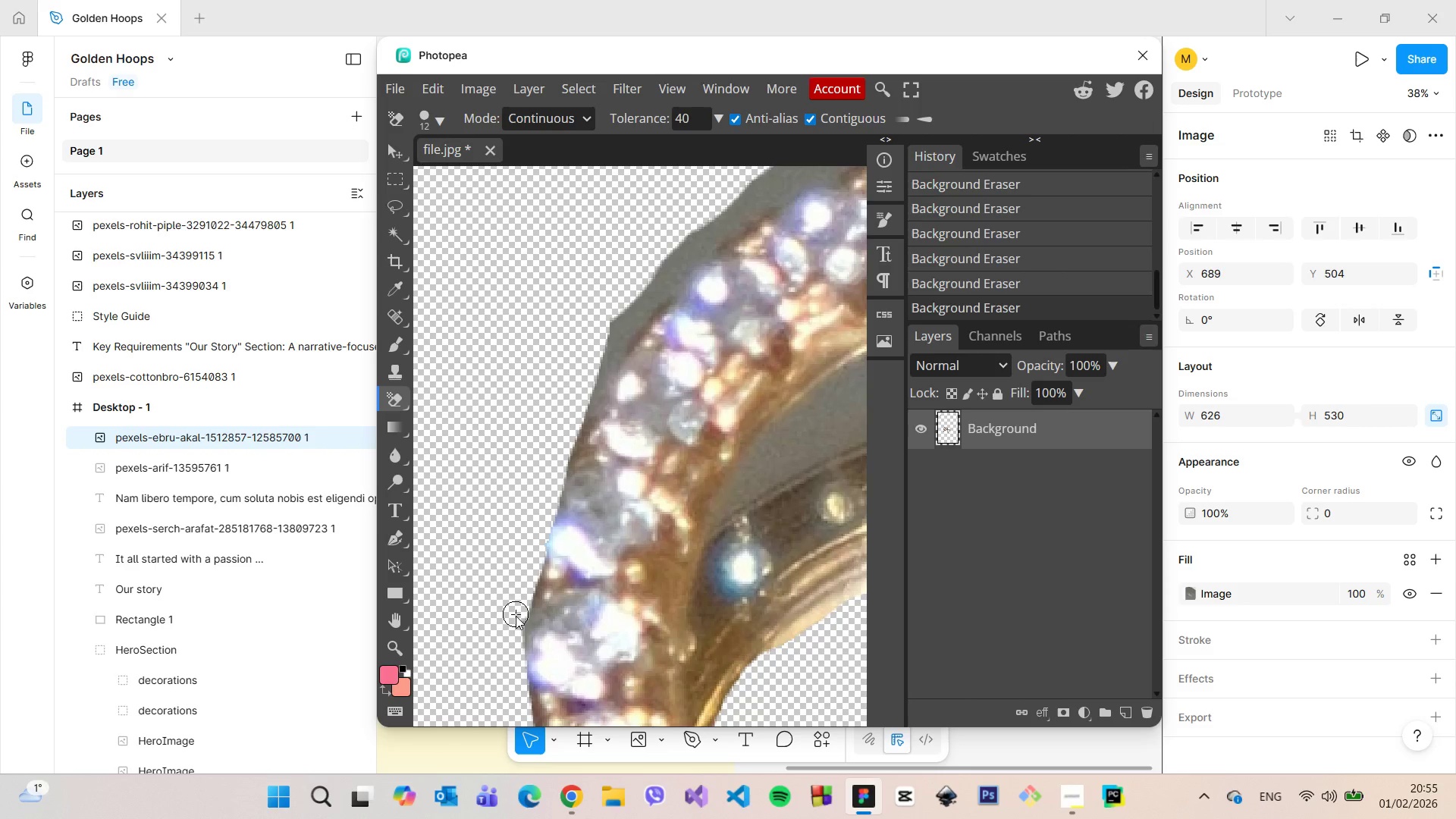 
double_click([515, 621])
 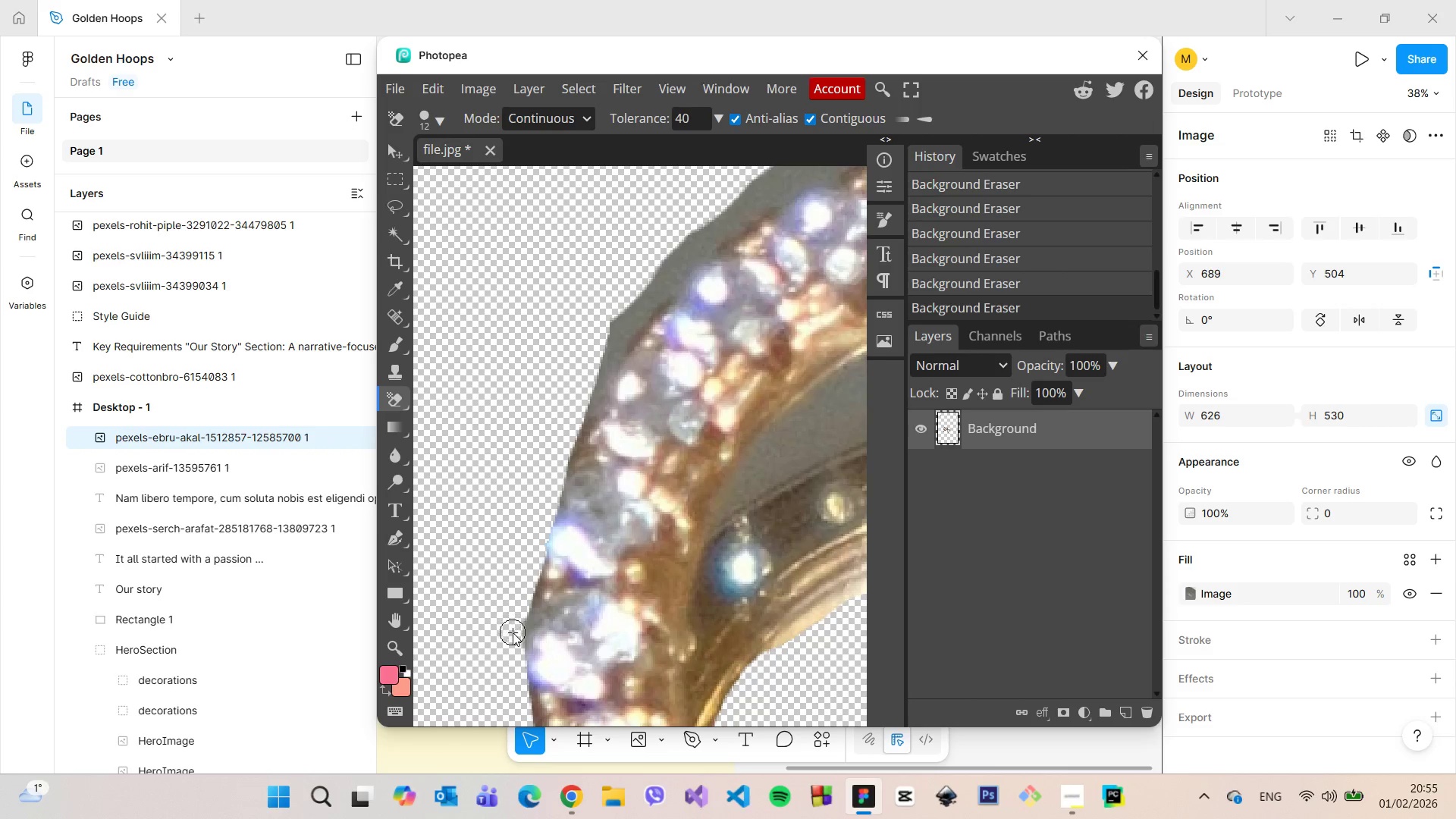 
left_click([513, 634])
 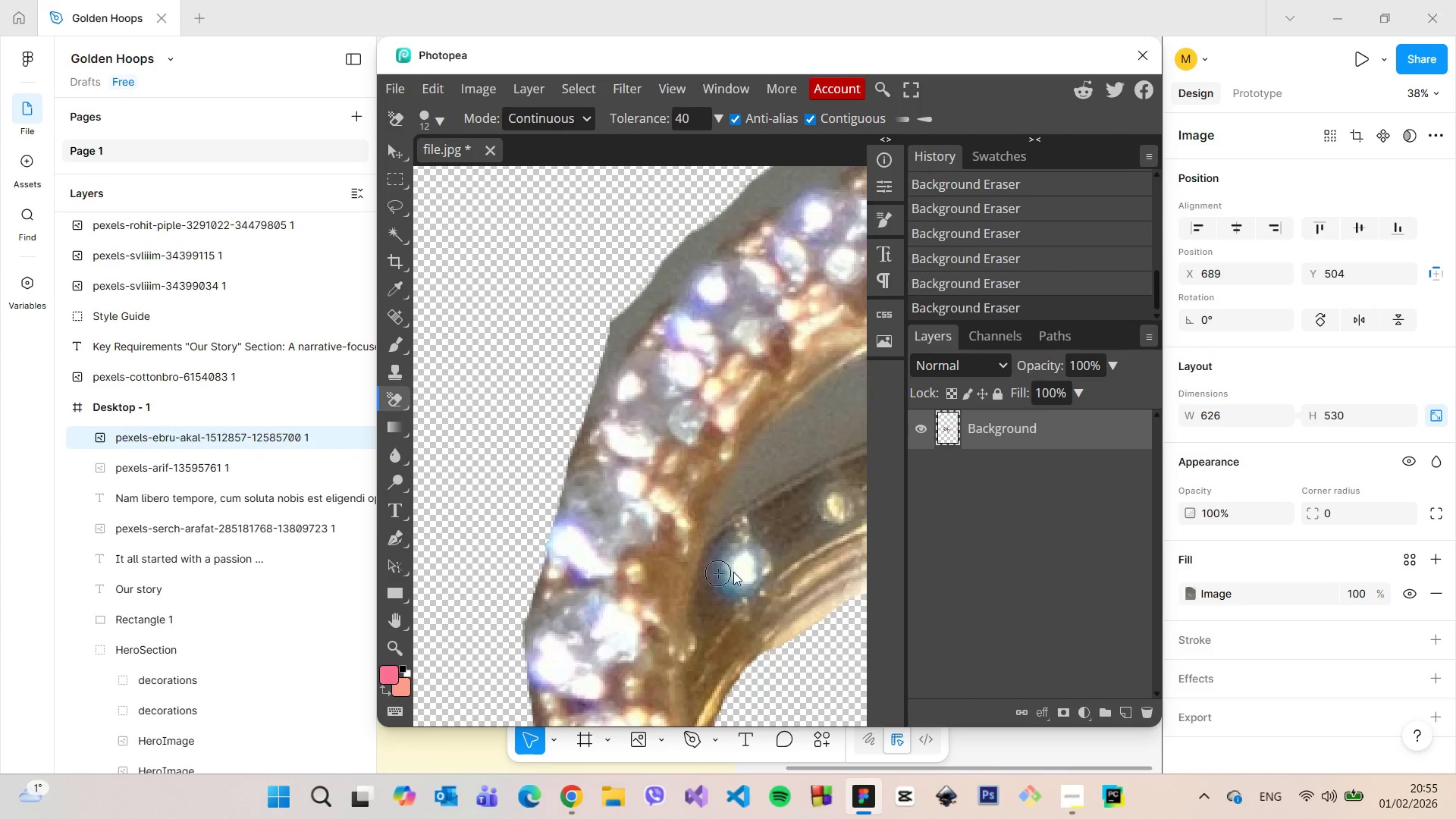 
hold_key(key=ControlLeft, duration=1.12)
scroll: coordinate [733, 572], scroll_direction: none, amount: 0.0
 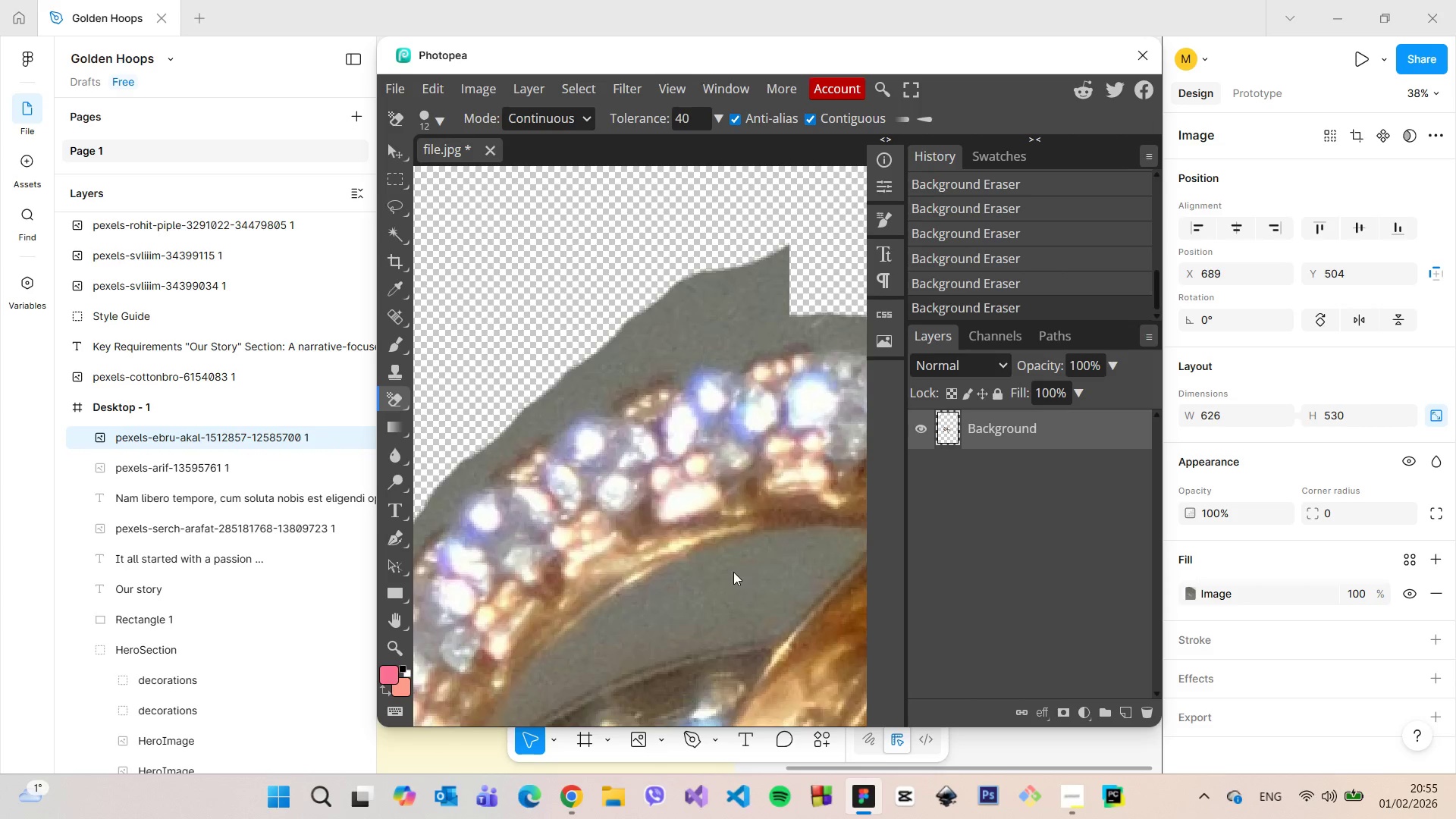 
scroll: coordinate [733, 572], scroll_direction: up, amount: 3.0
 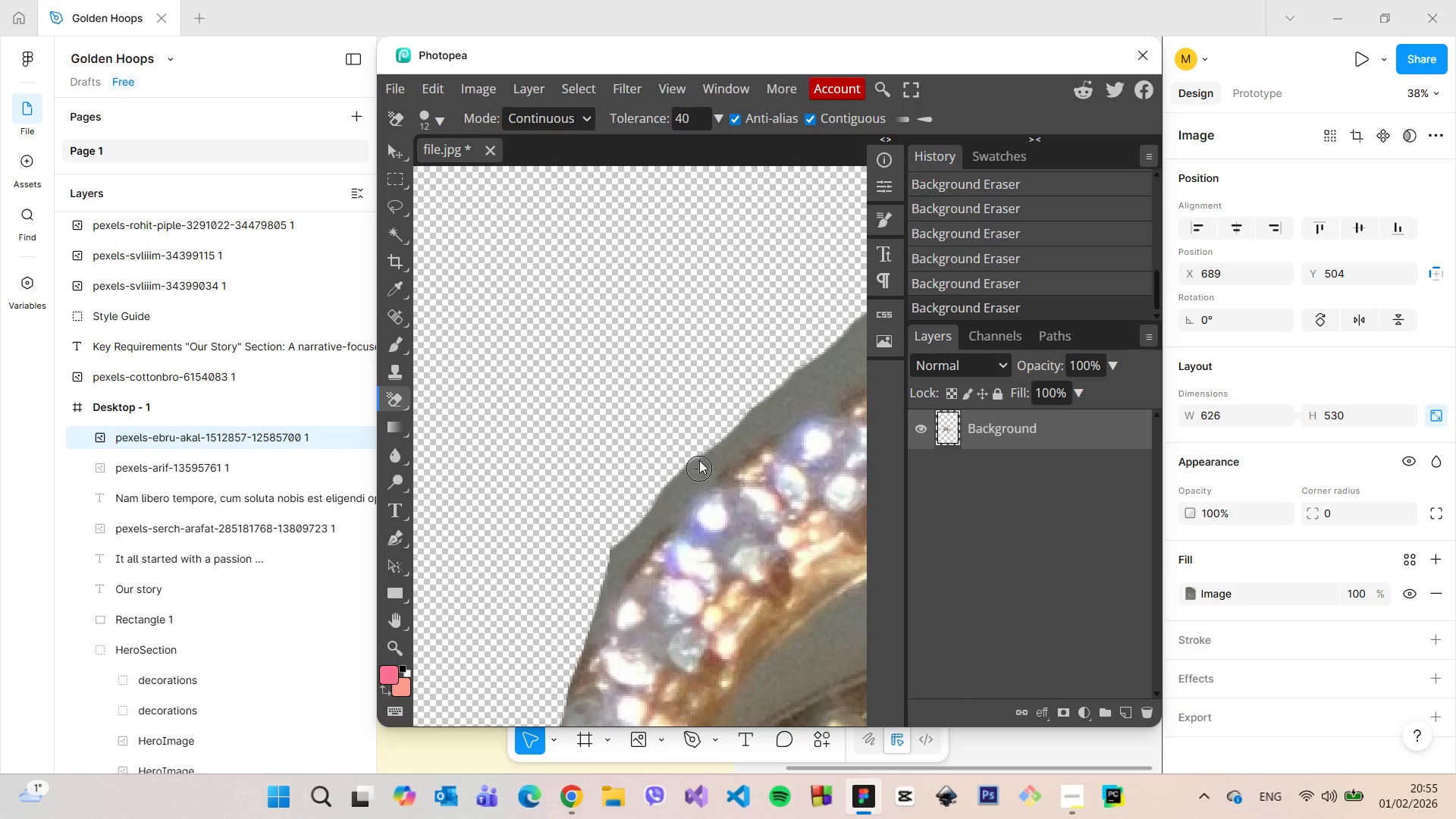 
left_click_drag(start_coordinate=[699, 456], to_coordinate=[635, 535])
 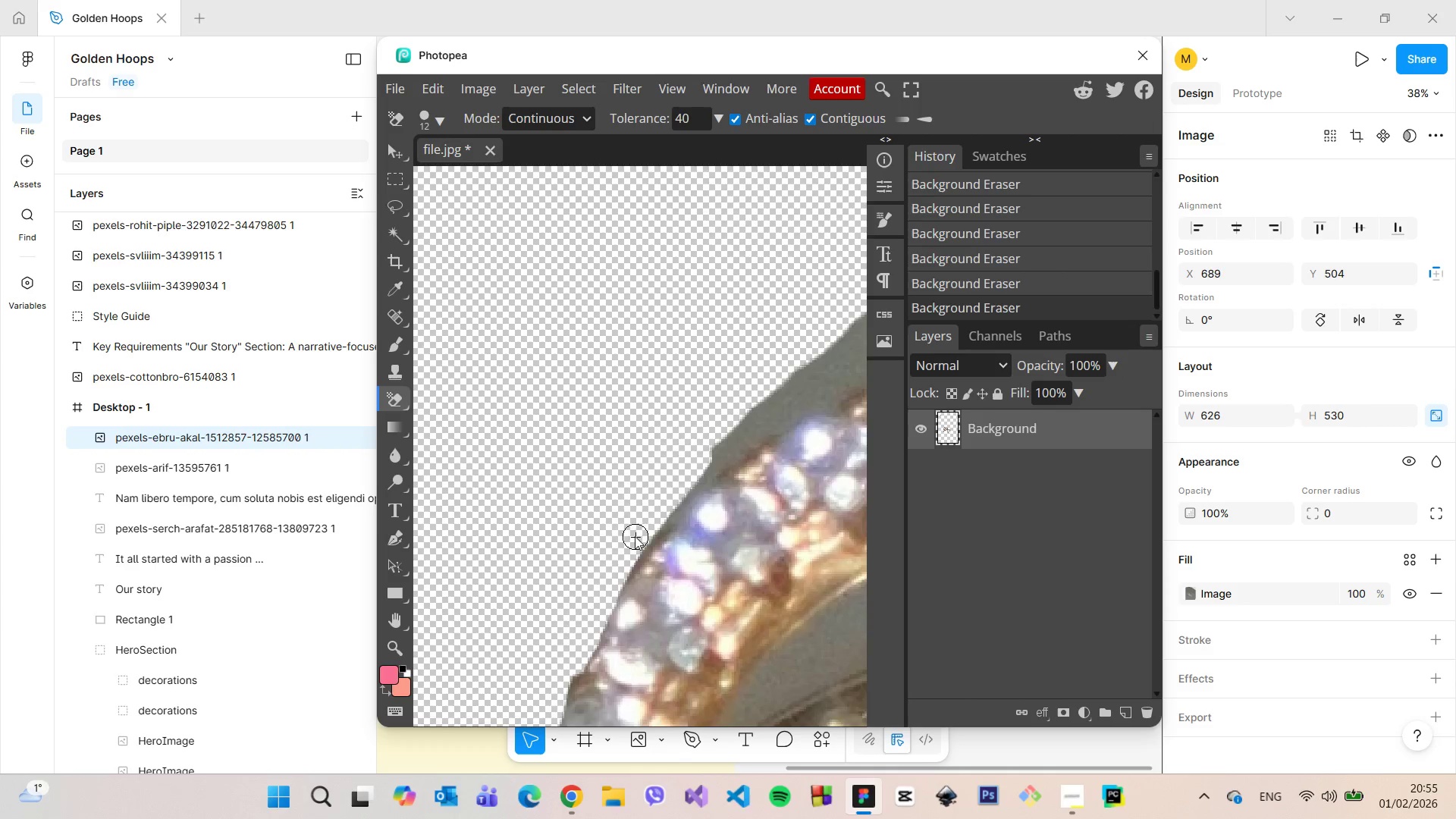 
scroll: coordinate [635, 536], scroll_direction: down, amount: 1.0
 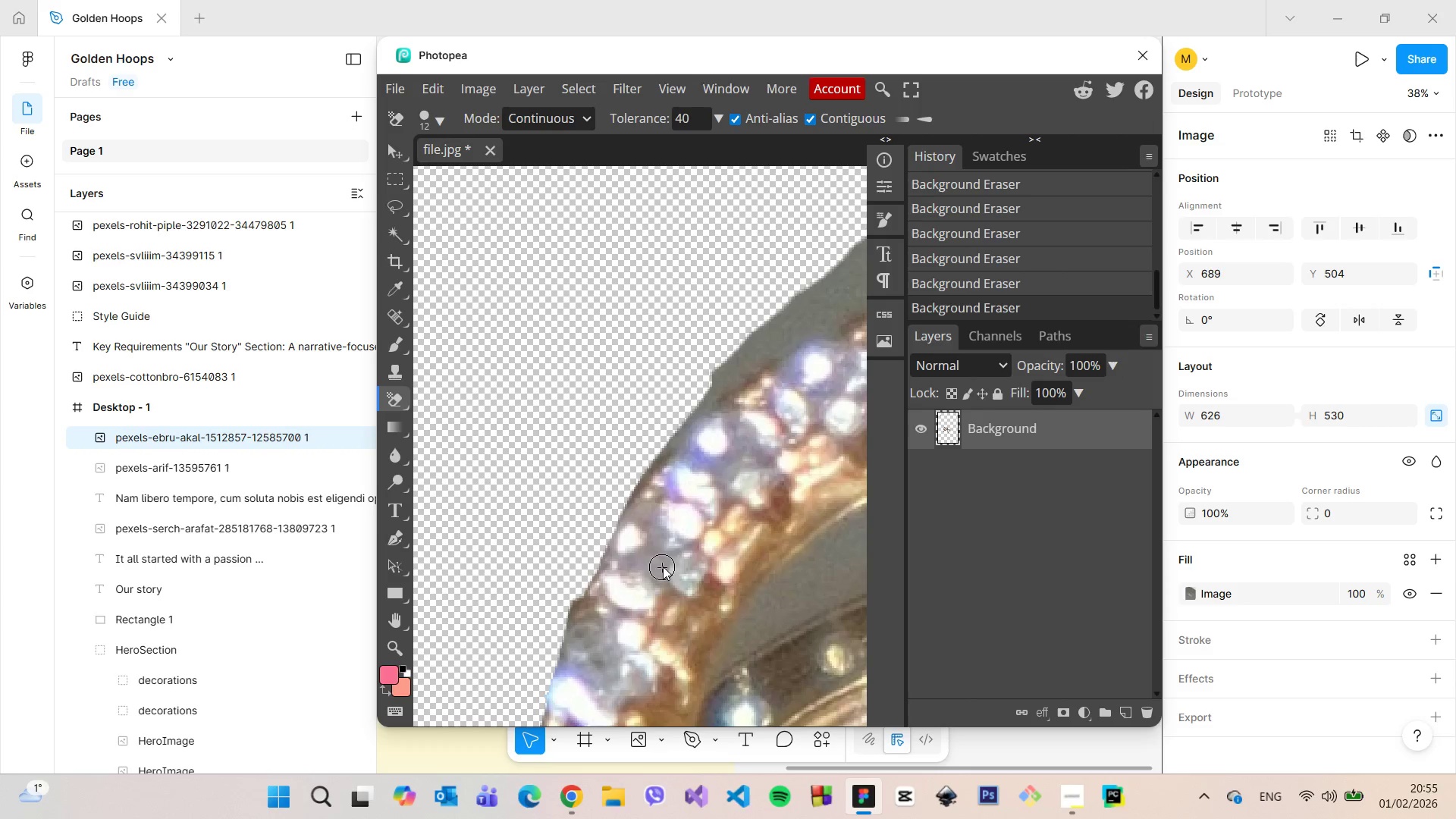 
hold_key(key=AltLeft, duration=0.94)
scroll: coordinate [676, 566], scroll_direction: down, amount: 8.0
 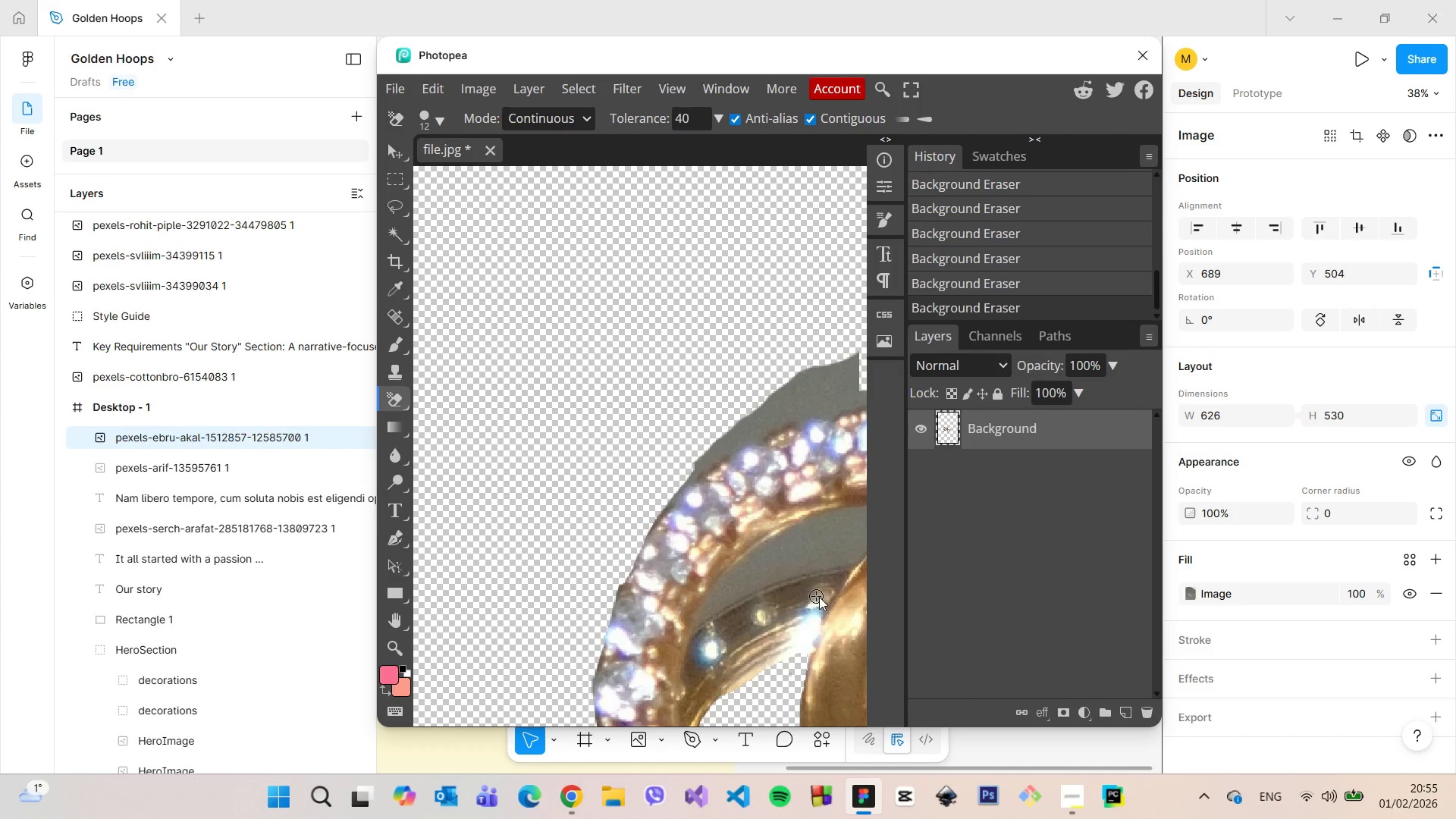 
hold_key(key=ControlLeft, duration=0.61)
scroll: coordinate [820, 597], scroll_direction: down, amount: 2.0
 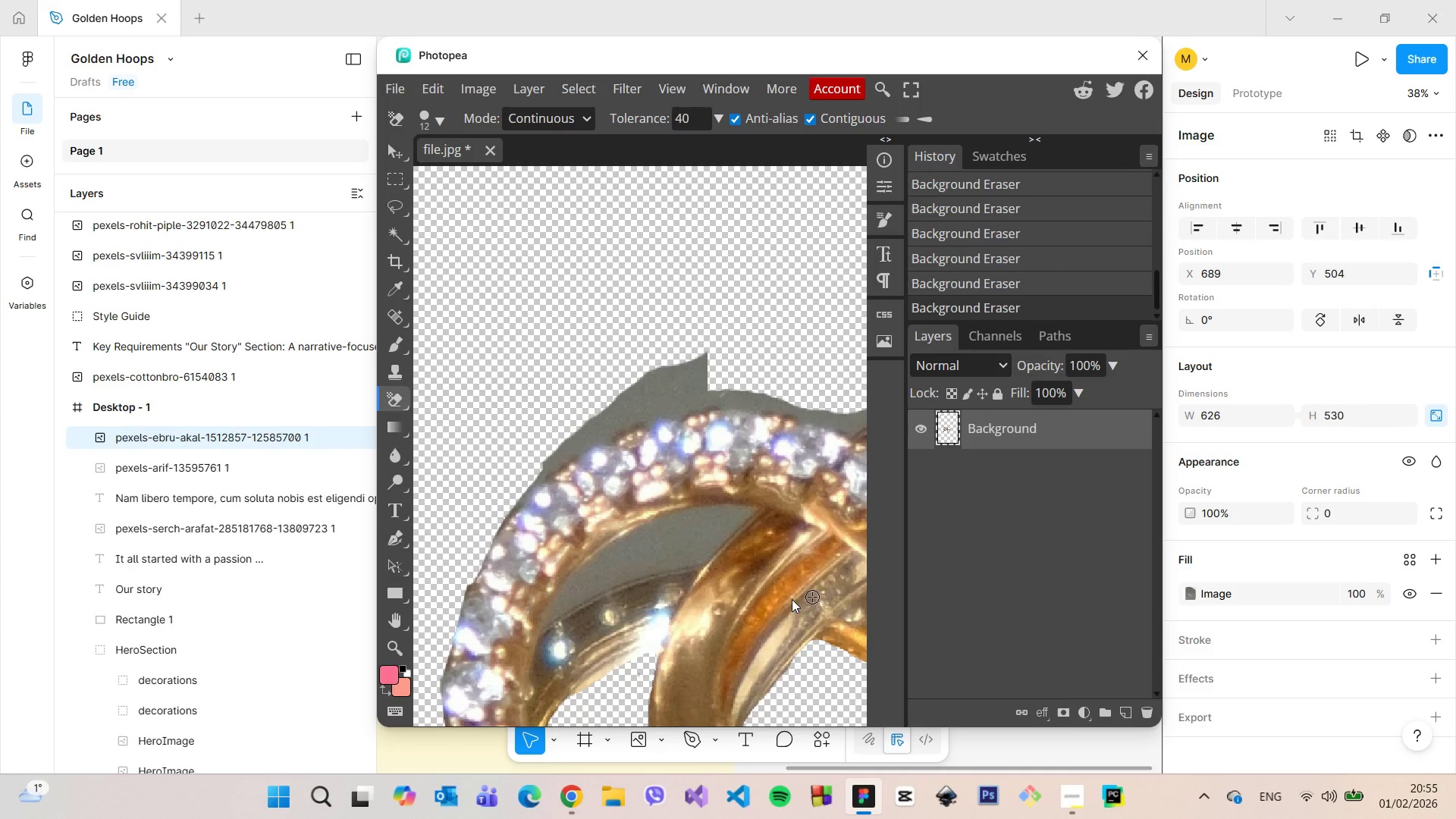 
hold_key(key=AltLeft, duration=0.75)
scroll: coordinate [631, 617], scroll_direction: up, amount: 7.0
 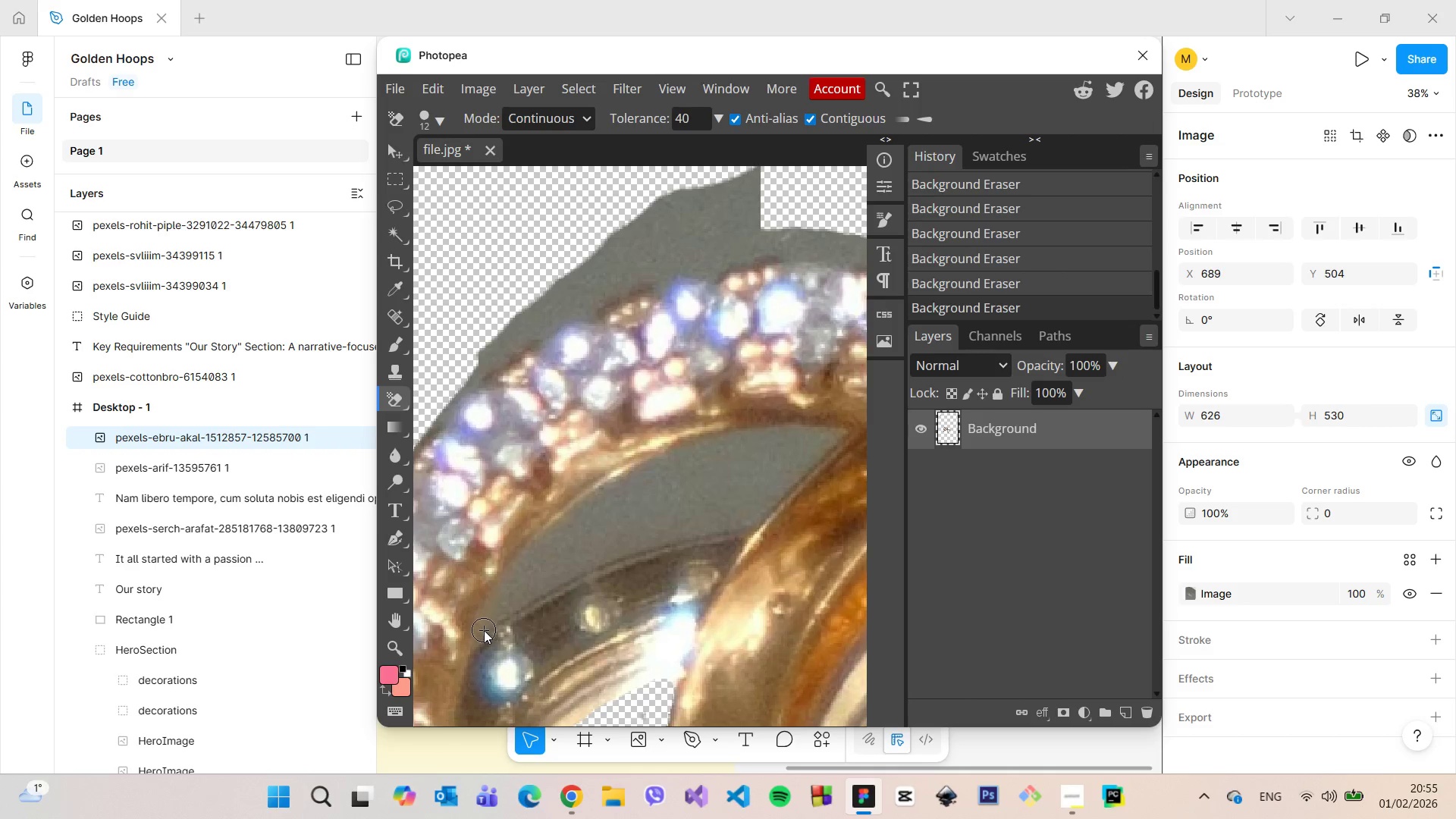 
left_click_drag(start_coordinate=[480, 632], to_coordinate=[748, 522])
 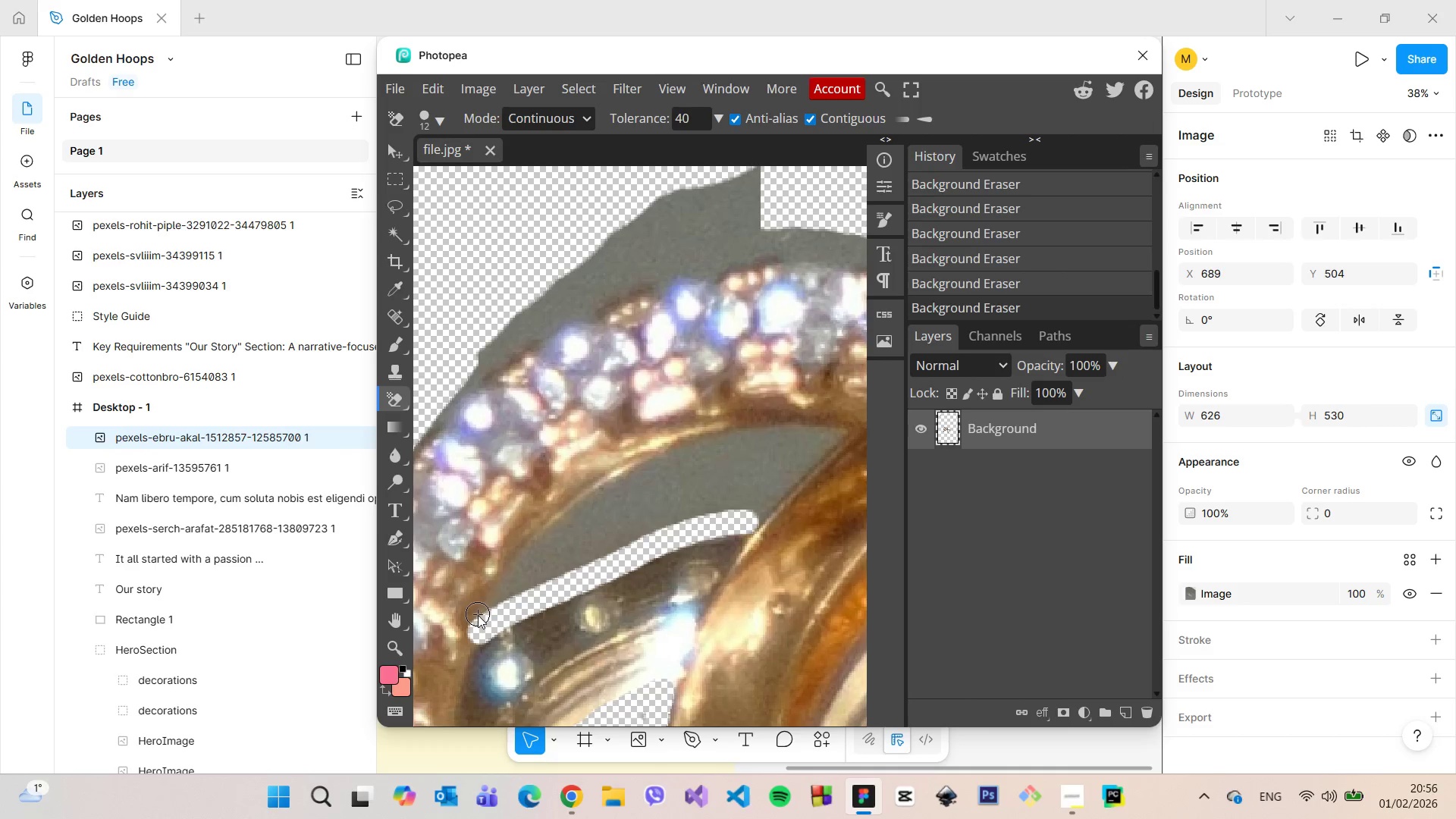 
left_click_drag(start_coordinate=[478, 617], to_coordinate=[707, 516])
 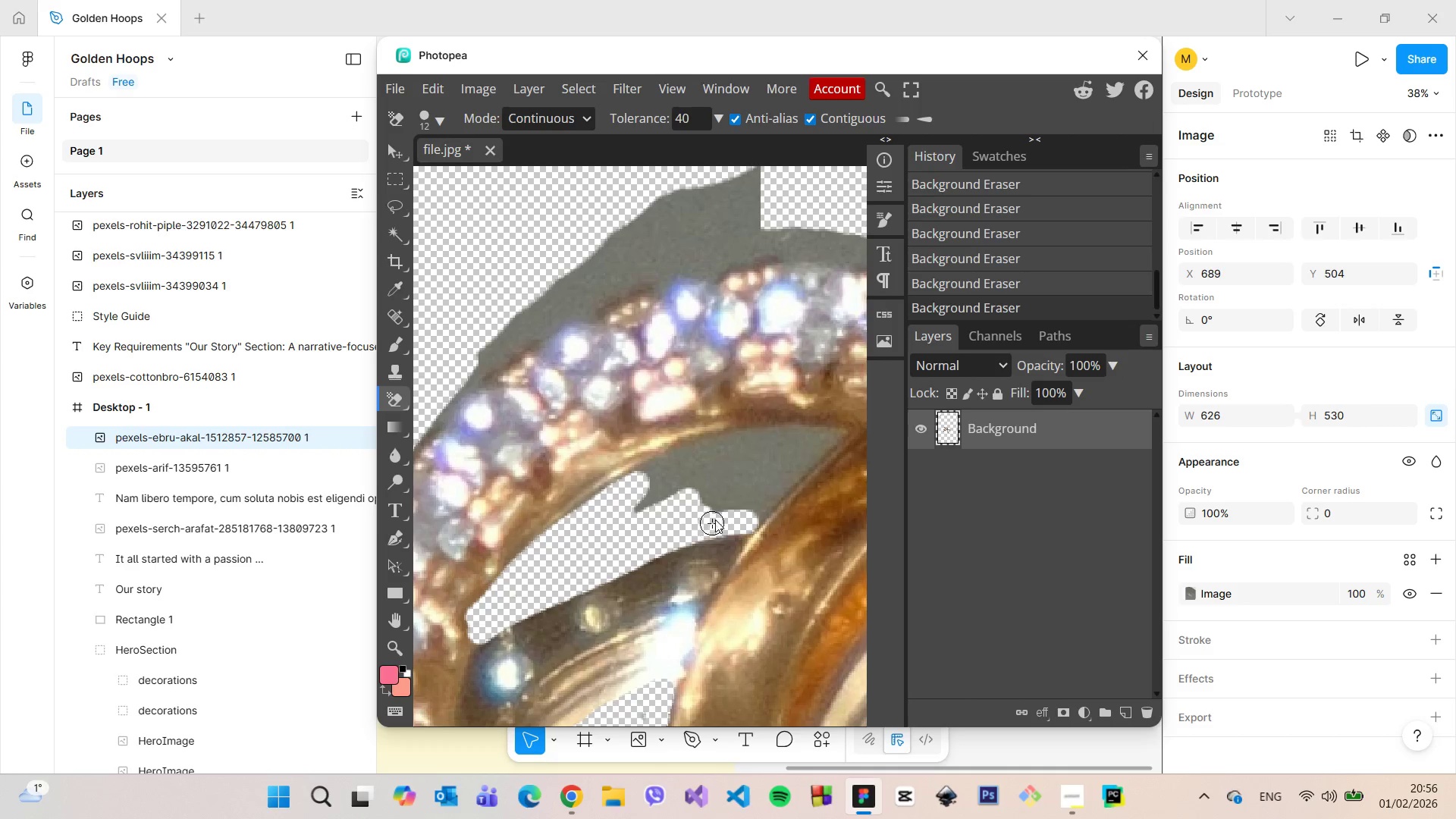 
left_click_drag(start_coordinate=[726, 500], to_coordinate=[665, 478])
 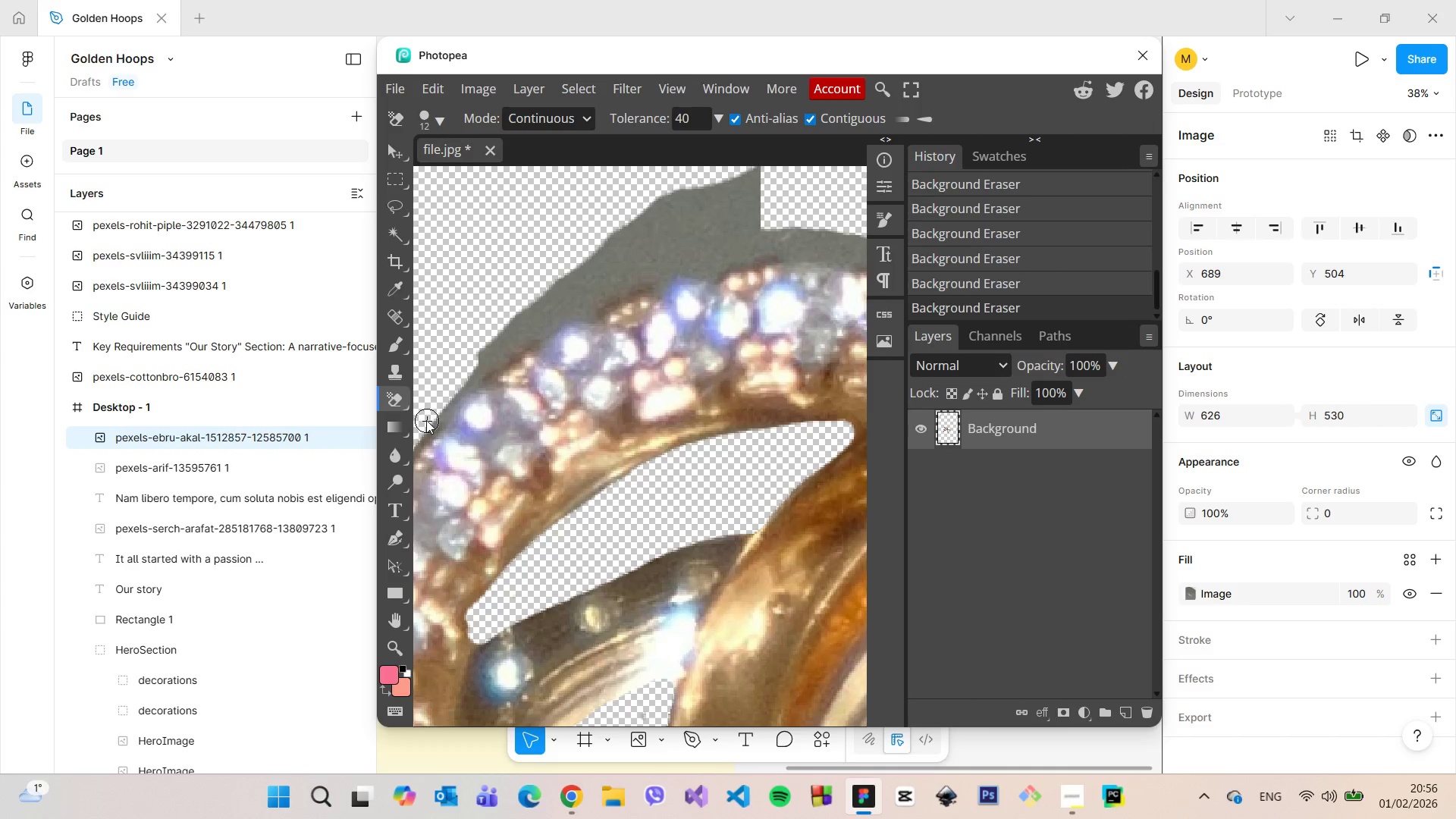 
left_click_drag(start_coordinate=[426, 418], to_coordinate=[583, 300])
 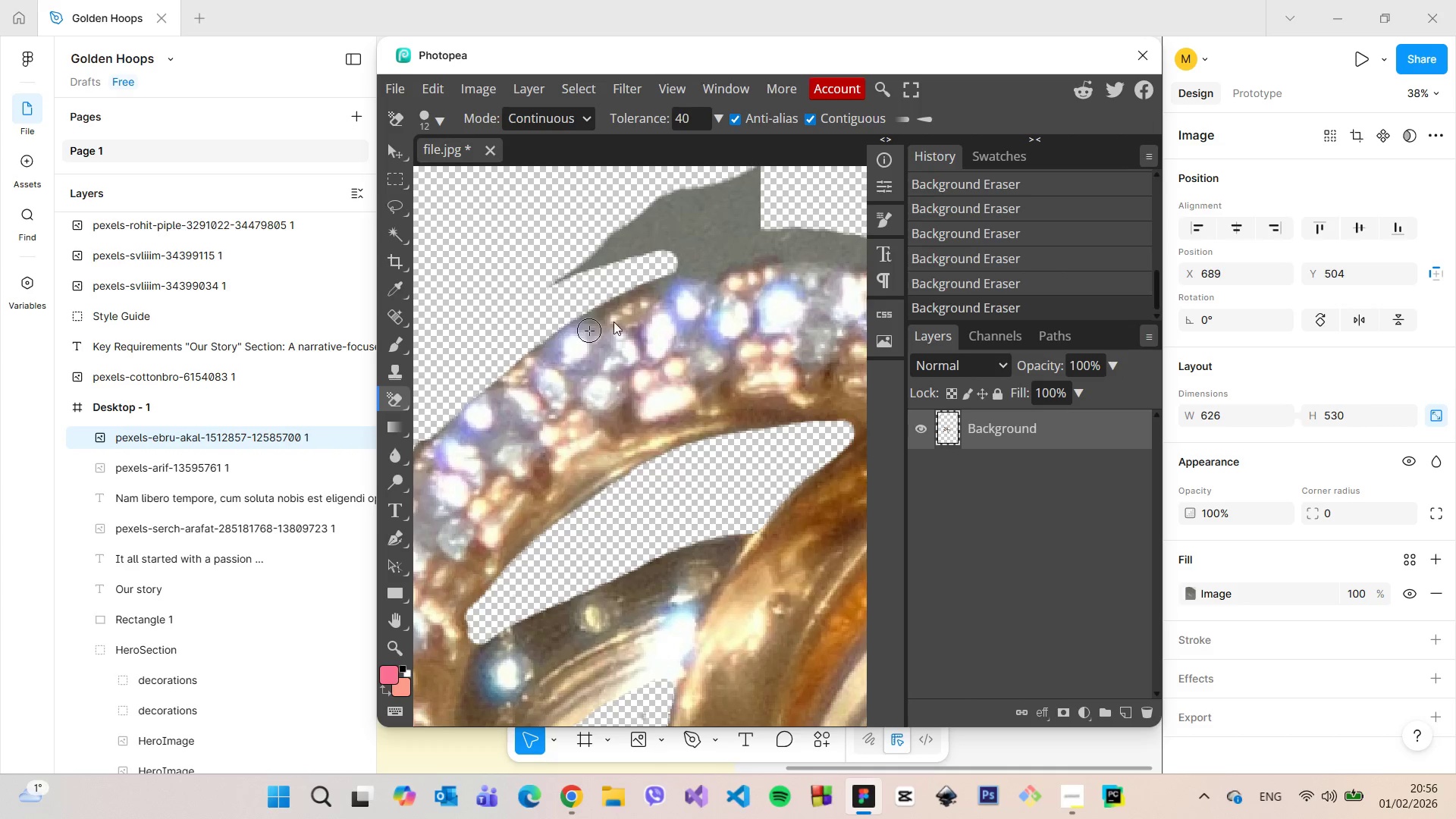 
scroll: coordinate [640, 319], scroll_direction: up, amount: 2.0
 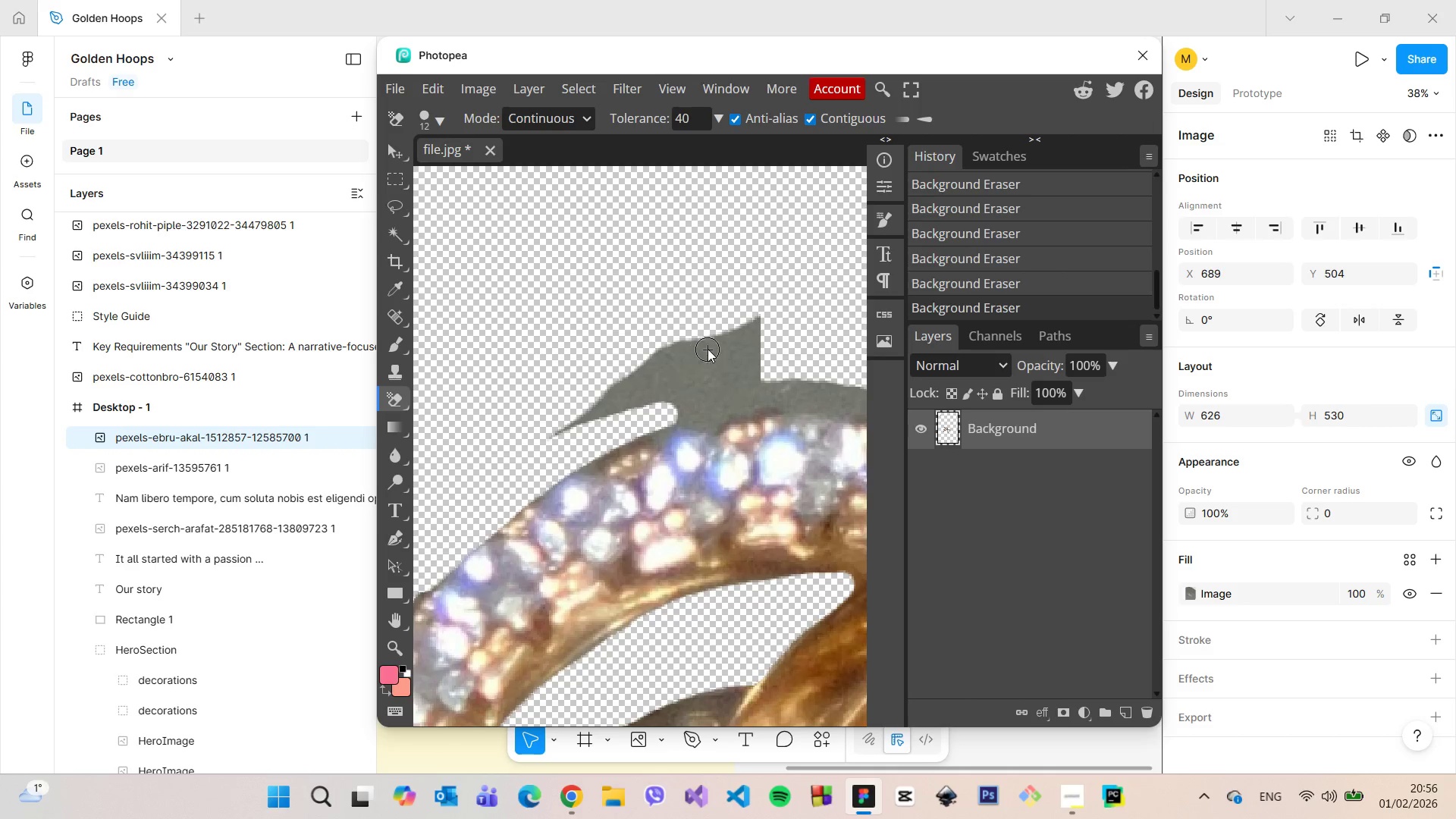 
left_click_drag(start_coordinate=[707, 349], to_coordinate=[770, 322])
 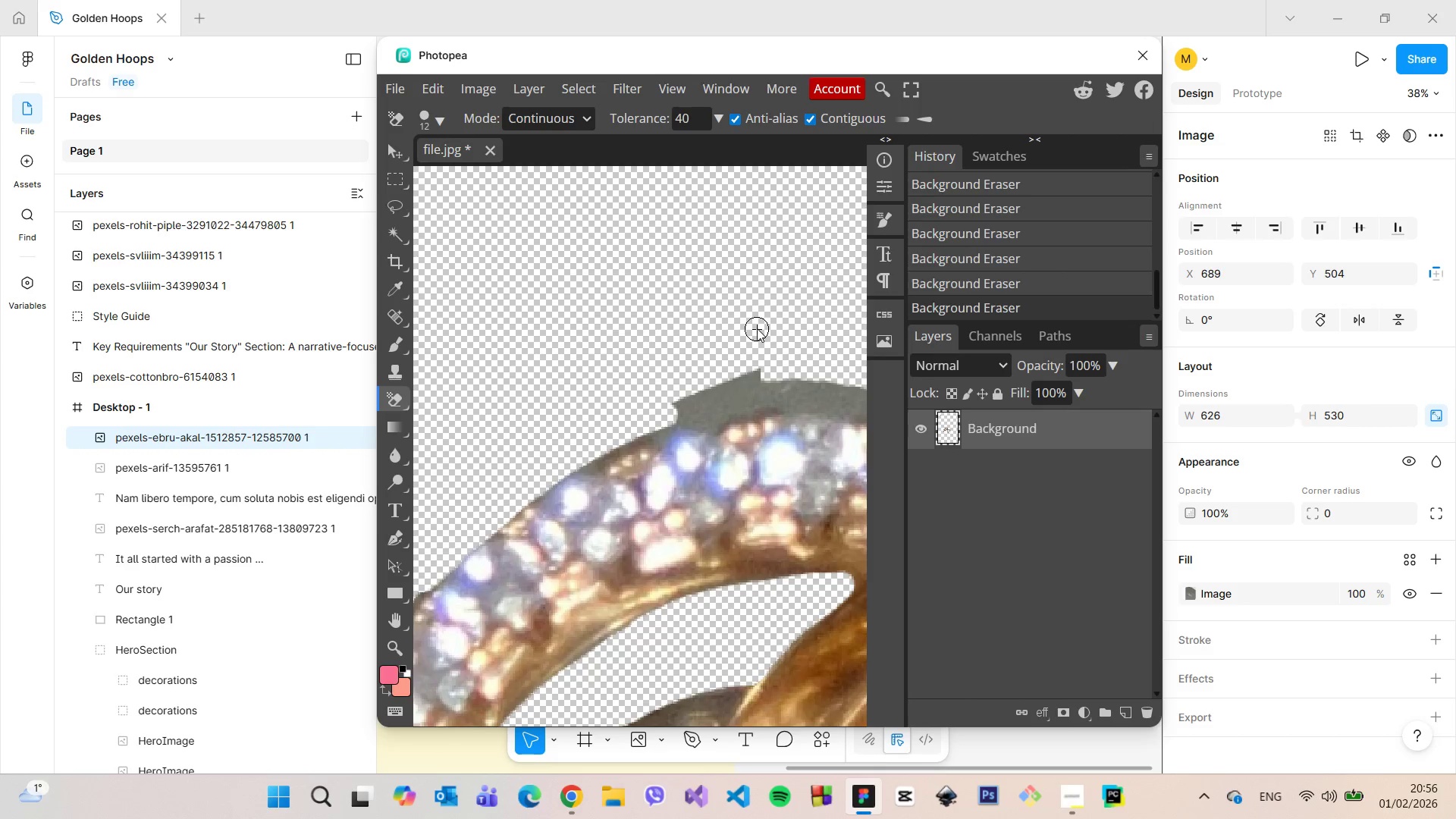 
hold_key(key=ControlLeft, duration=0.59)
scroll: coordinate [757, 328], scroll_direction: down, amount: 2.0
 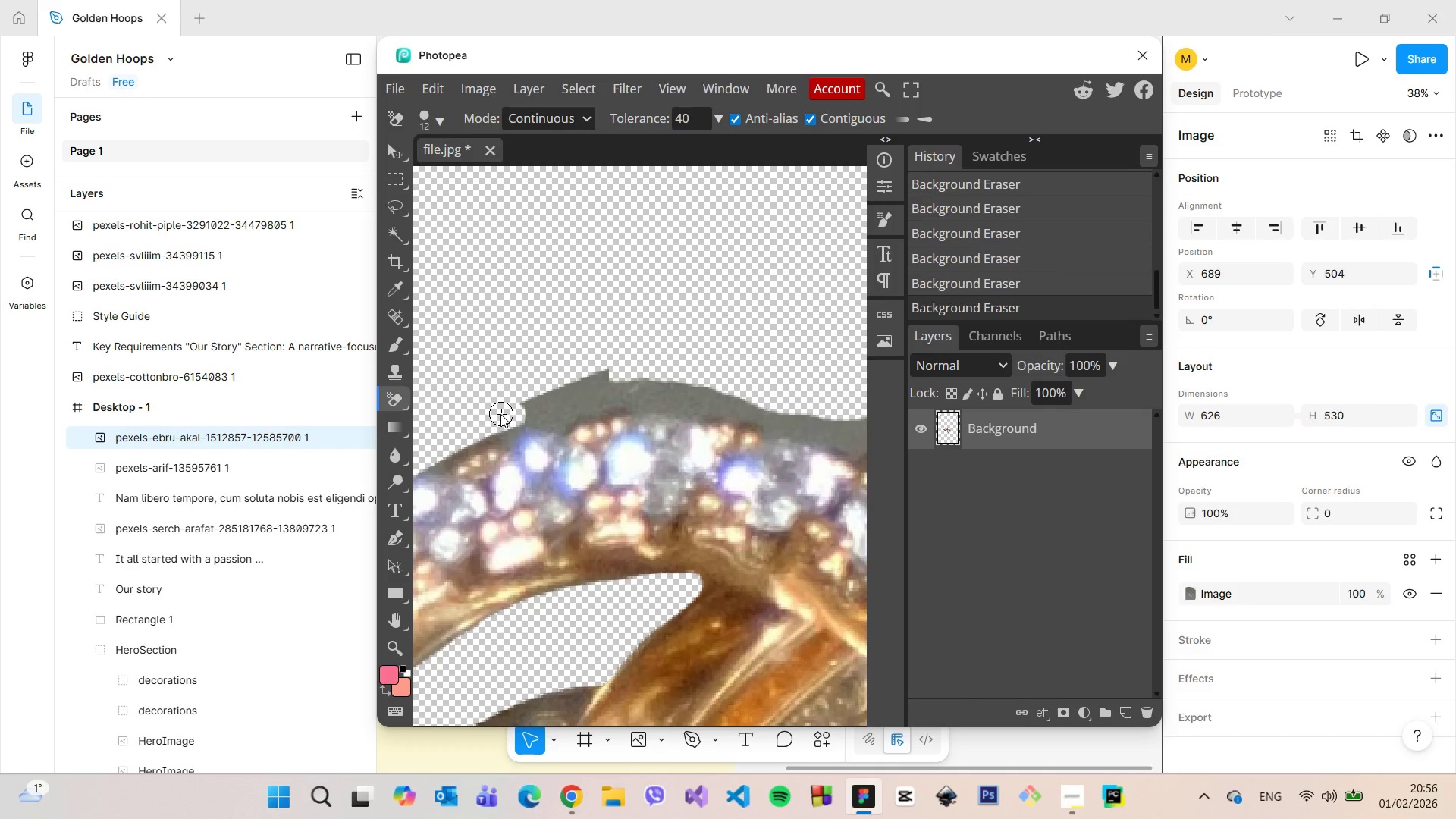 
left_click_drag(start_coordinate=[500, 414], to_coordinate=[586, 394])
 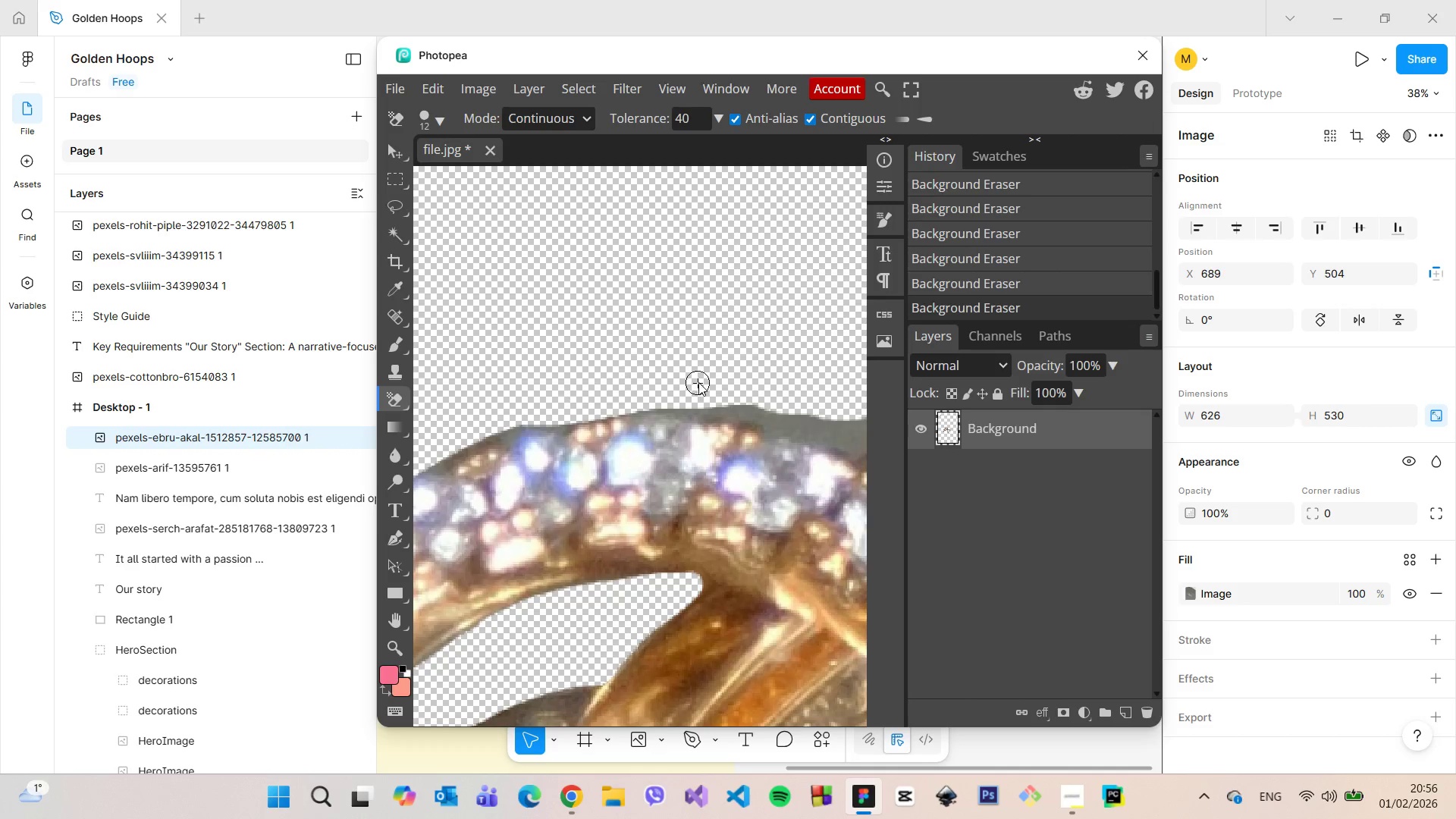 
hold_key(key=ControlLeft, duration=0.44)
scroll: coordinate [698, 382], scroll_direction: down, amount: 3.0
 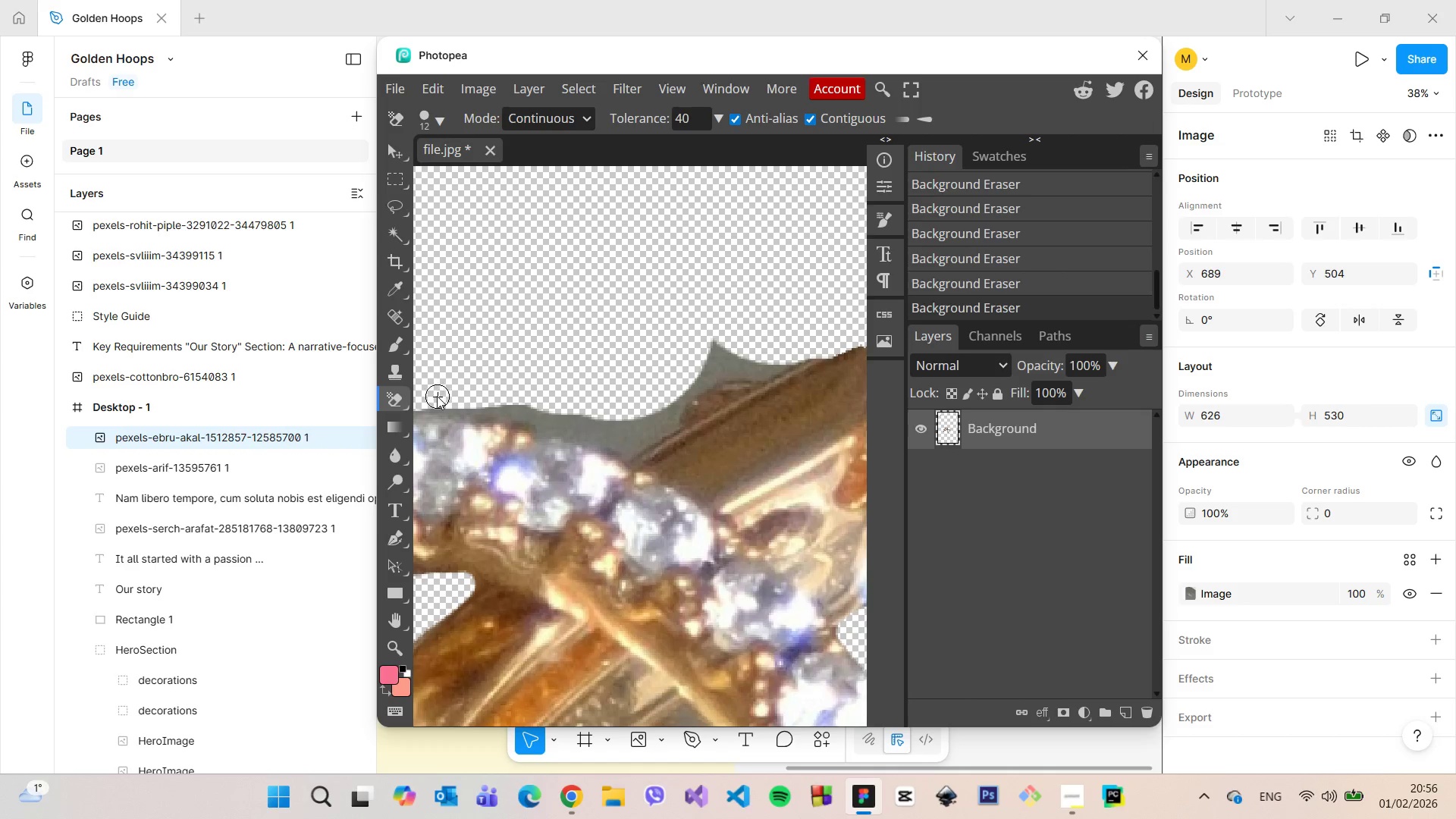 
left_click_drag(start_coordinate=[435, 398], to_coordinate=[601, 418])
 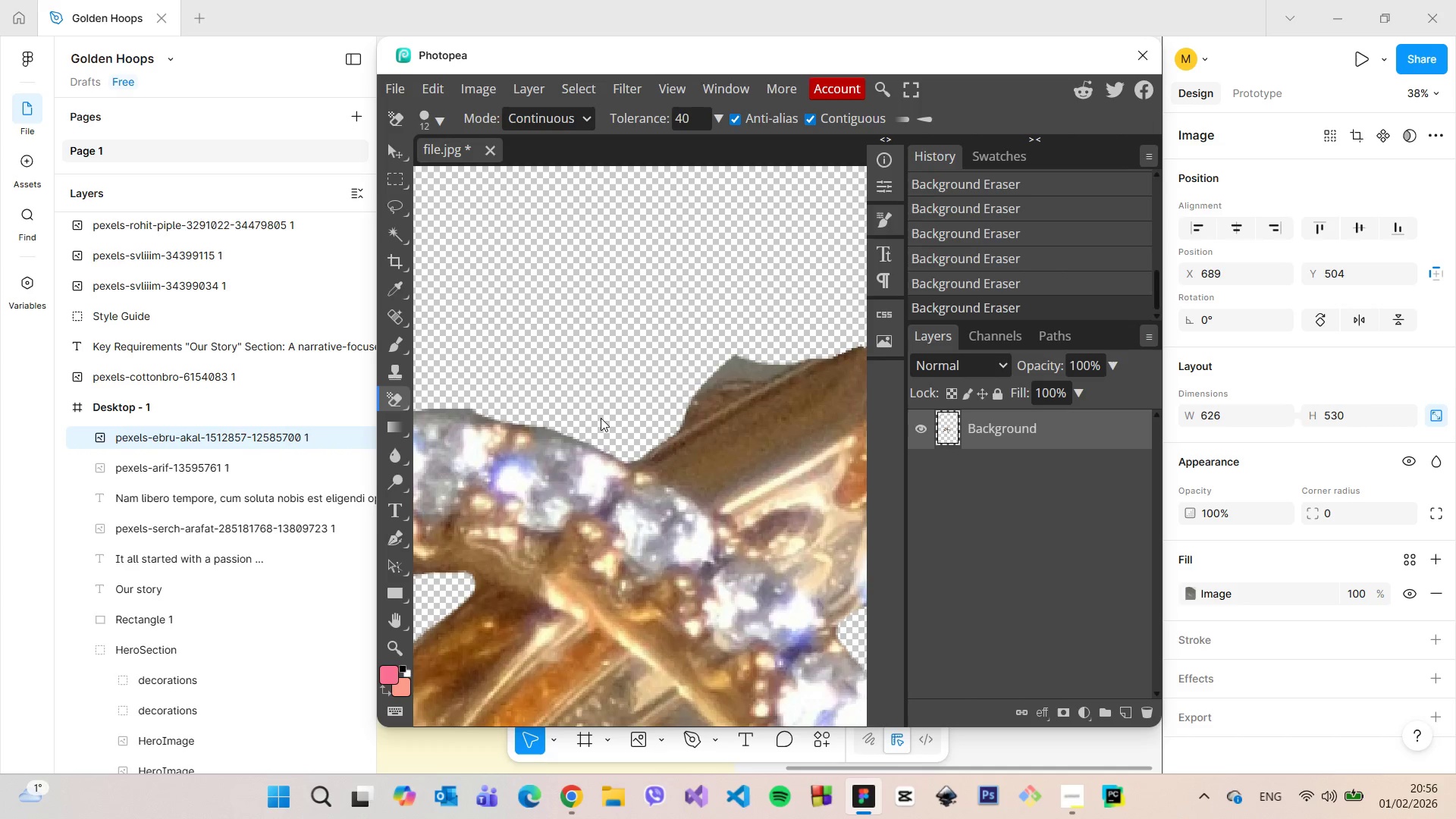 
hold_key(key=ControlLeft, duration=1.06)
scroll: coordinate [601, 418], scroll_direction: up, amount: 3.0
 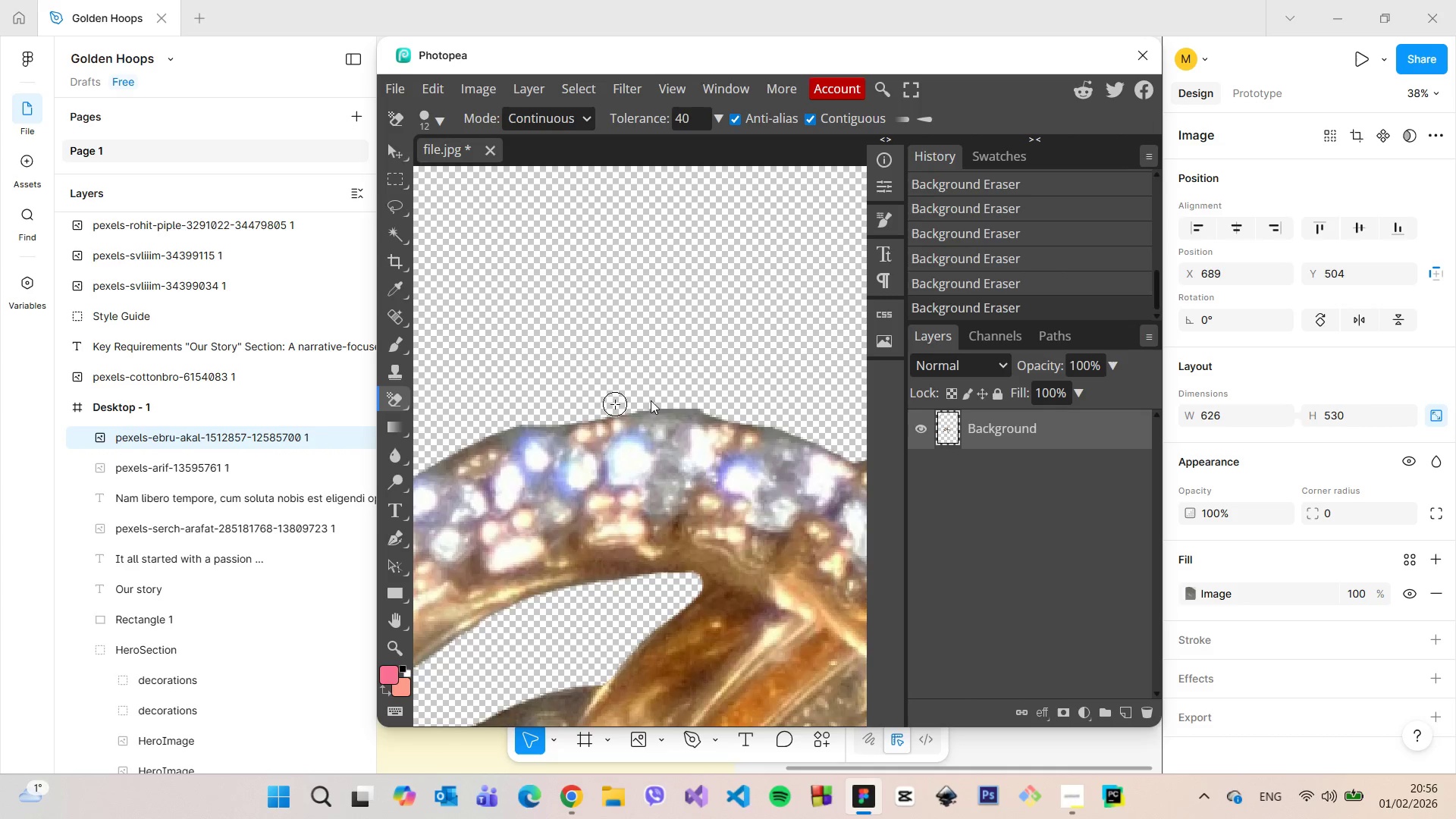 
scroll: coordinate [670, 403], scroll_direction: down, amount: 2.0
 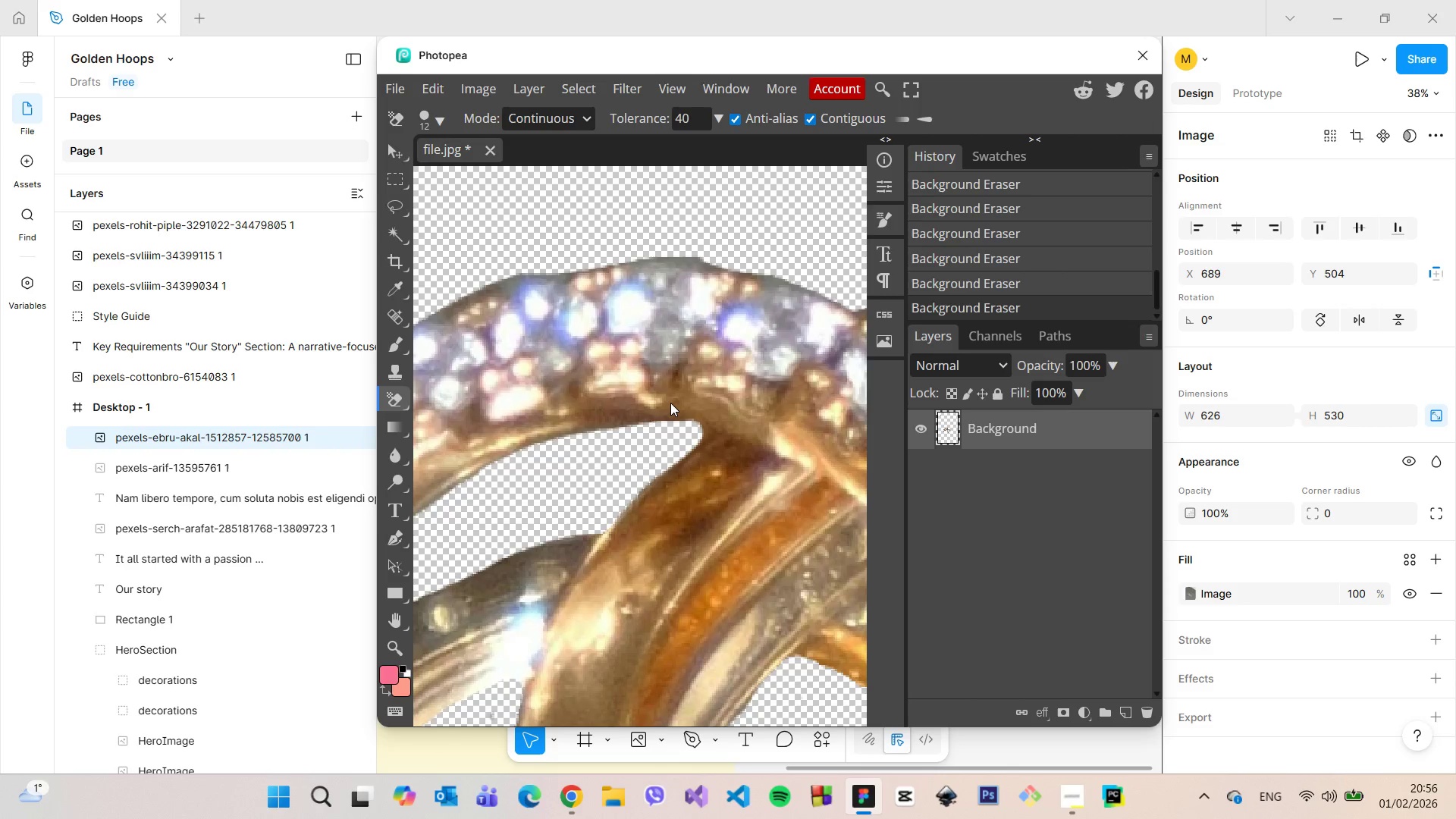 
hold_key(key=ControlLeft, duration=0.39)
scroll: coordinate [670, 403], scroll_direction: up, amount: 2.0
 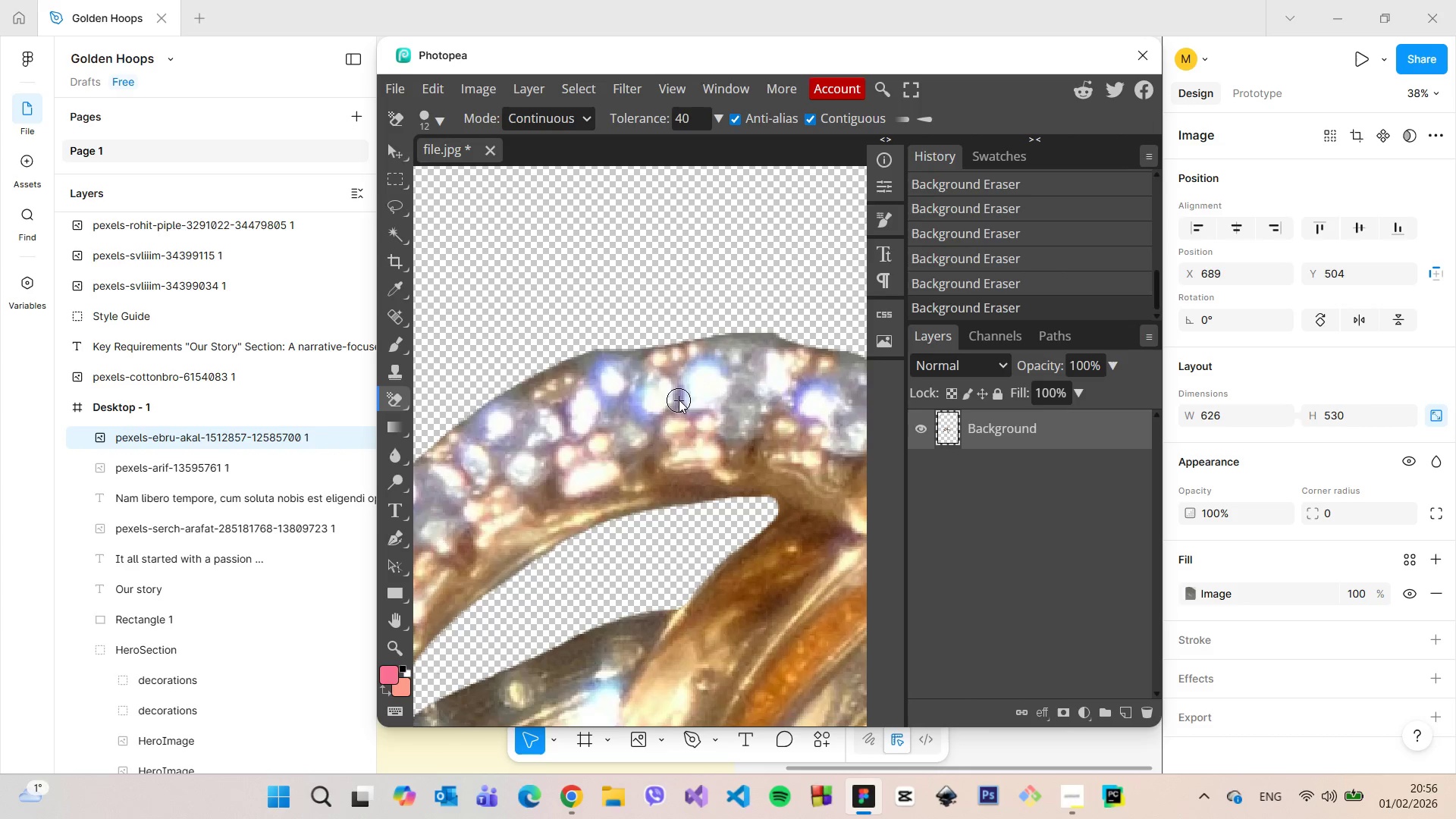 
hold_key(key=ControlLeft, duration=1.42)
scroll: coordinate [679, 400], scroll_direction: down, amount: 4.0
 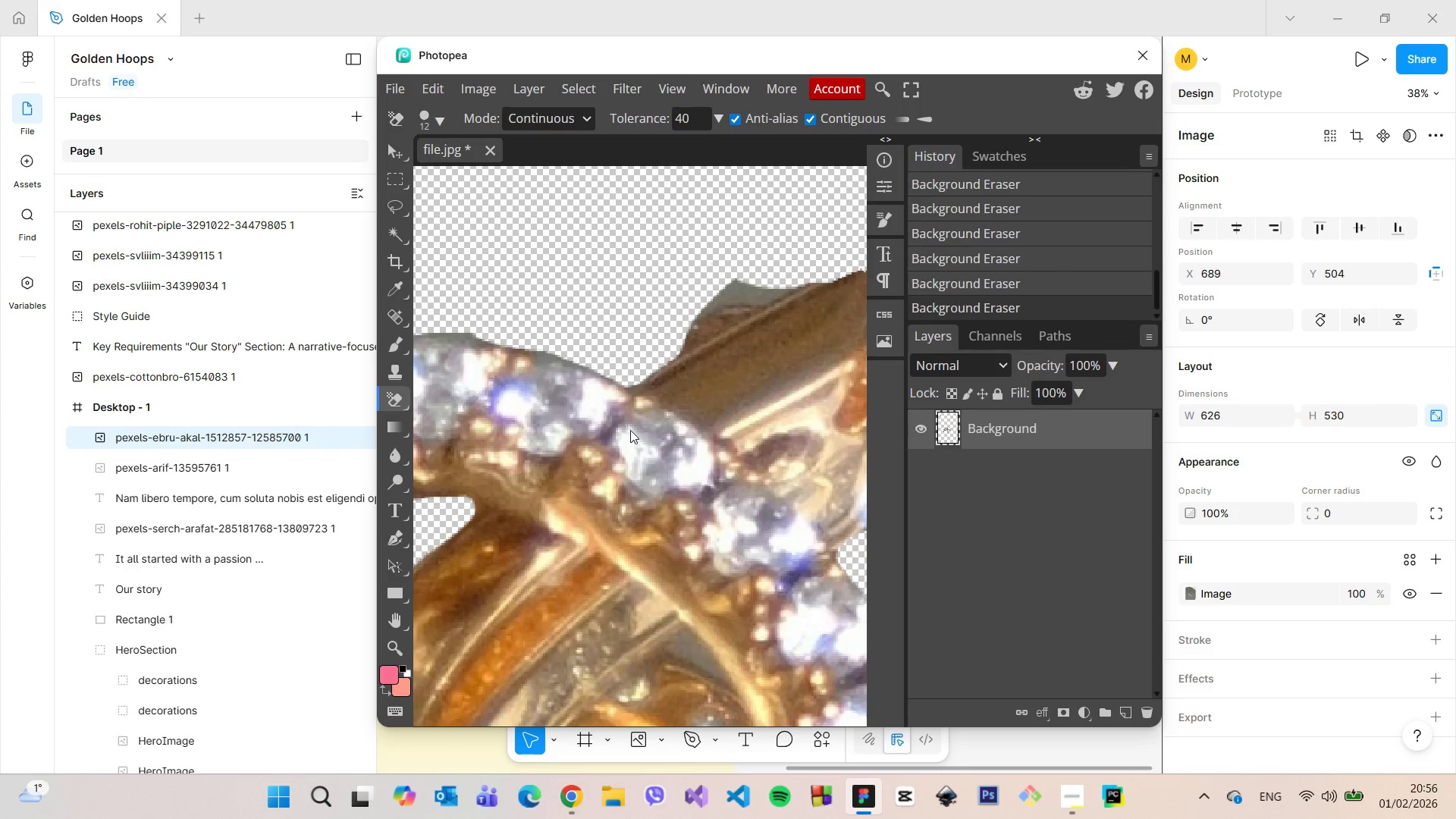 
hold_key(key=ControlLeft, duration=5.98)
 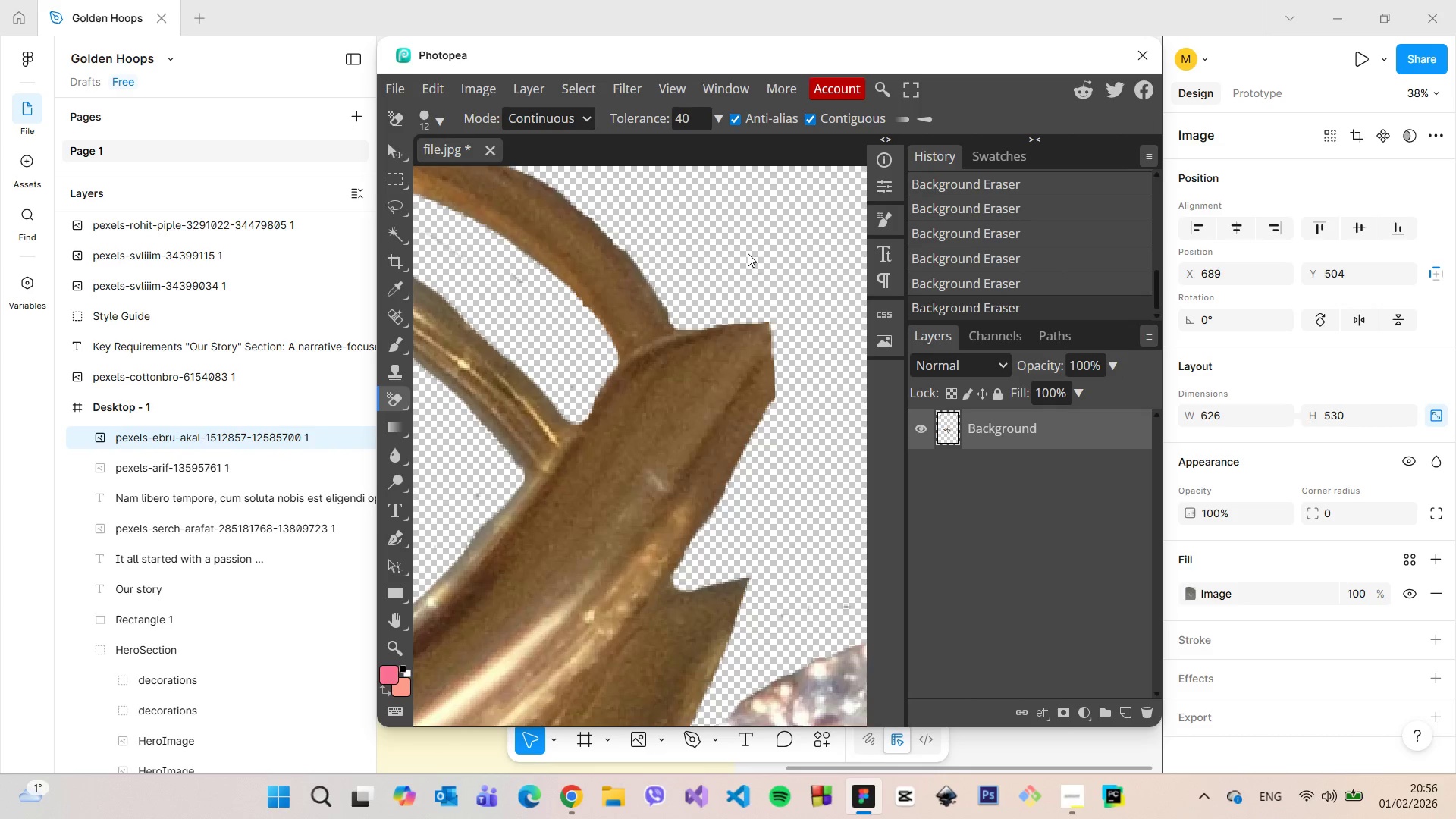 
scroll: coordinate [630, 428], scroll_direction: down, amount: 2.0
 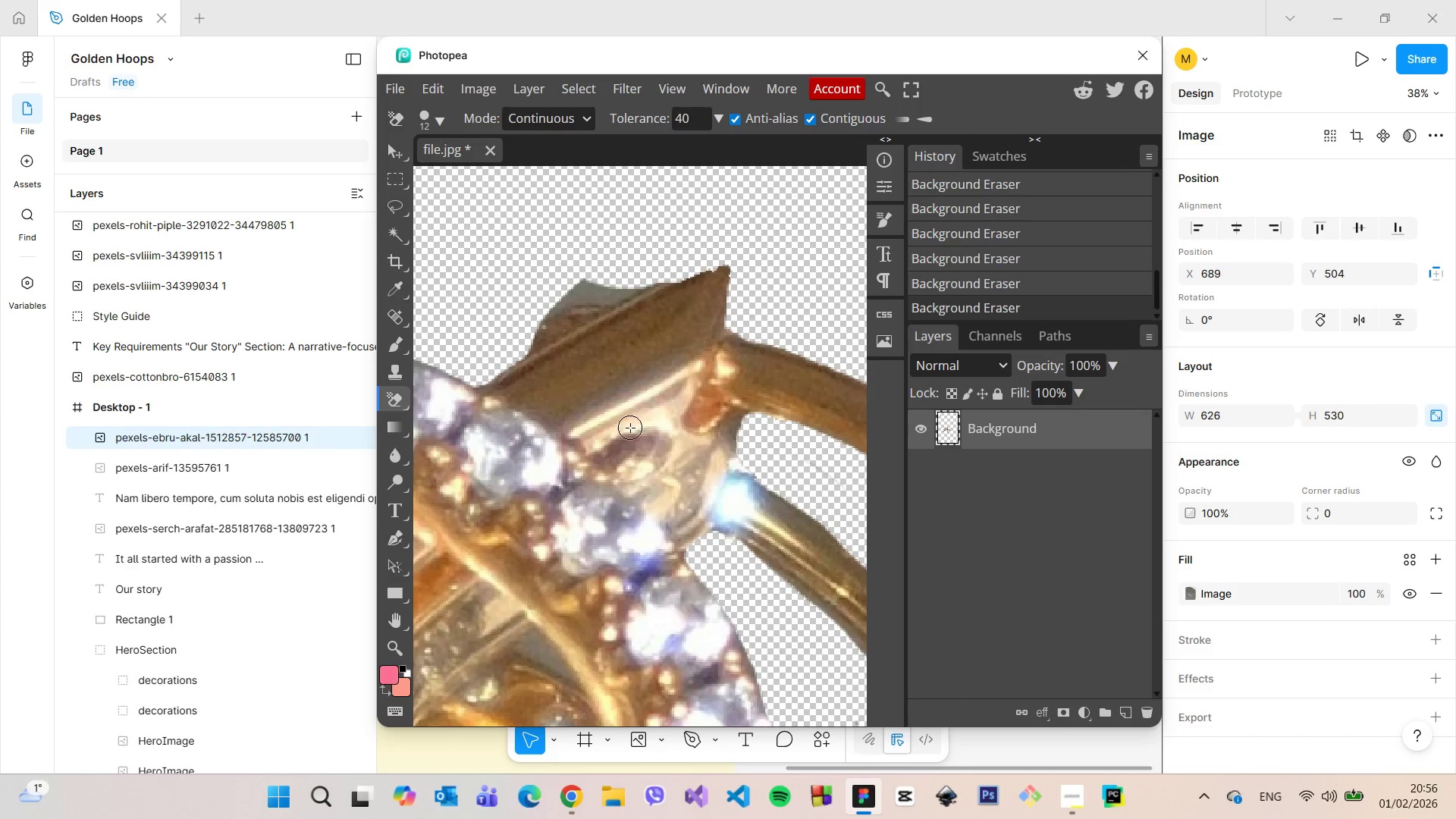 
left_click_drag(start_coordinate=[545, 300], to_coordinate=[747, 252])
 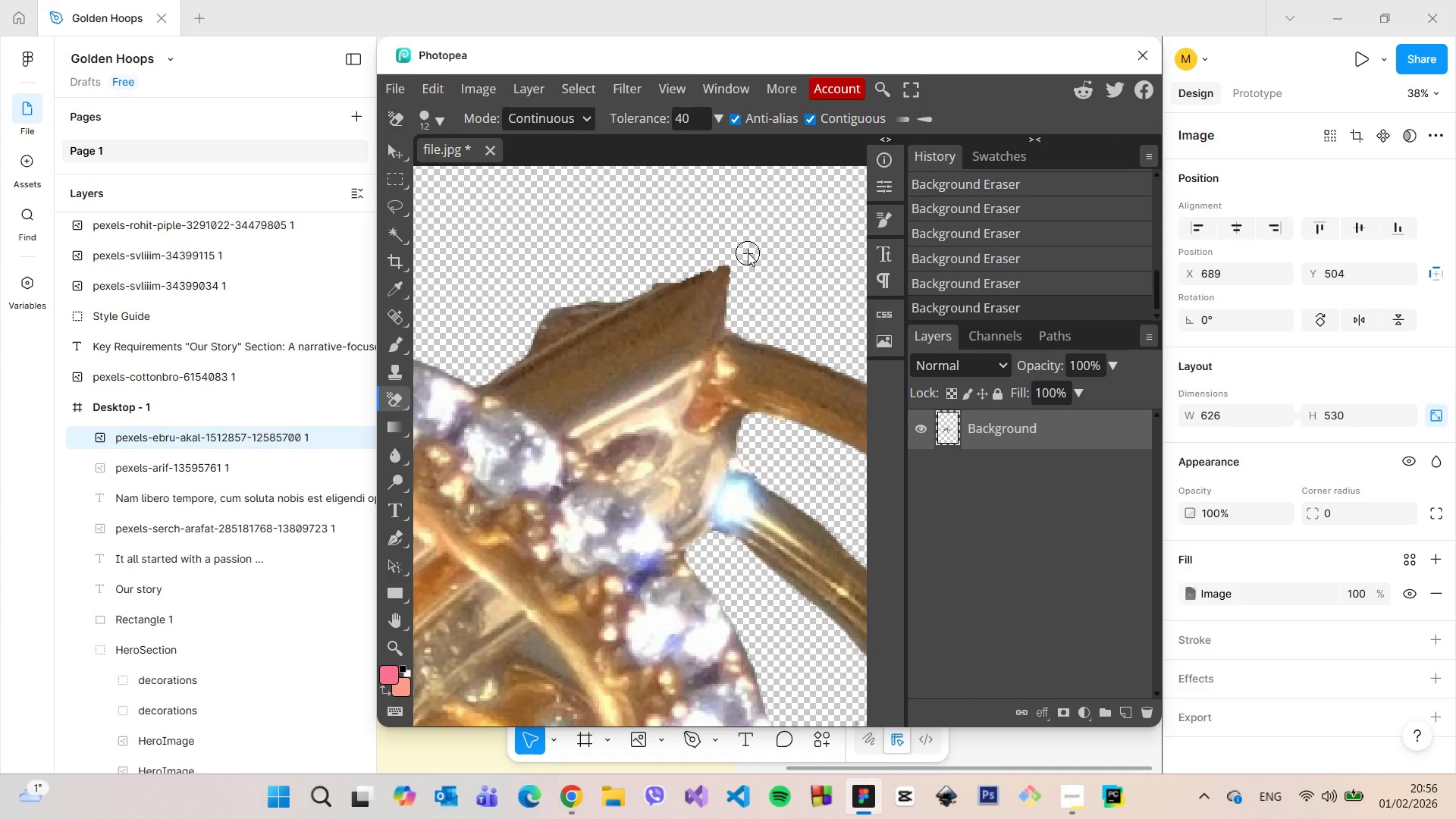 
hold_key(key=ControlLeft, duration=0.91)
scroll: coordinate [748, 253], scroll_direction: down, amount: 8.0
 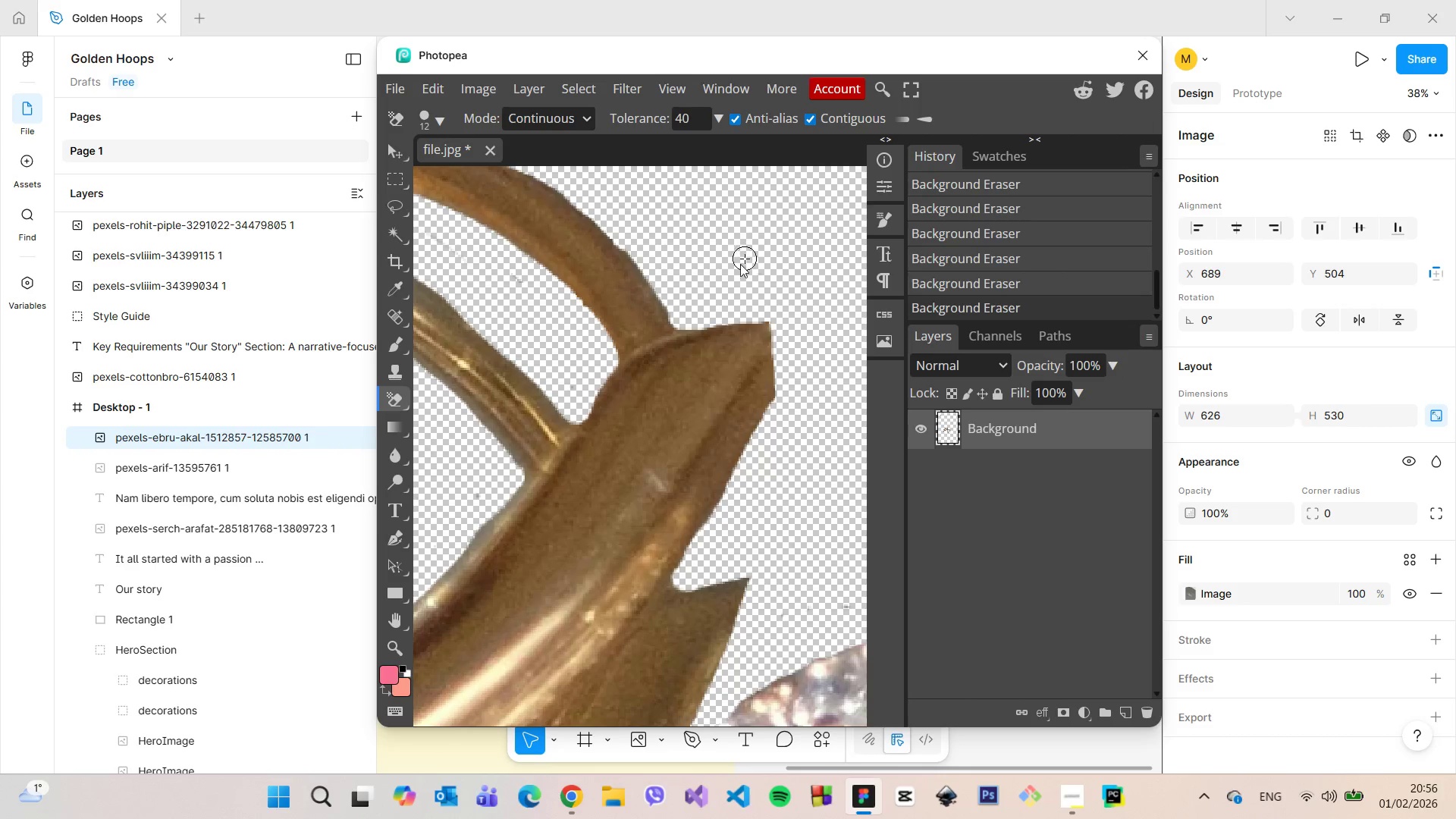 
hold_key(key=AltLeft, duration=1.51)
 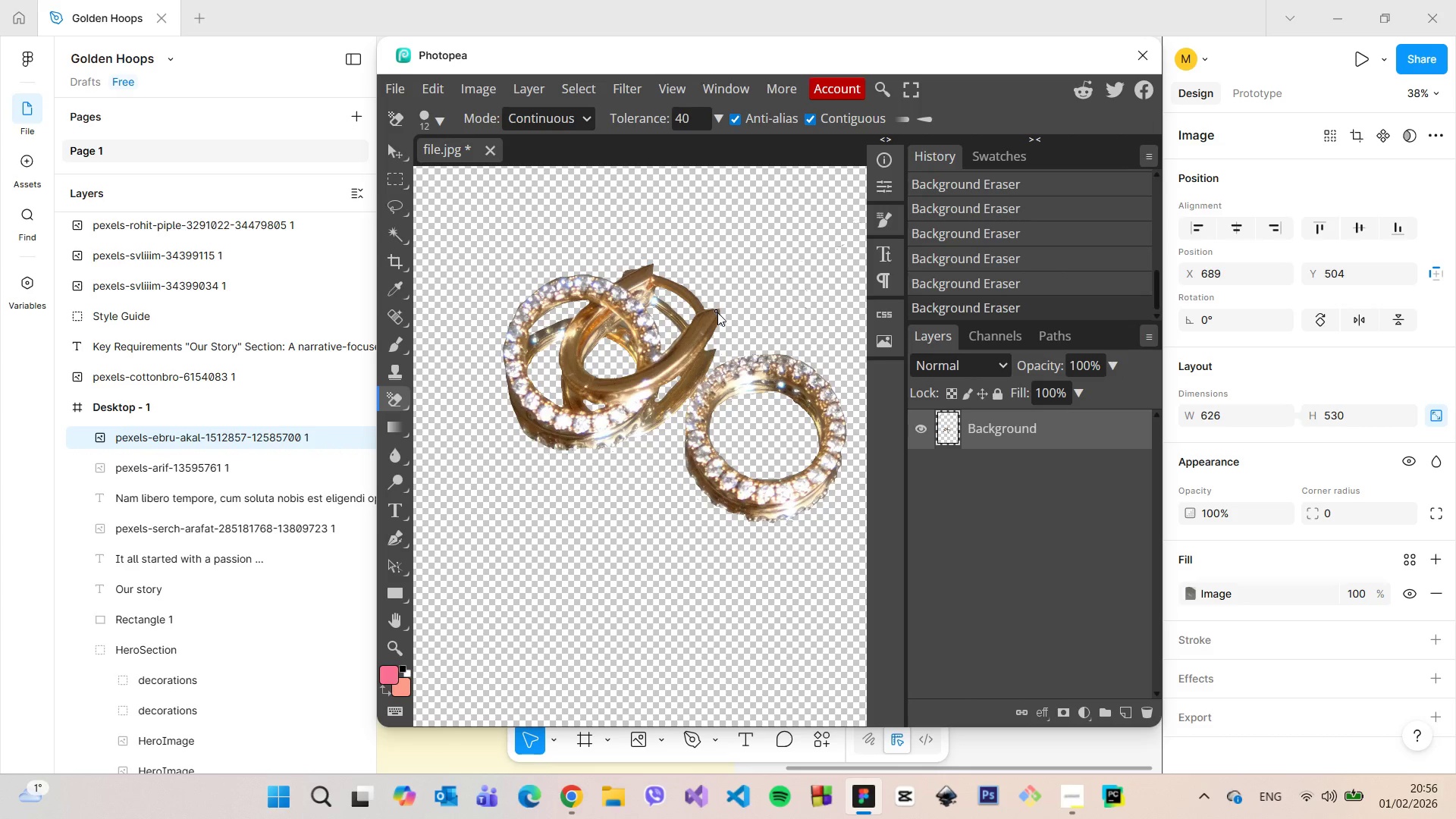 
hold_key(key=AltLeft, duration=0.98)
 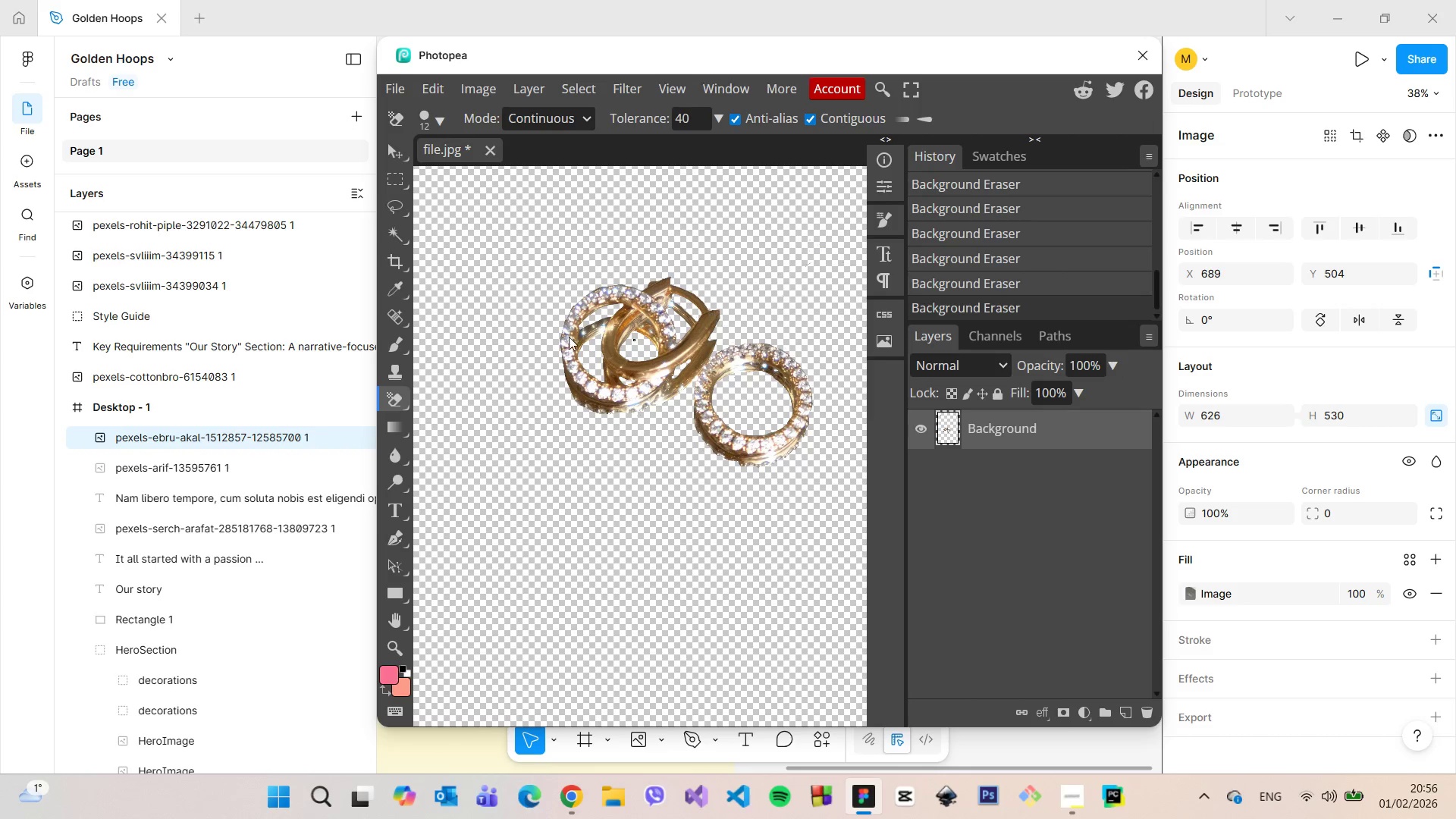 
scroll: coordinate [718, 312], scroll_direction: down, amount: 28.0
 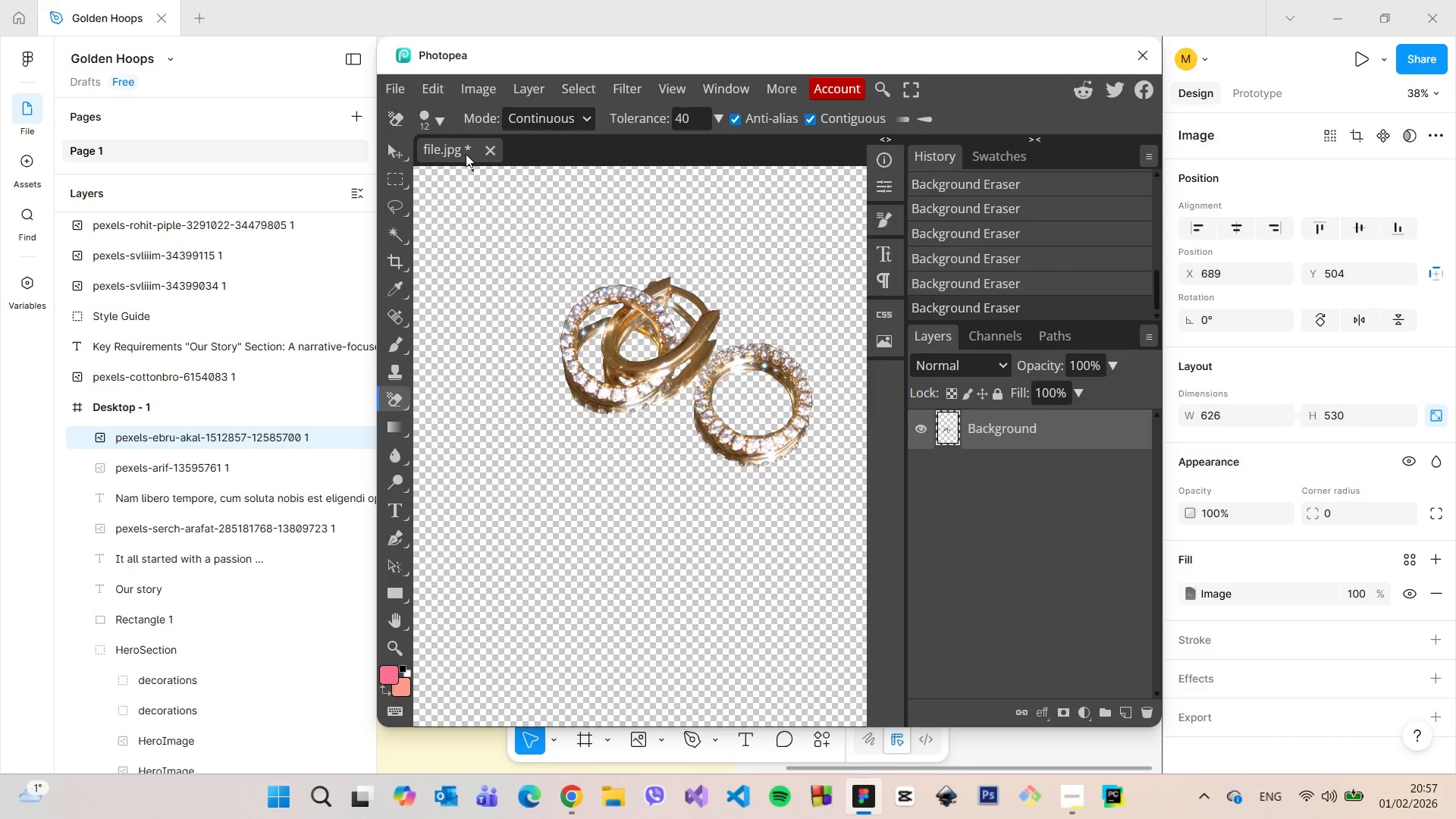 
left_click([397, 88])
 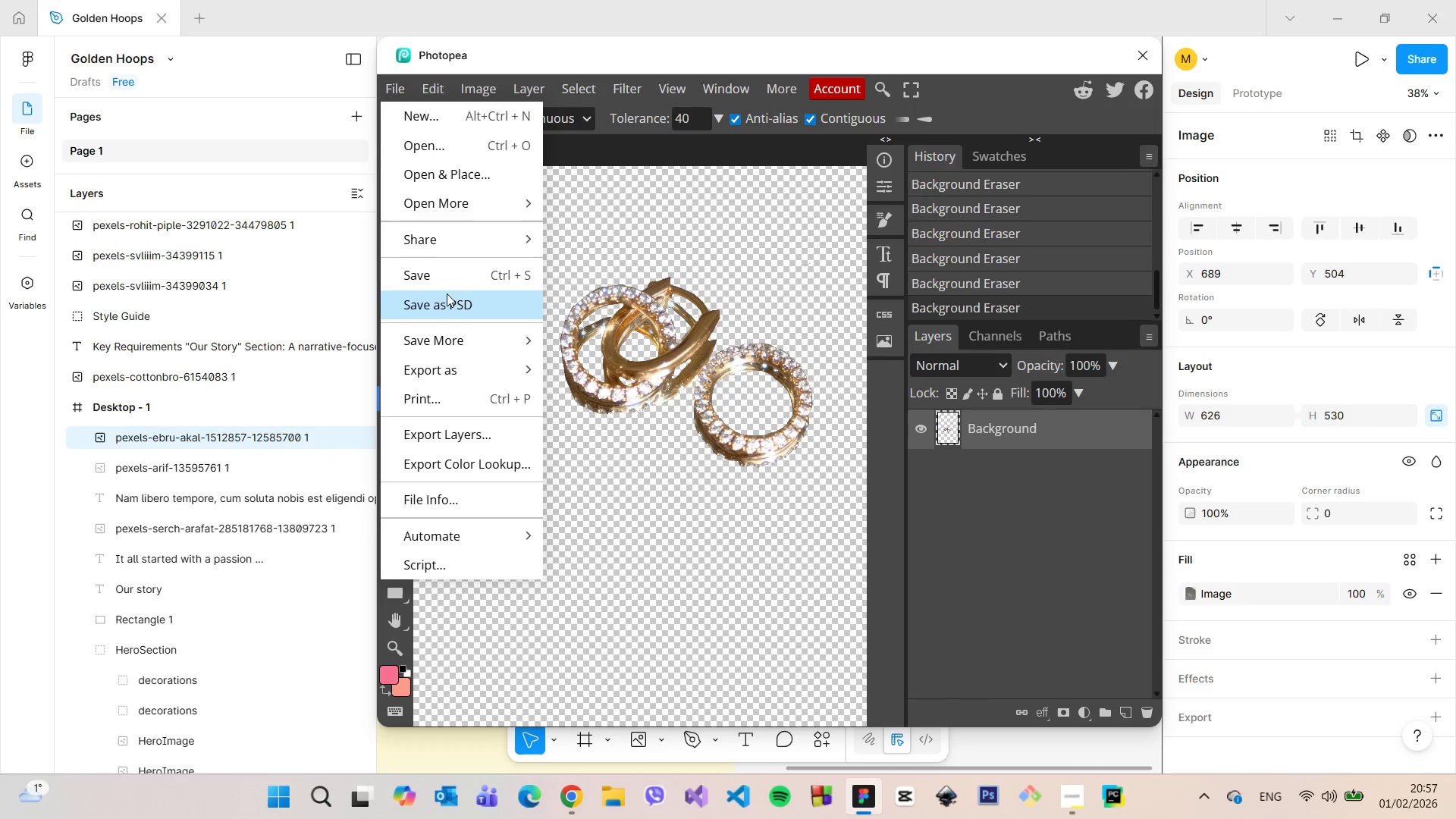 
left_click([444, 282])
 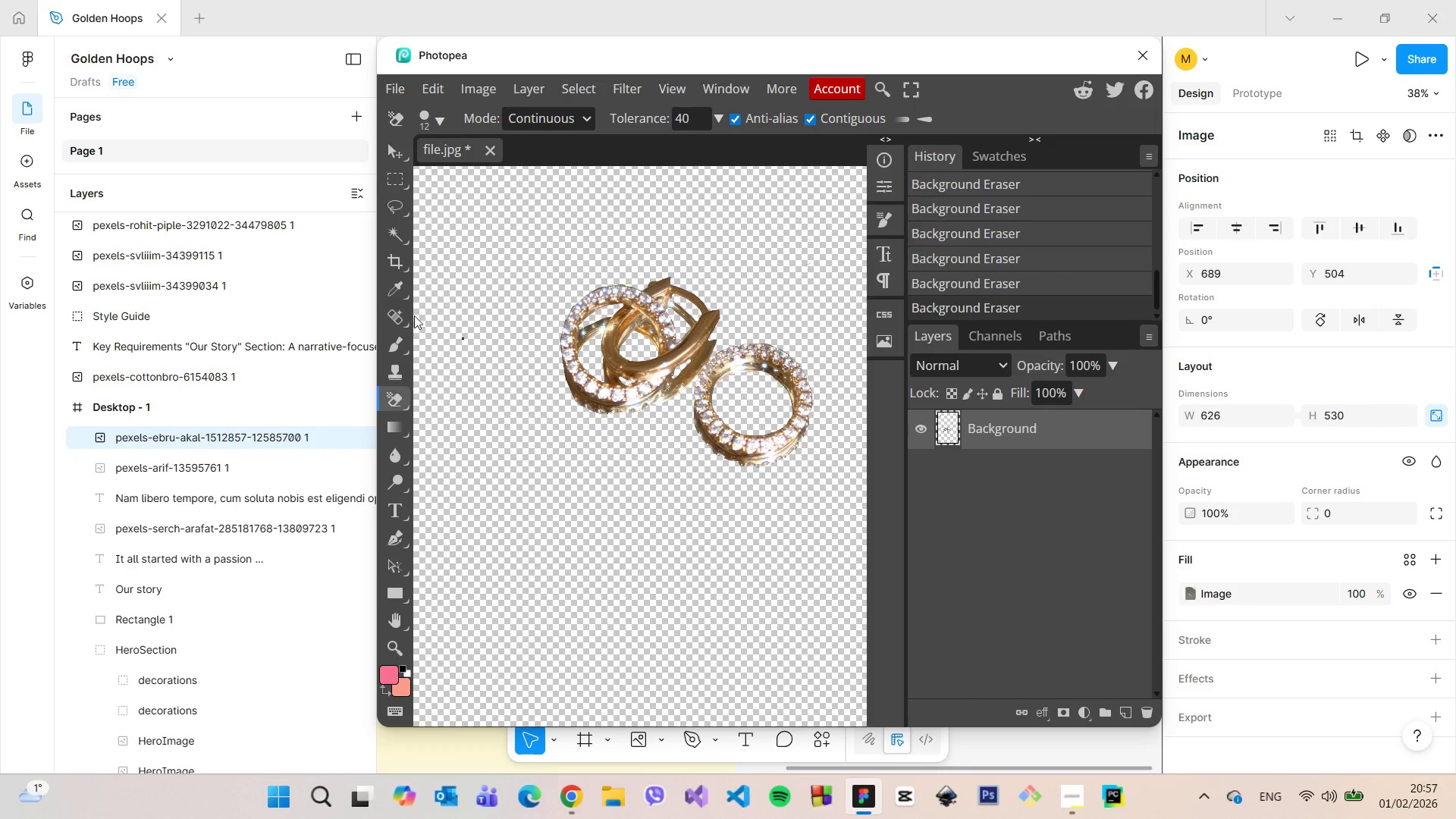 
wait(7.0)
 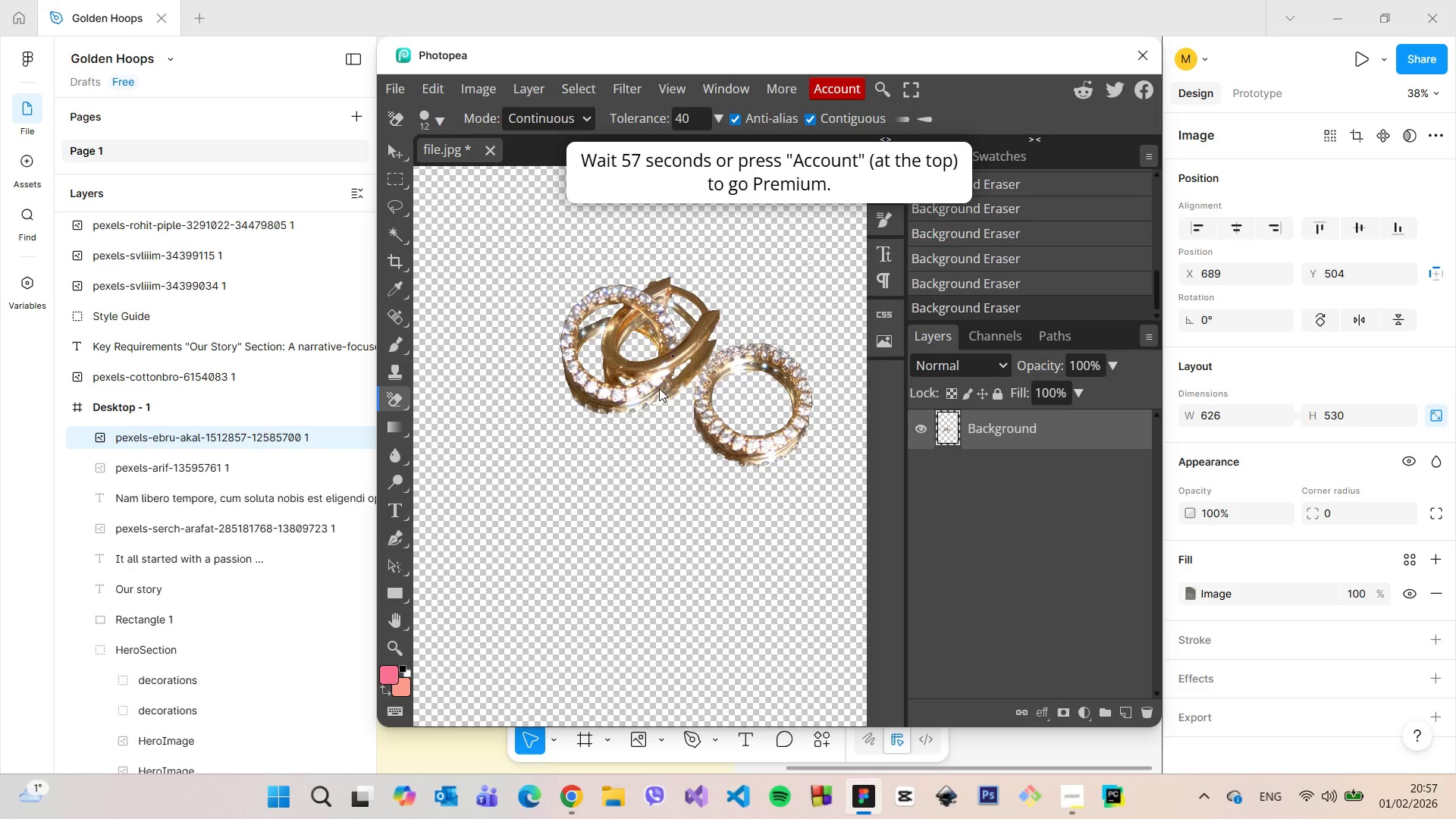 
left_click([392, 92])
 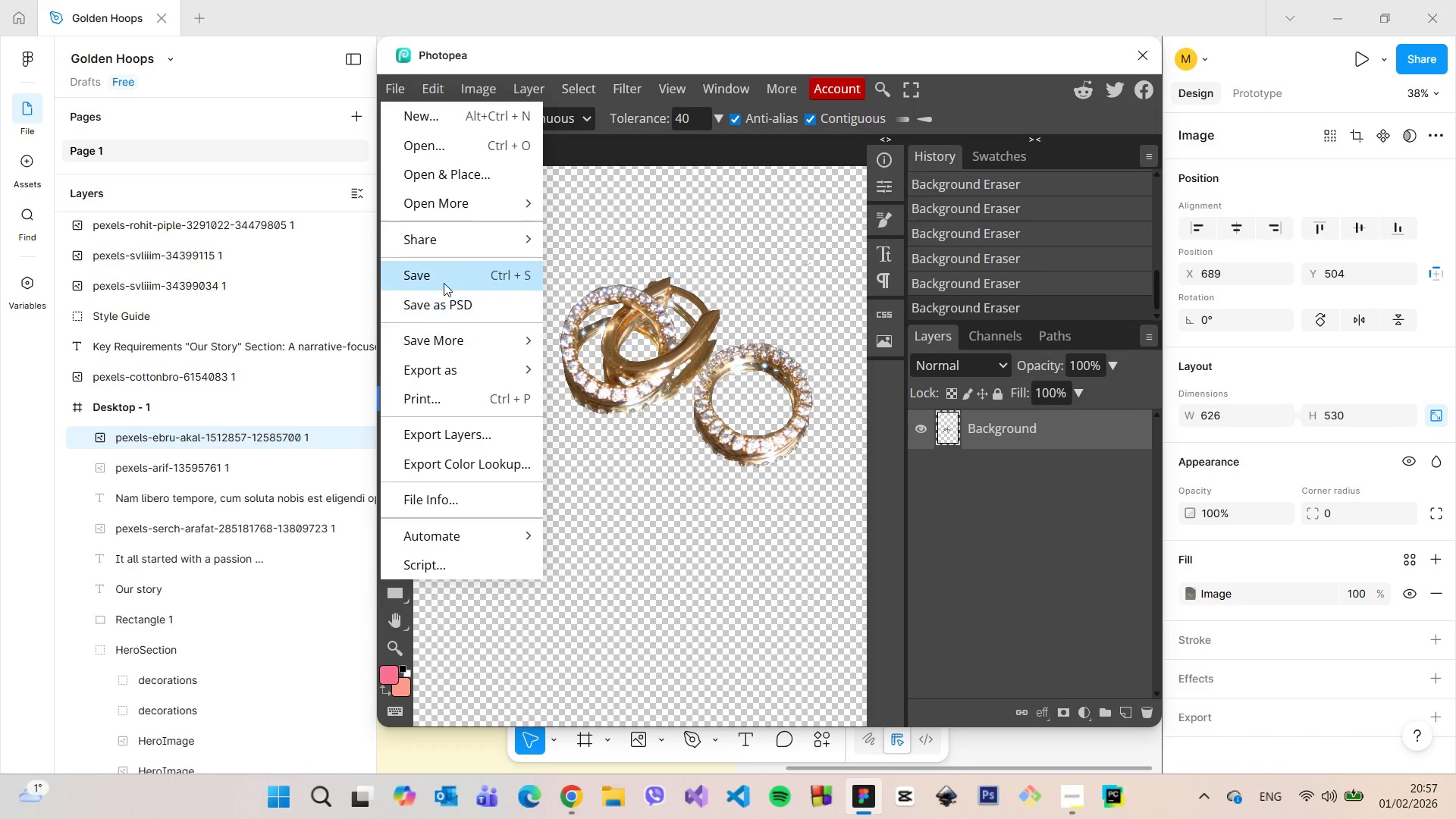 
left_click([443, 281])
 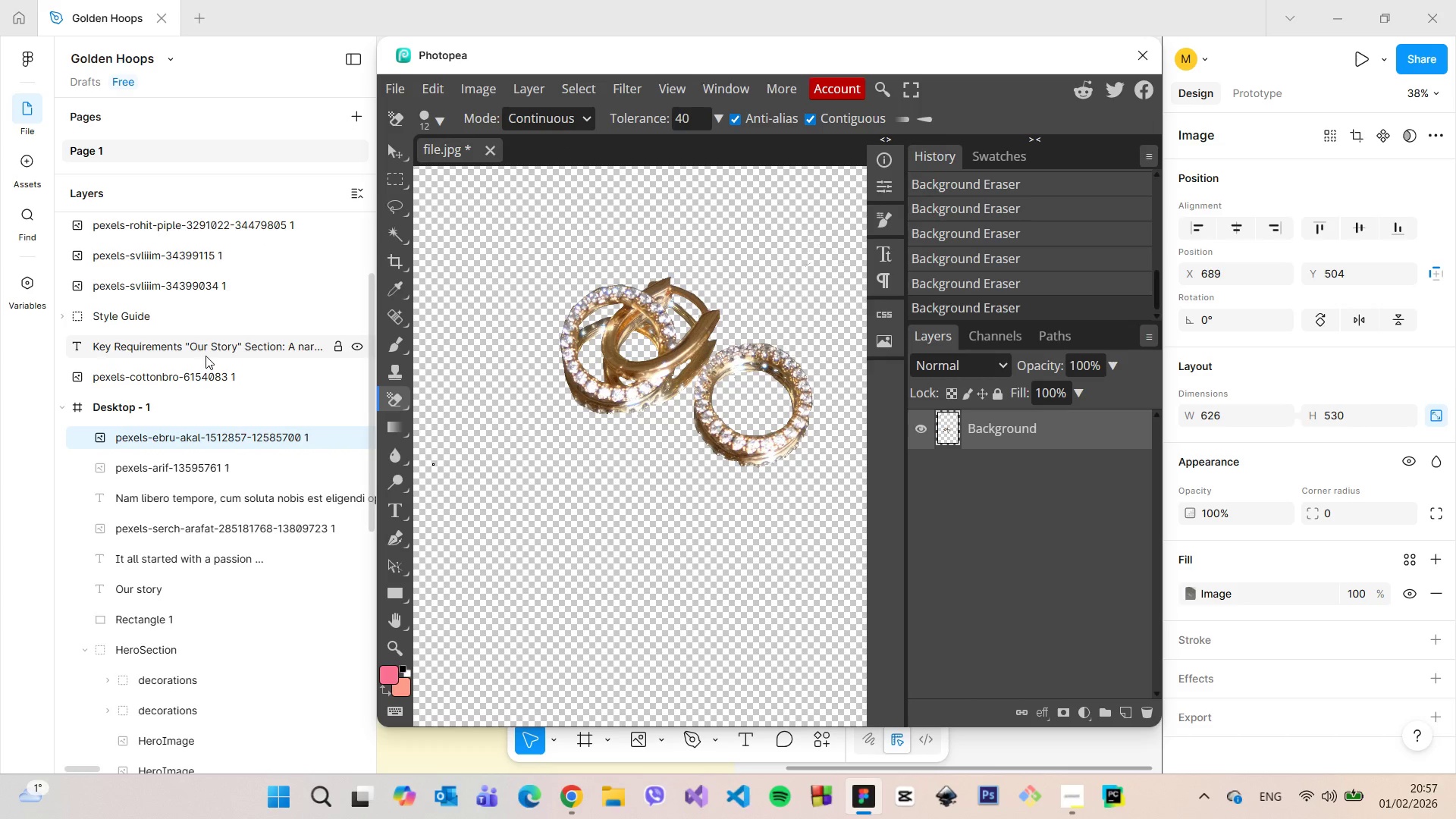 
wait(17.0)
 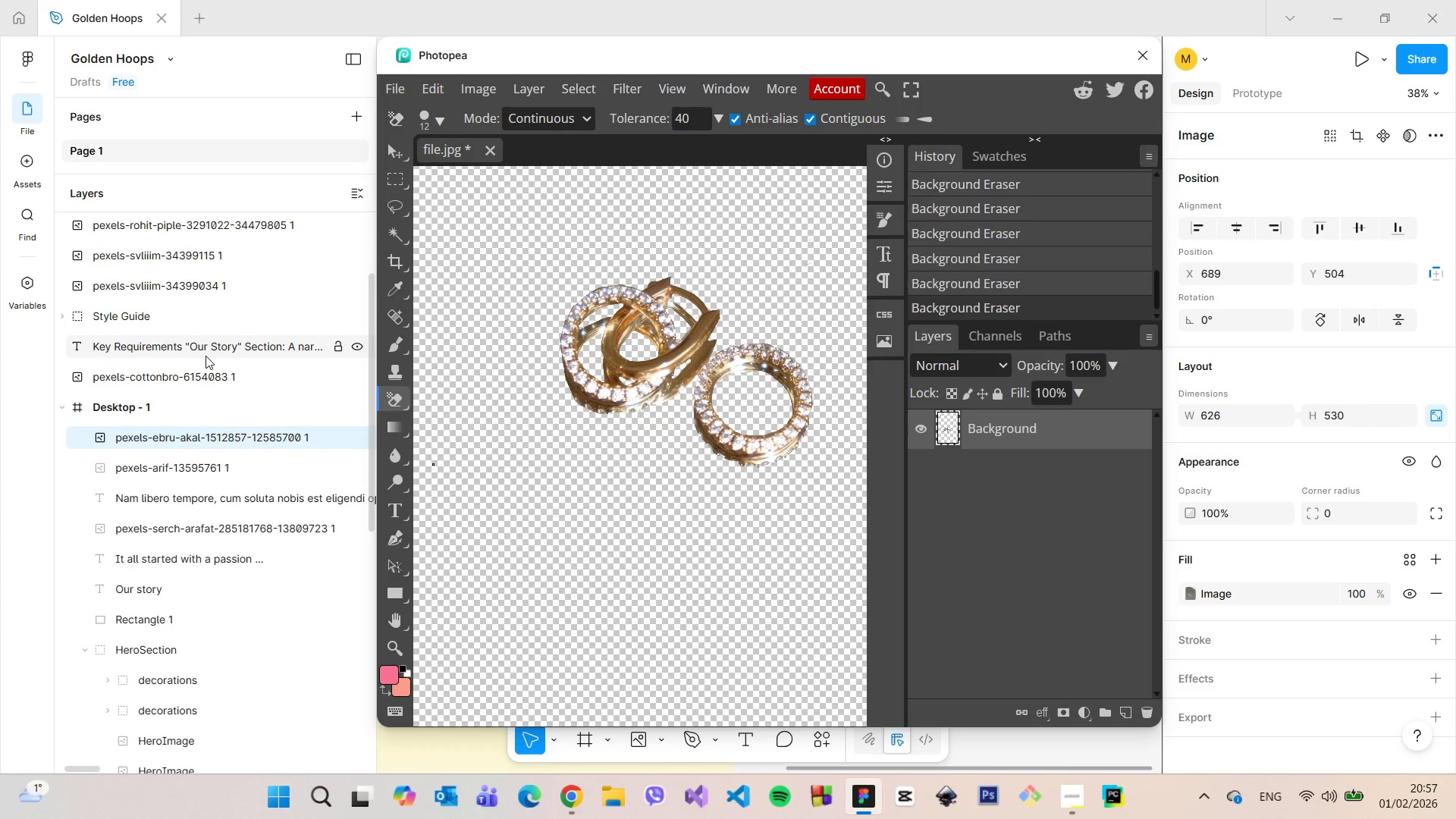 
left_click([384, 92])
 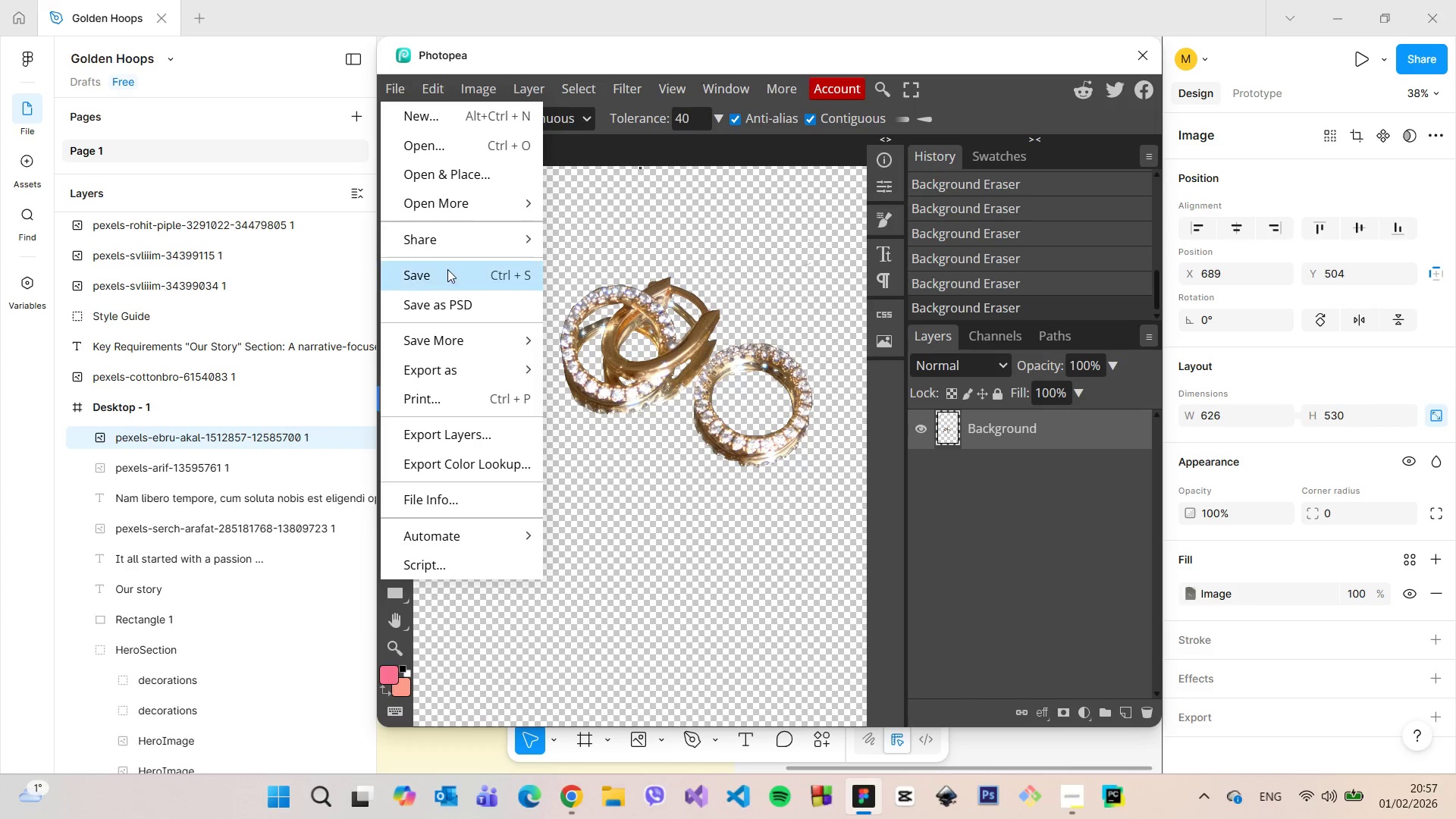 
left_click([446, 278])
 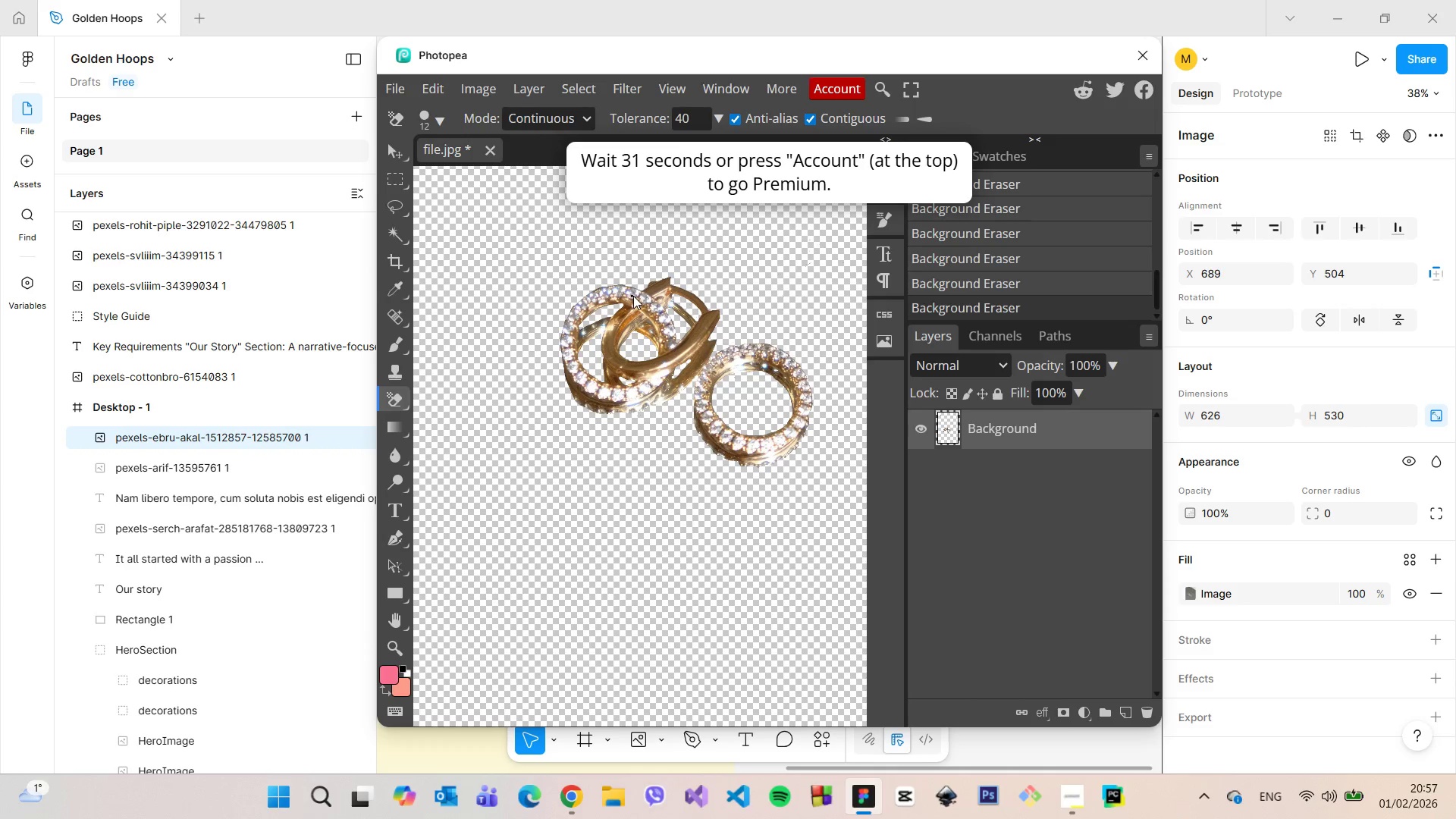 
wait(6.28)
 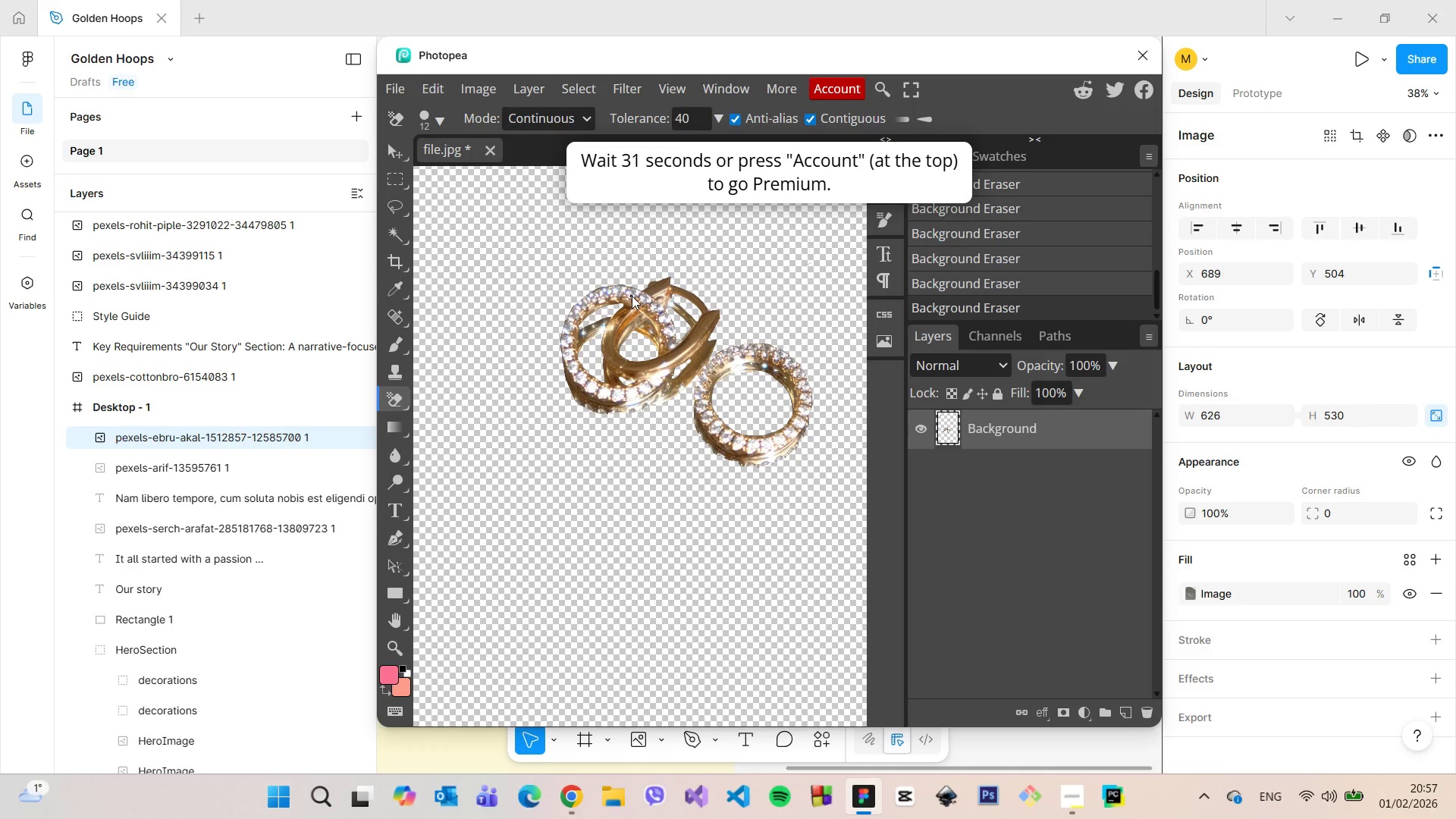 
left_click([397, 85])
 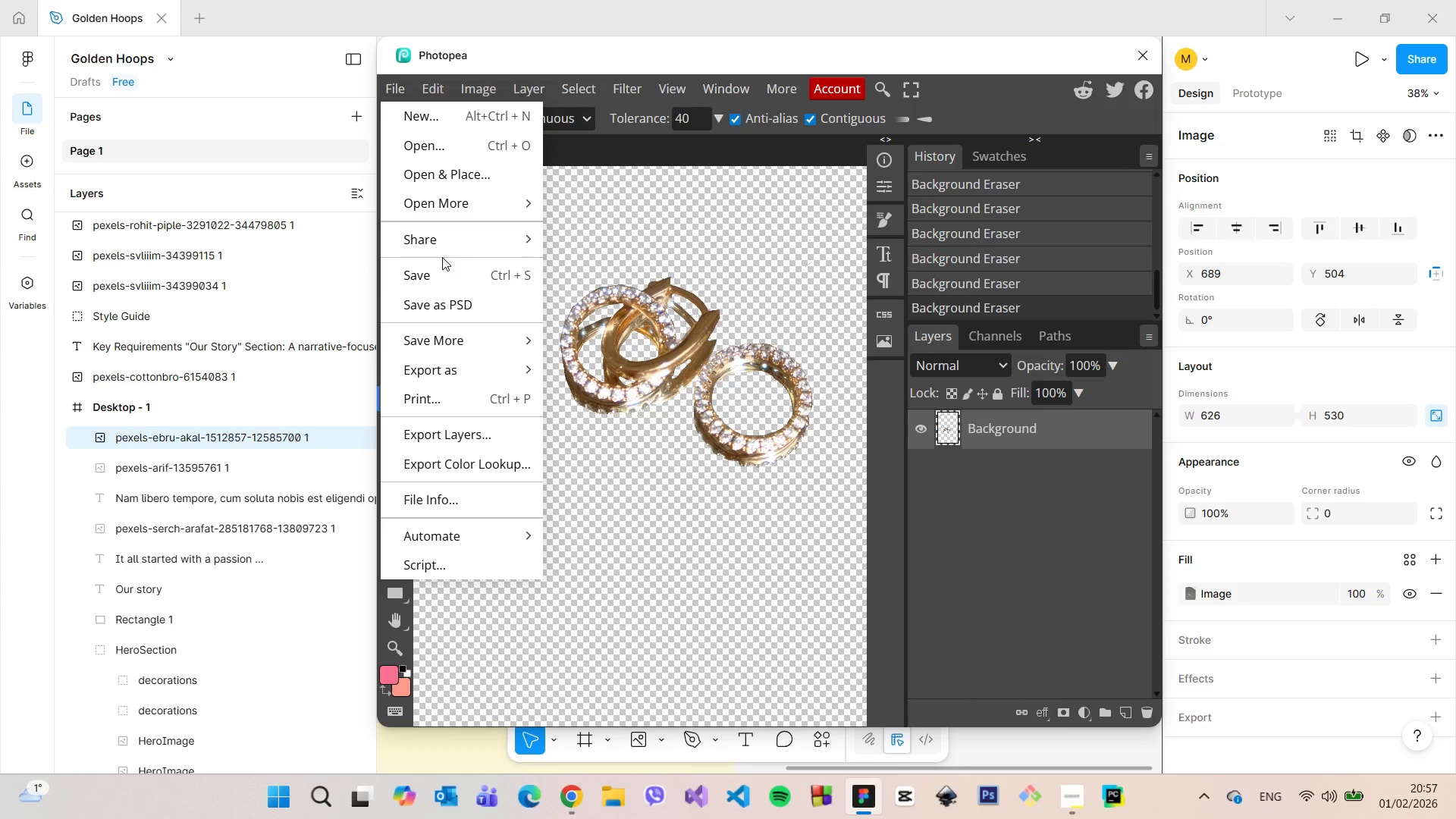 
left_click([439, 268])
 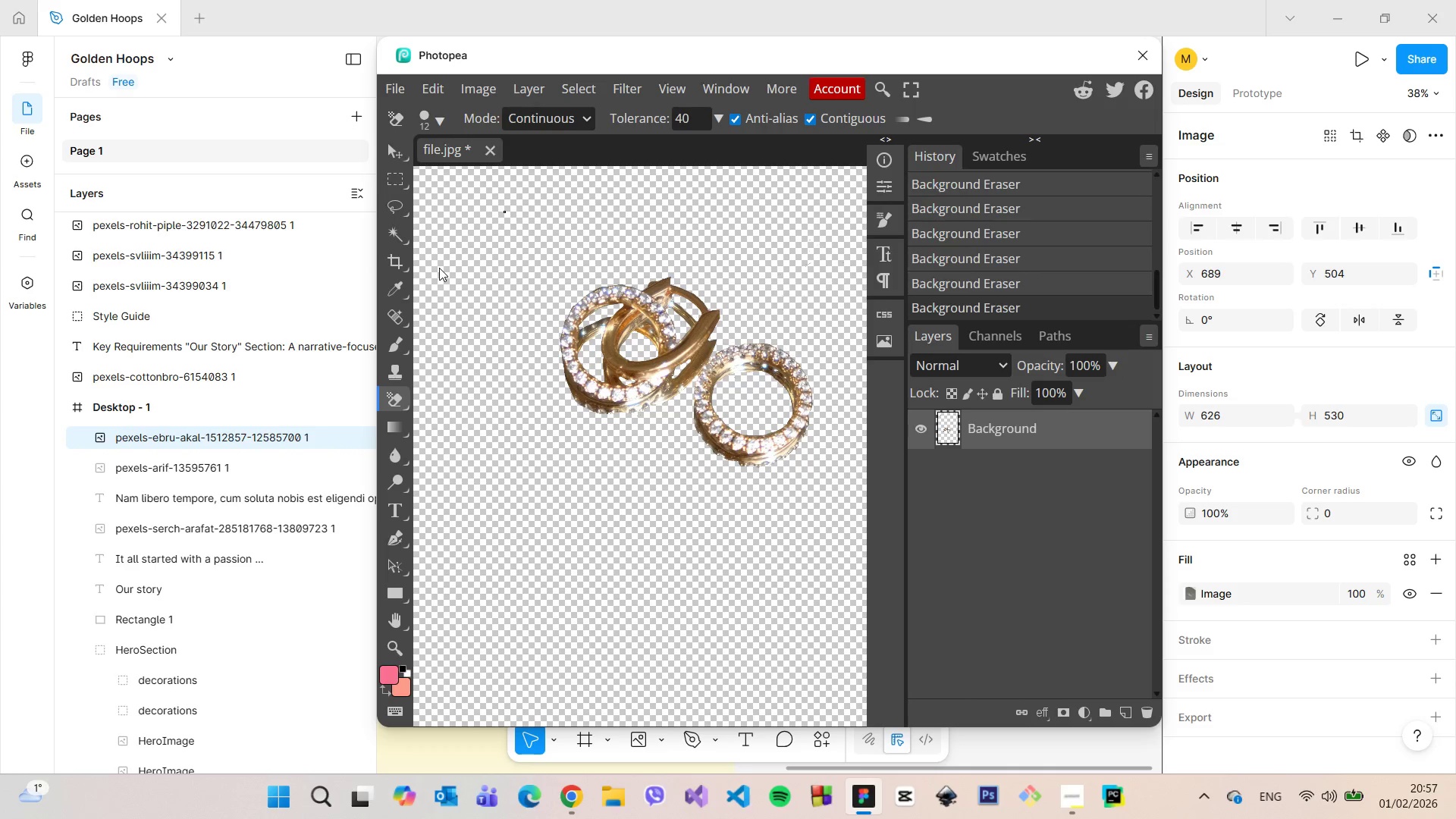 
wait(7.25)
 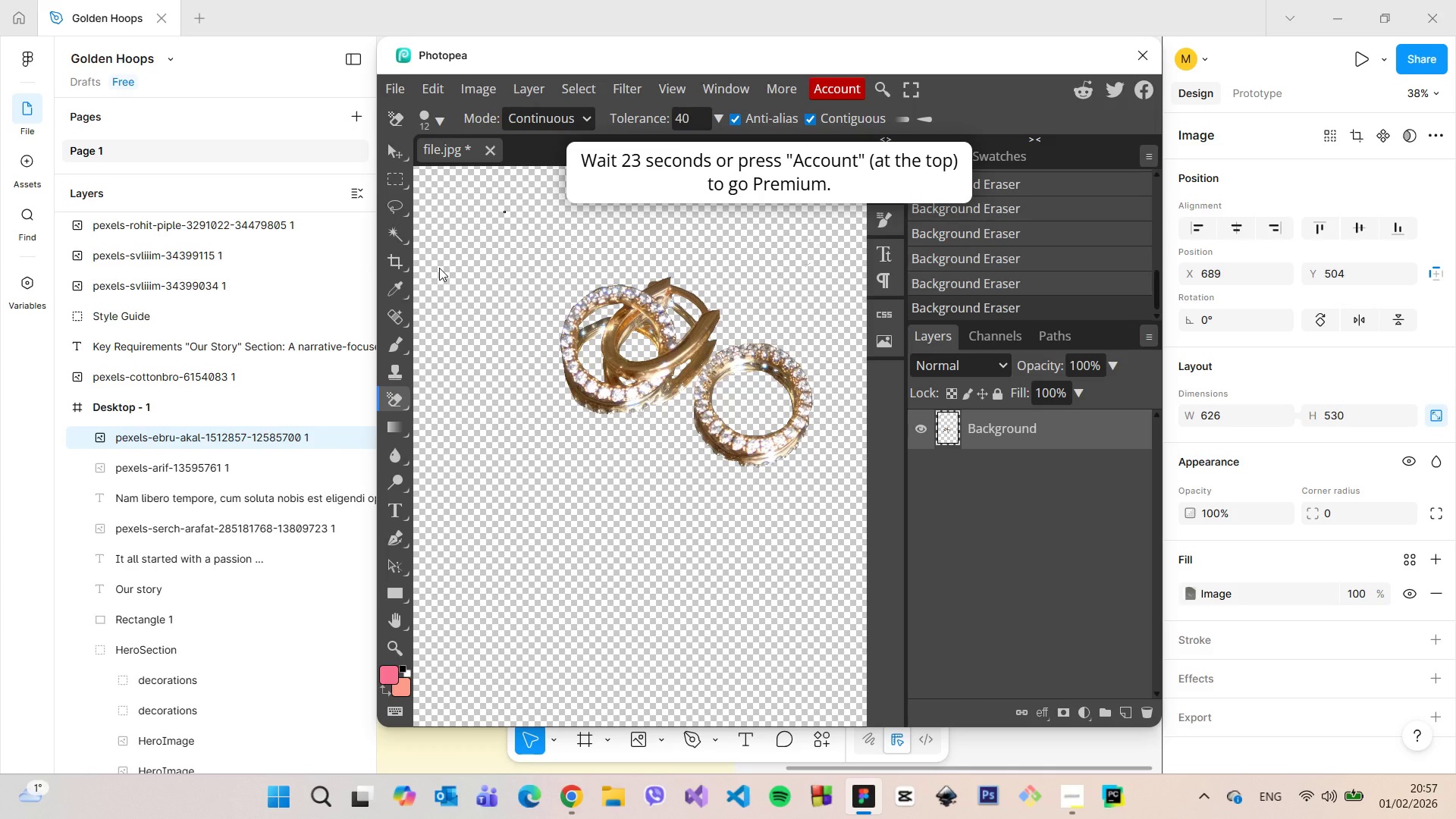 
left_click([398, 77])
 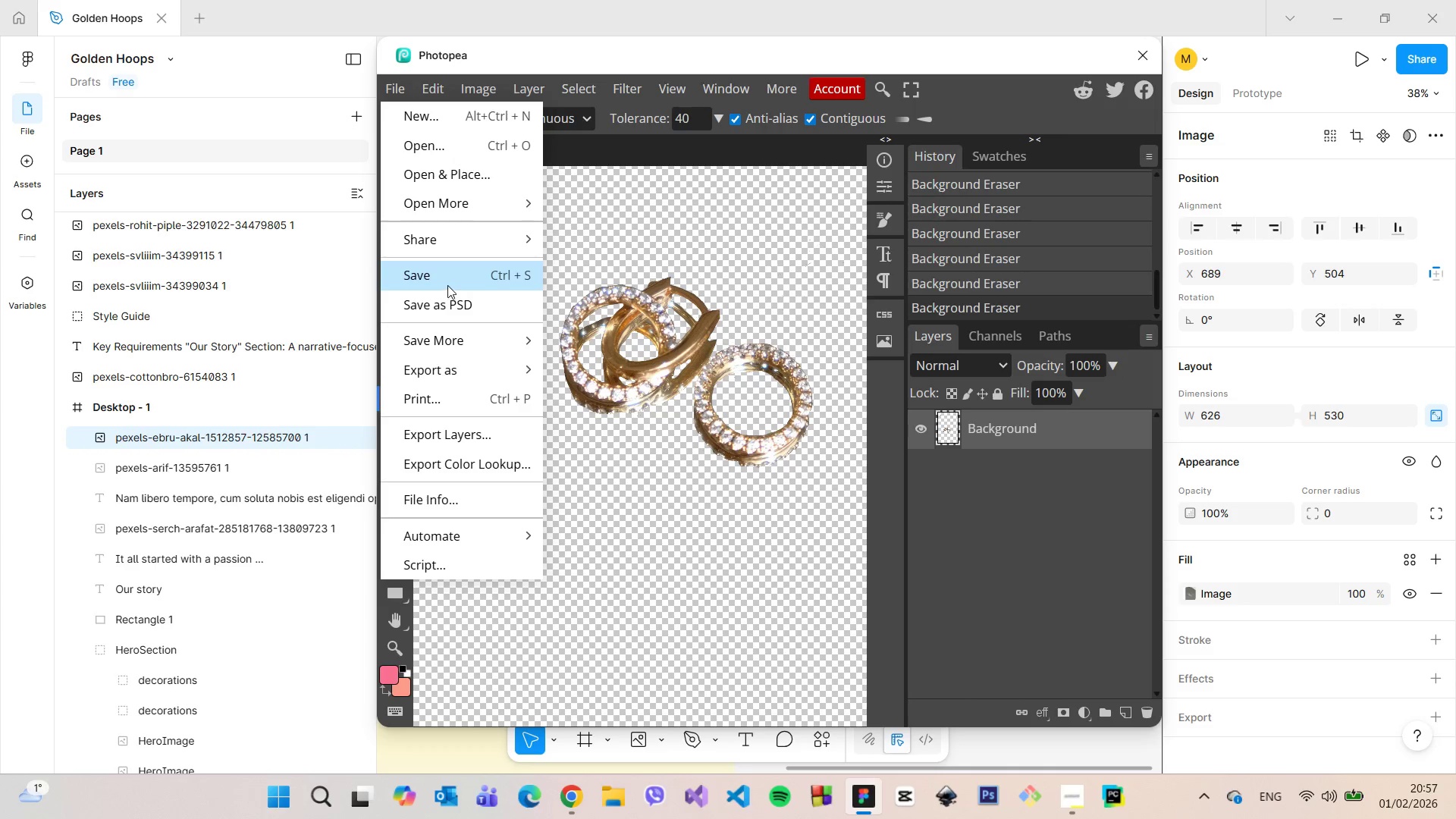 
left_click([446, 283])
 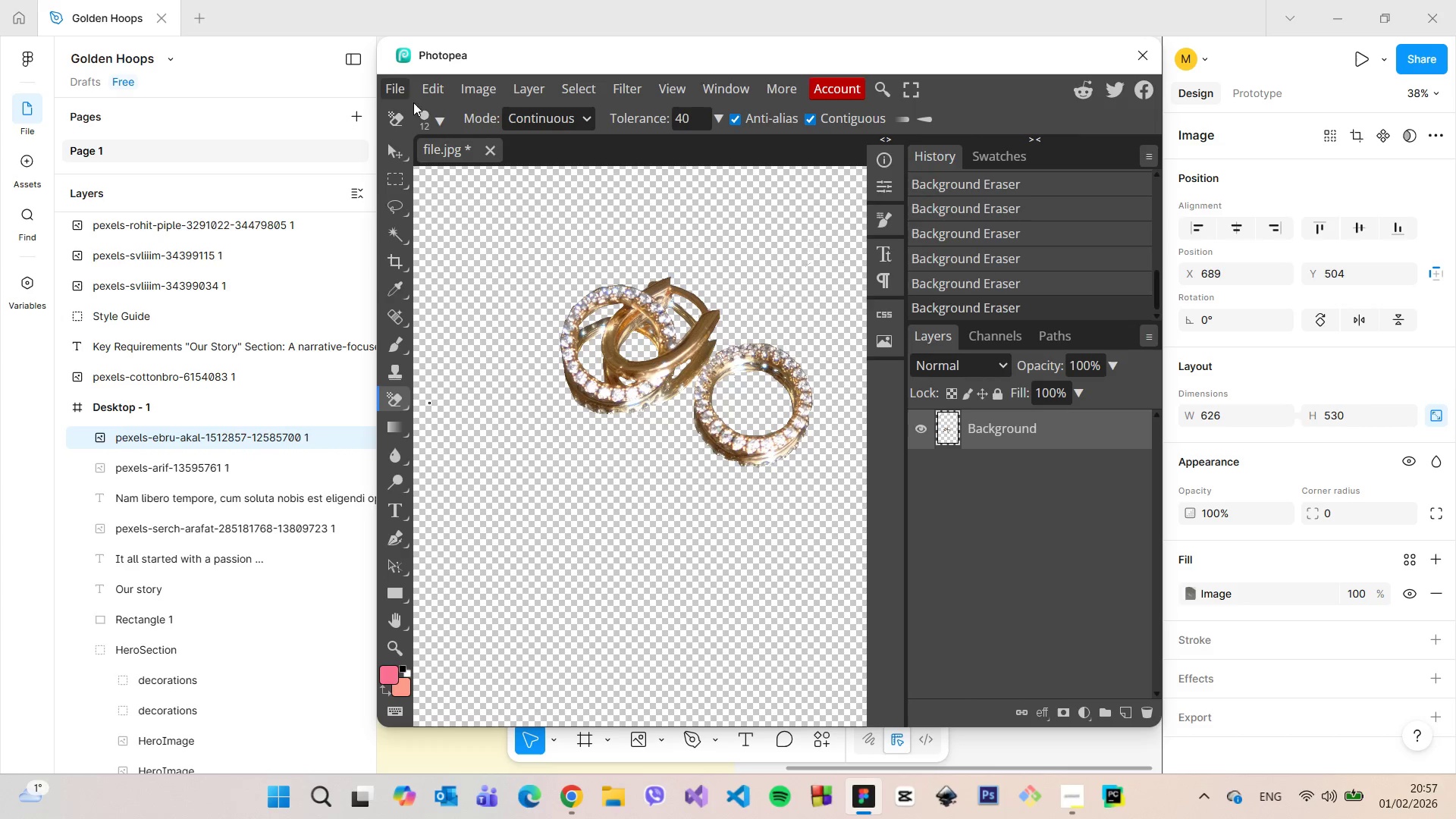 
wait(11.86)
 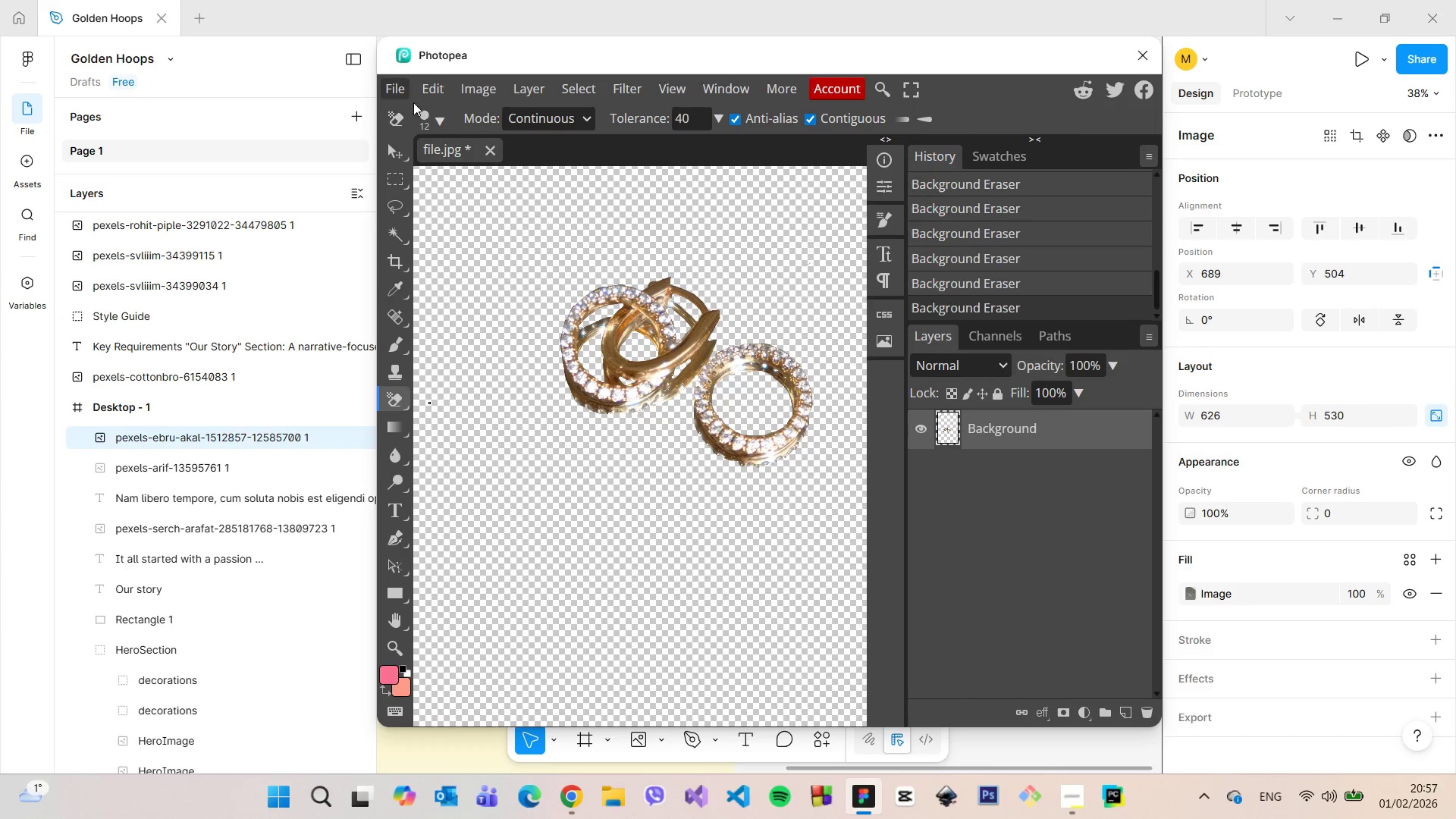 
left_click([397, 93])
 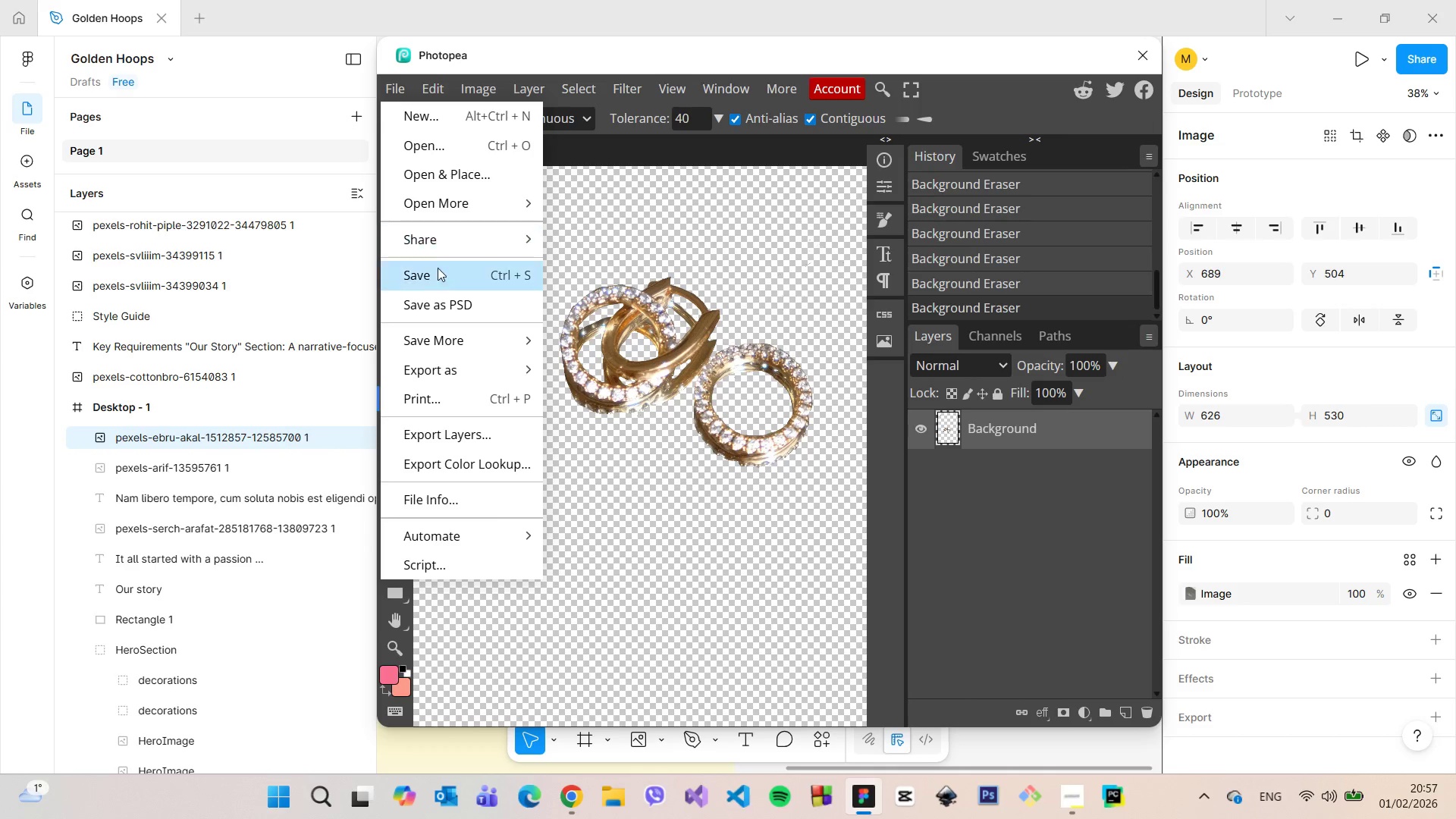 
left_click([437, 275])
 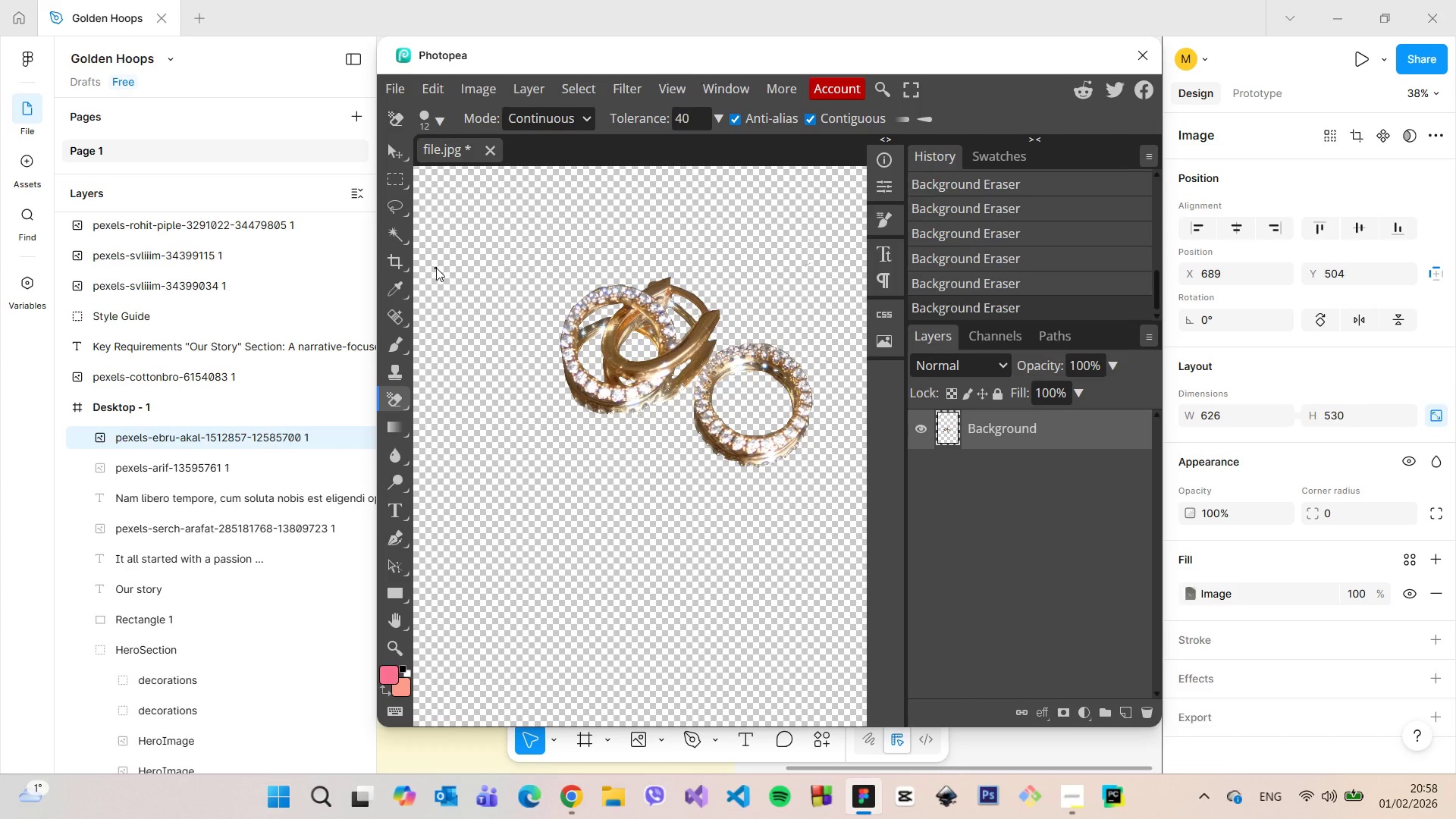 
wait(23.38)
 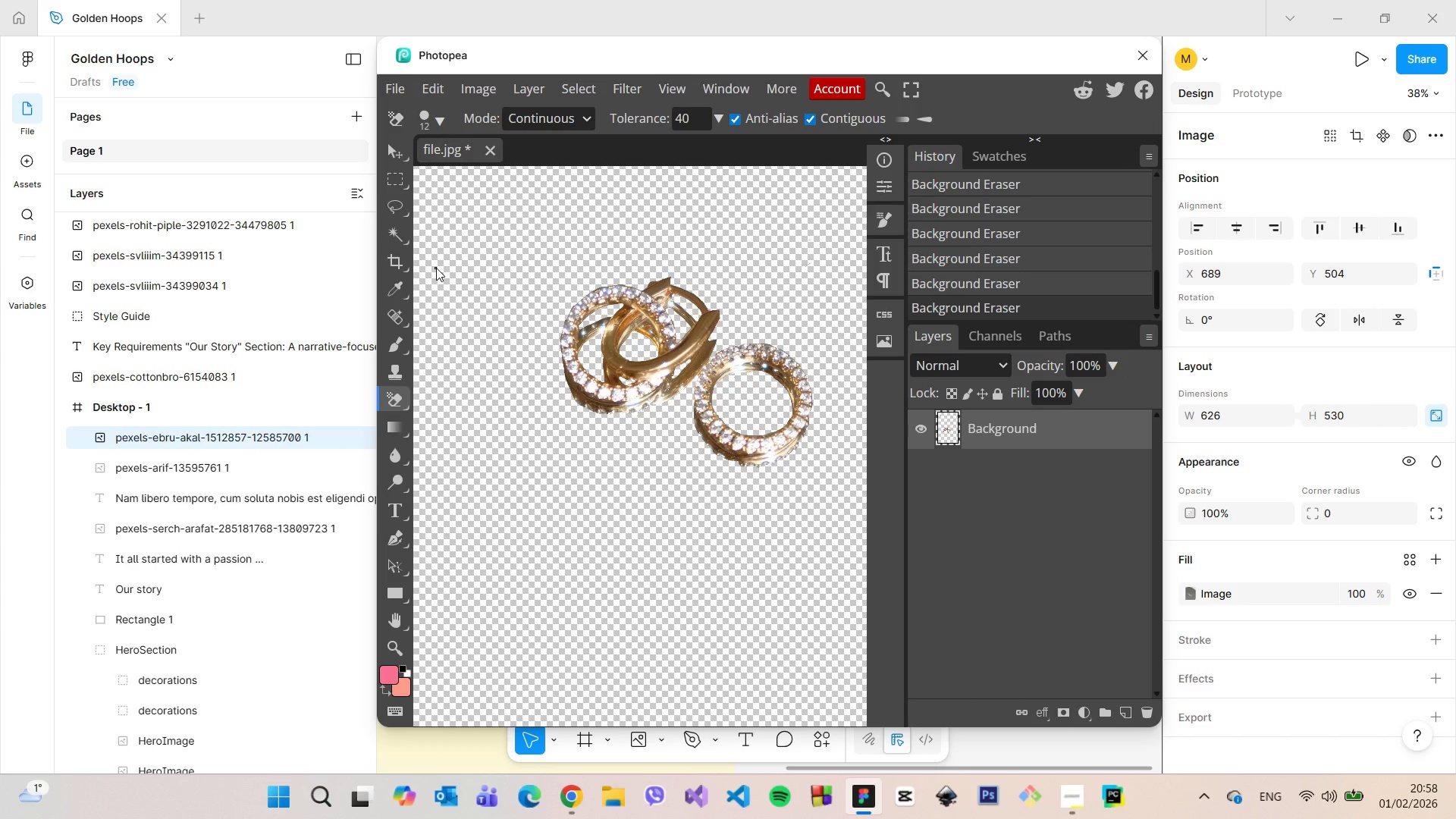 
left_click([392, 87])
 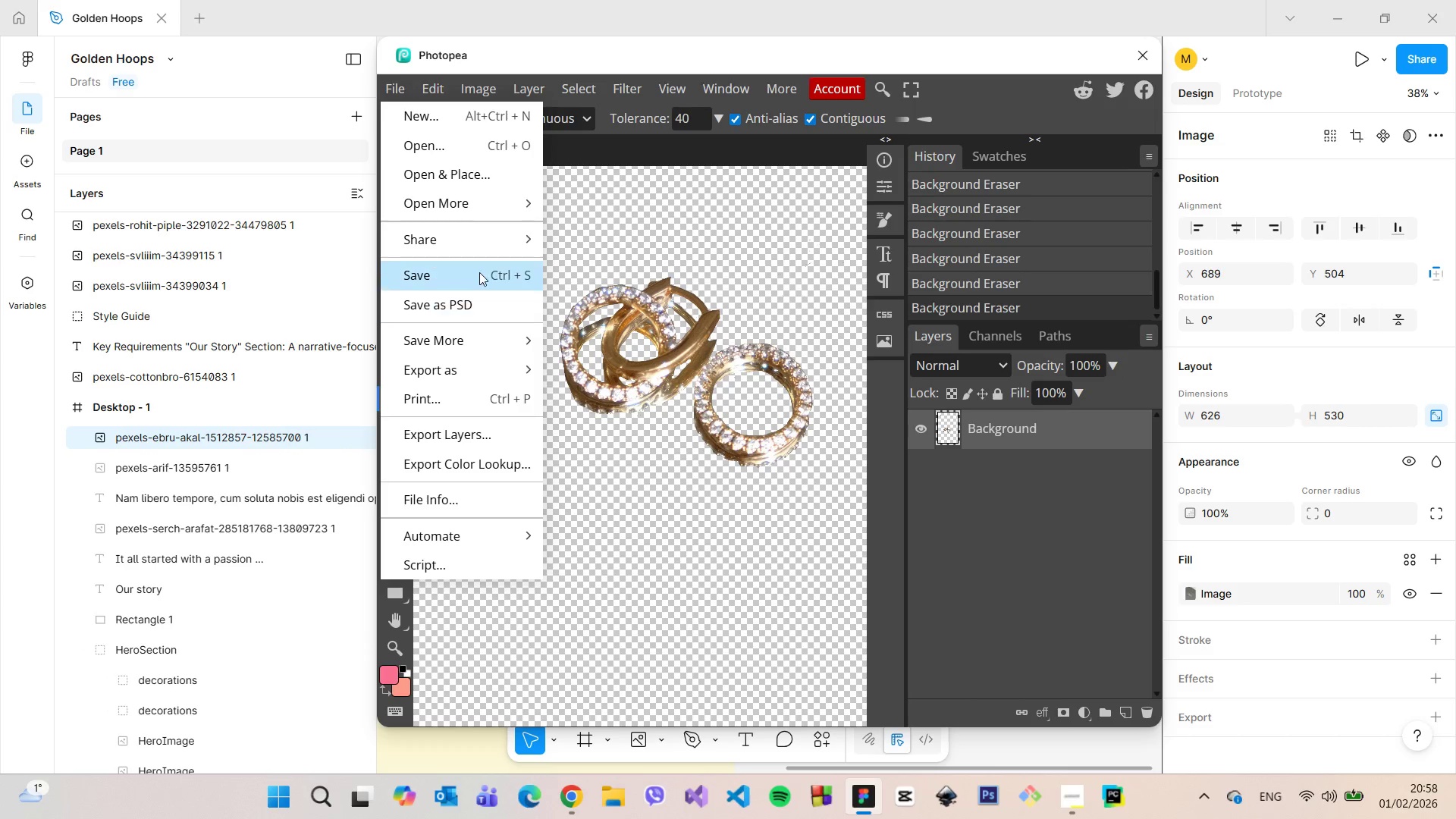 
left_click([479, 271])
 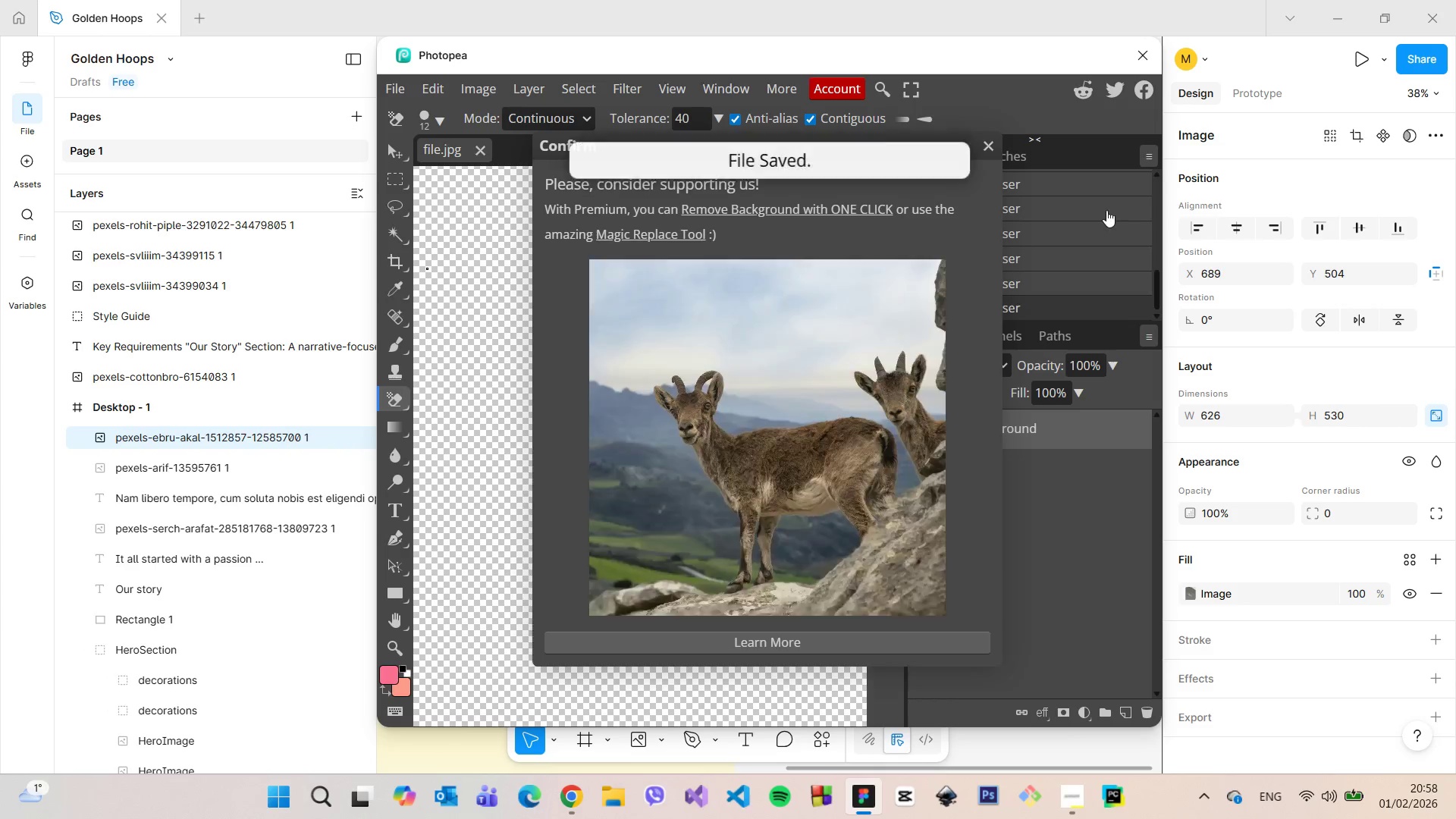 
mouse_move([1143, 67])
 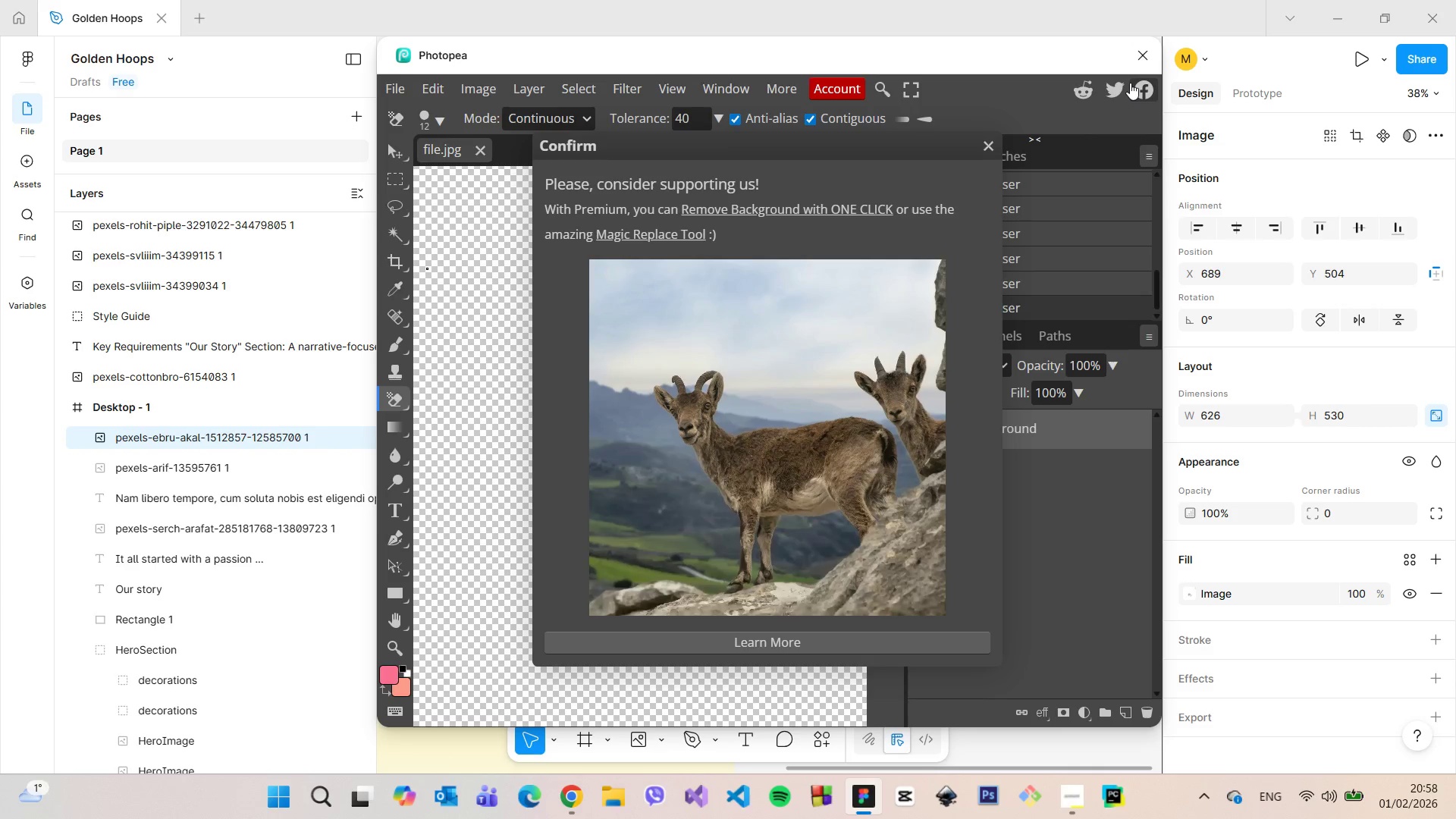 
wait(14.36)
 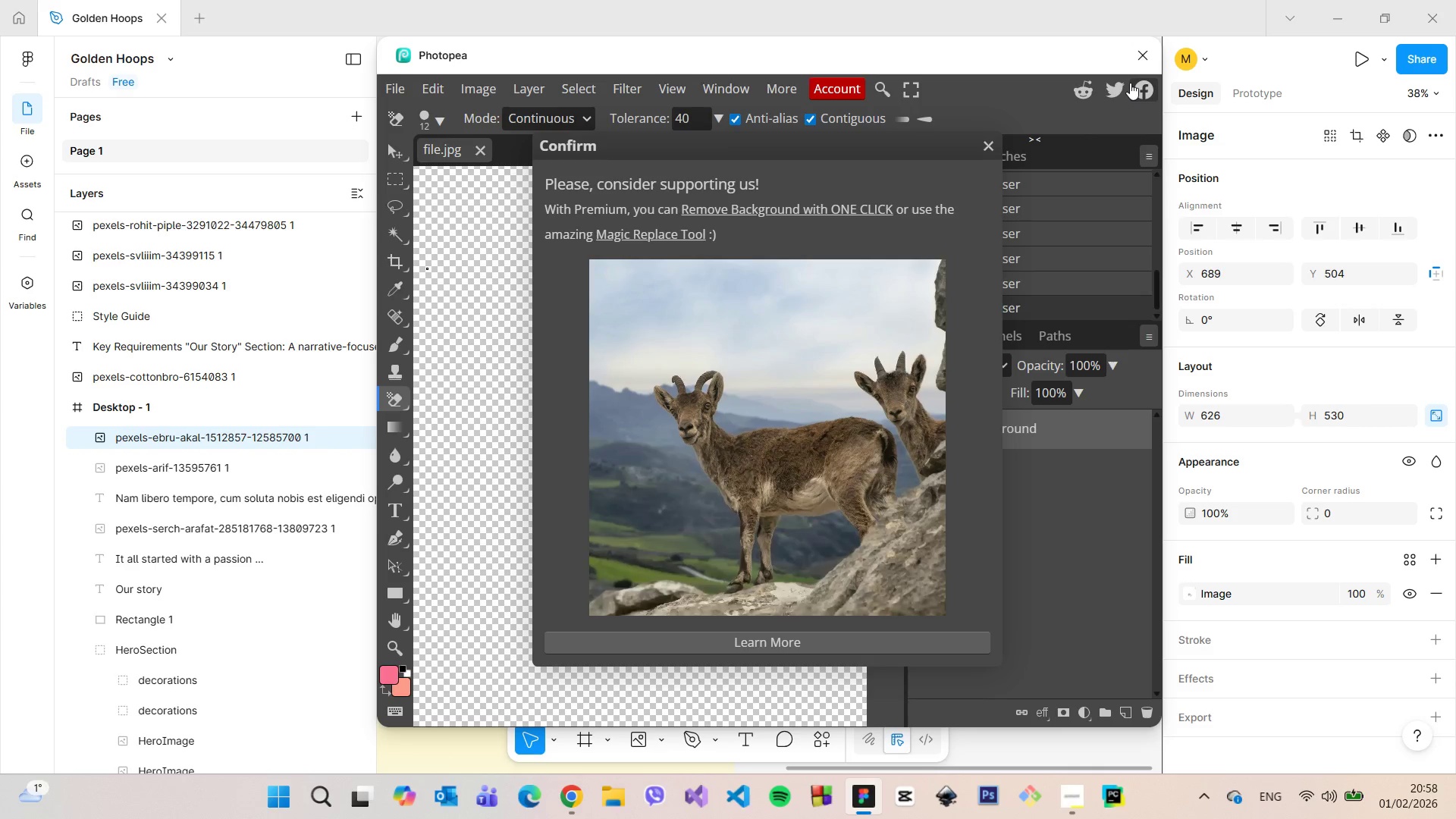 
left_click([1143, 52])
 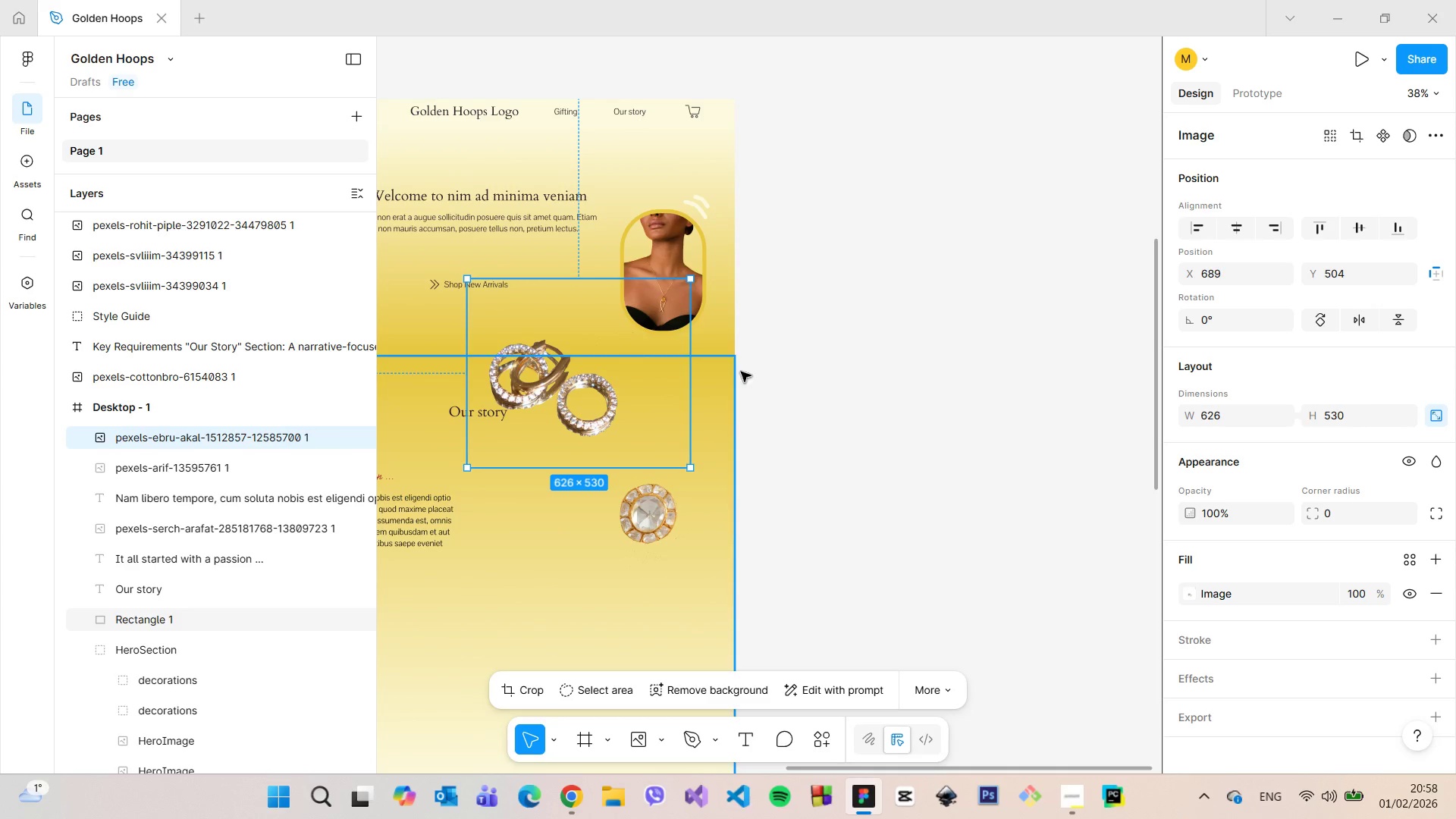 
left_click([877, 375])
 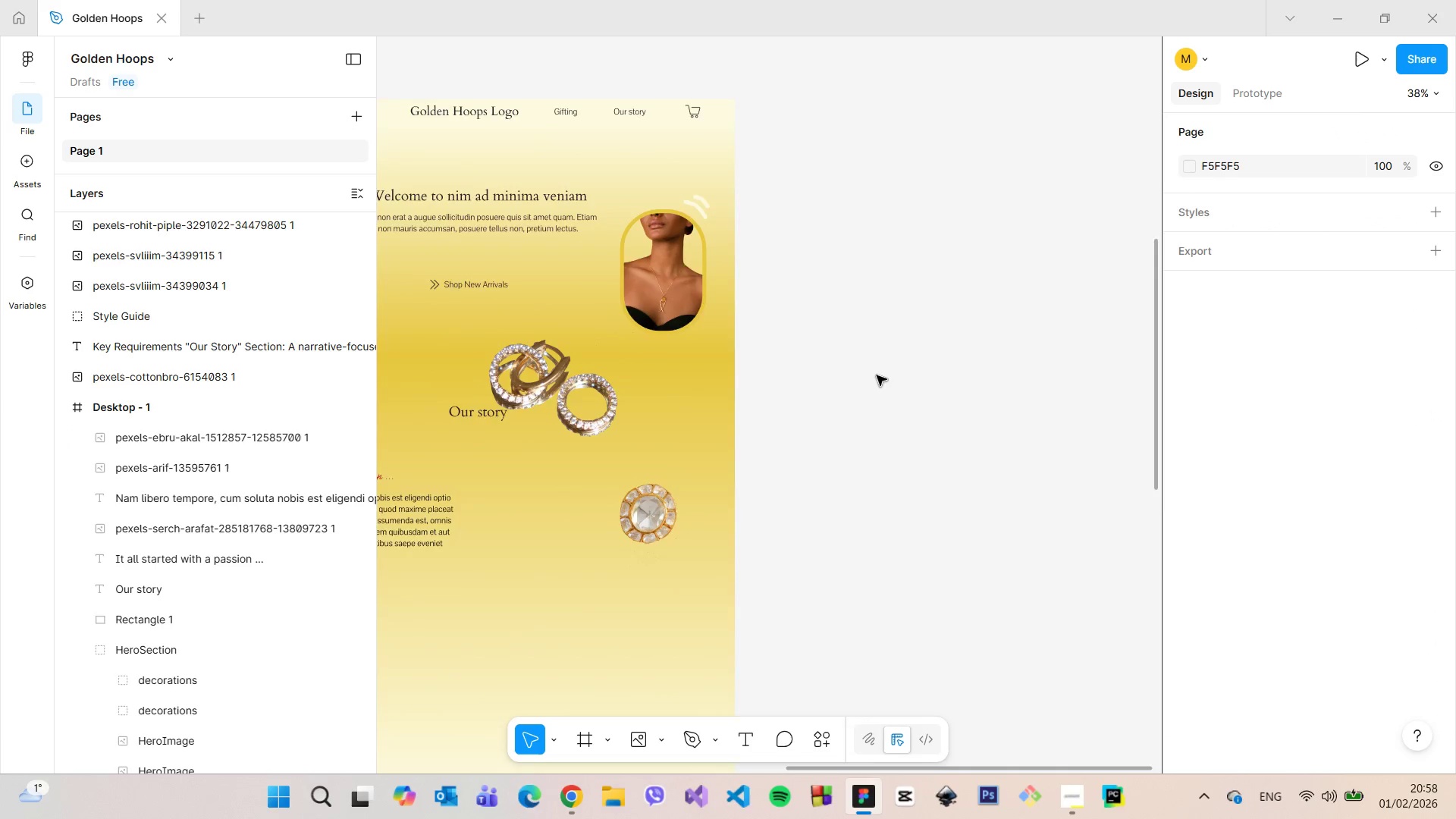 
scroll: coordinate [877, 375], scroll_direction: down, amount: 6.0
 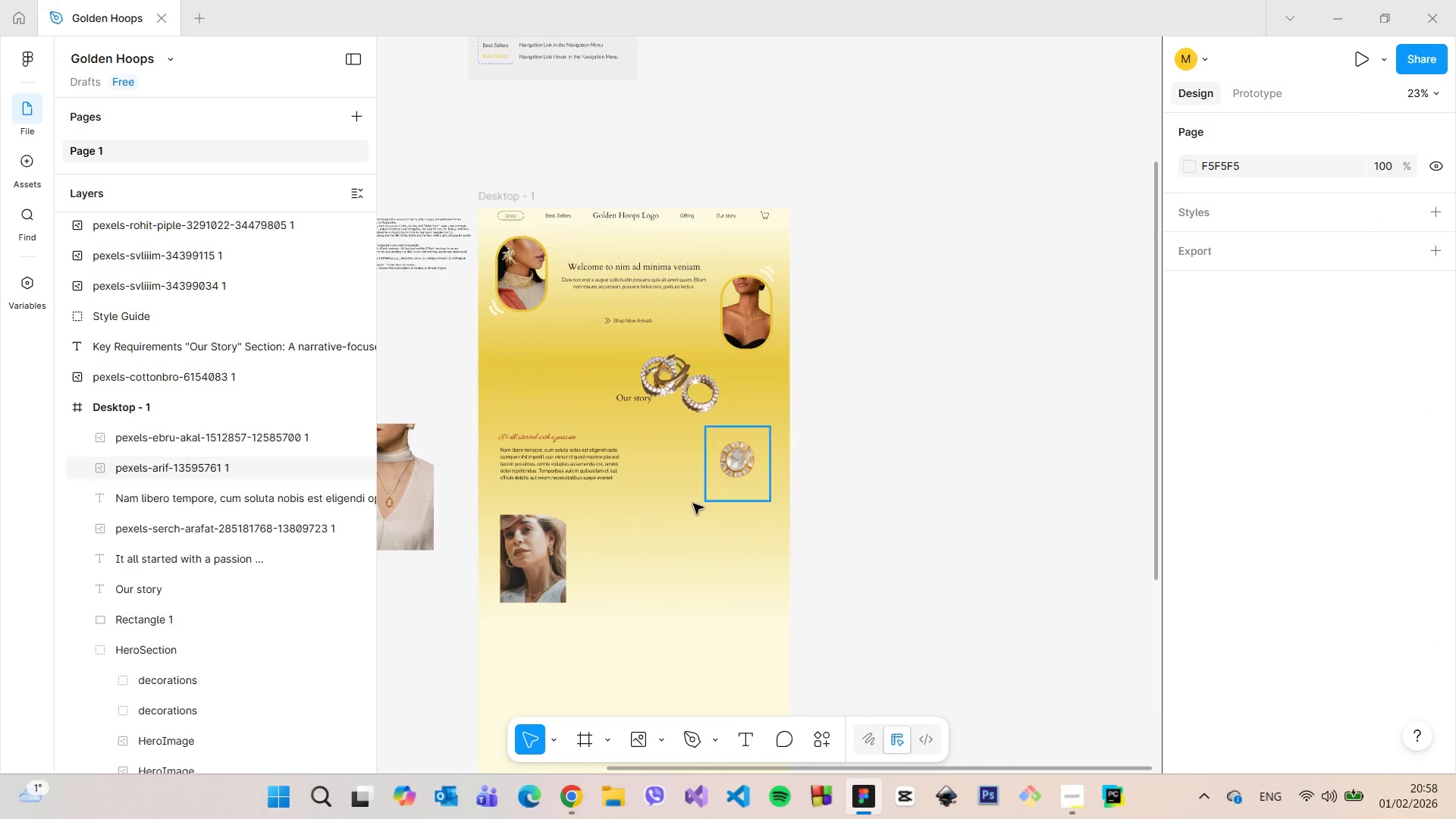 
scroll: coordinate [692, 506], scroll_direction: up, amount: 5.0
 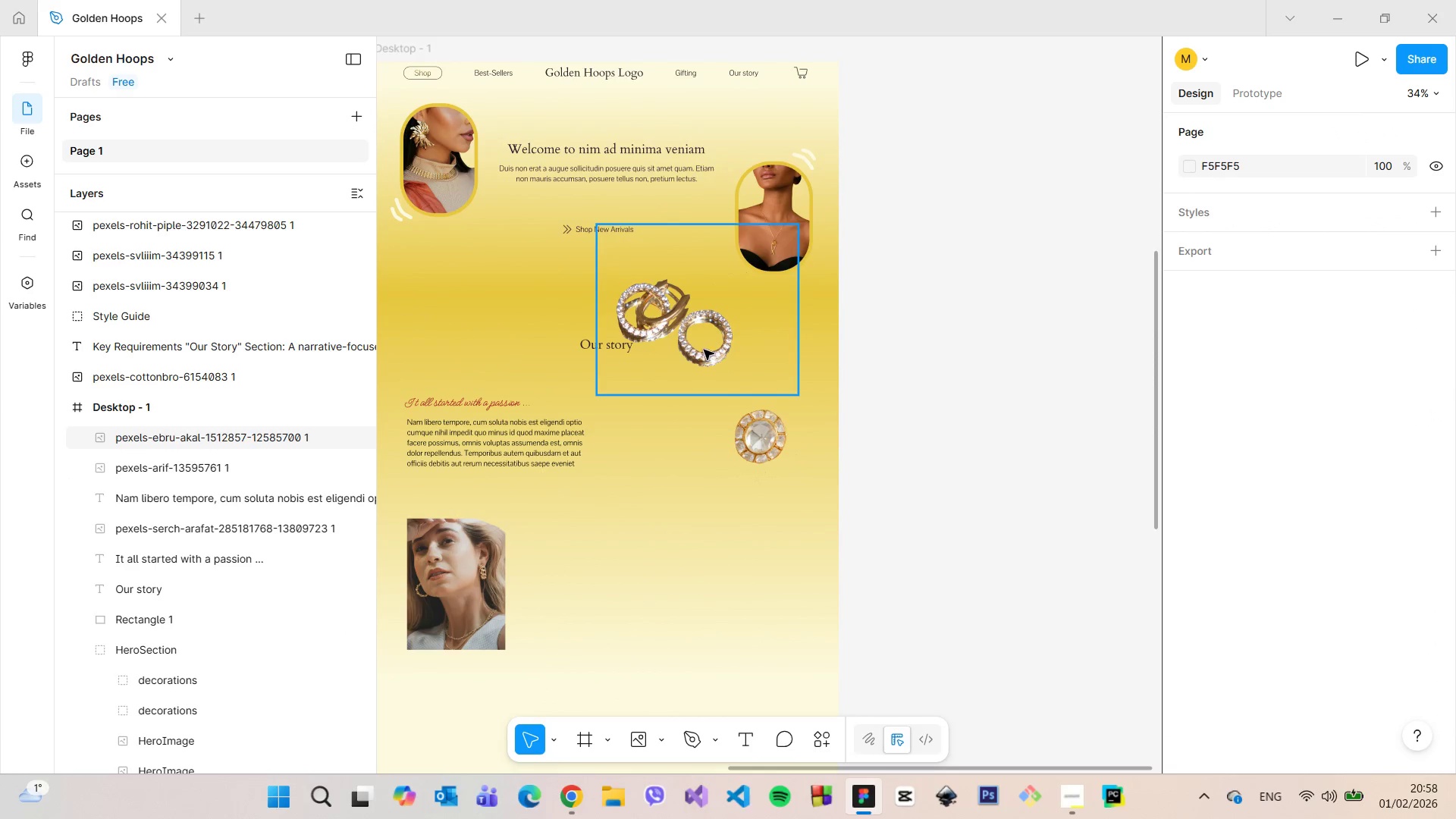 
left_click([695, 351])
 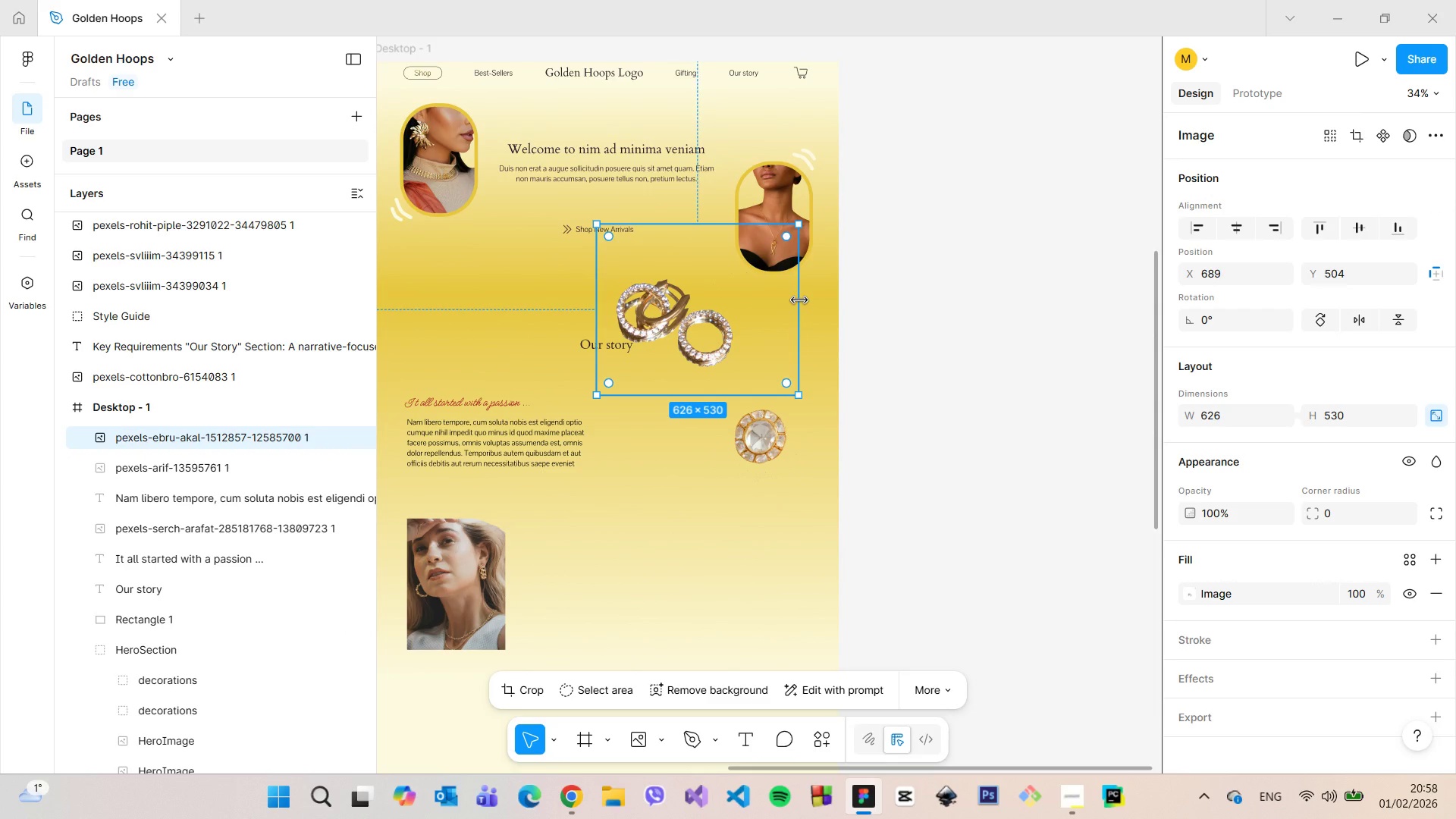 
hold_key(key=ControlLeft, duration=1.5)
left_click_drag(start_coordinate=[799, 300], to_coordinate=[754, 303])
 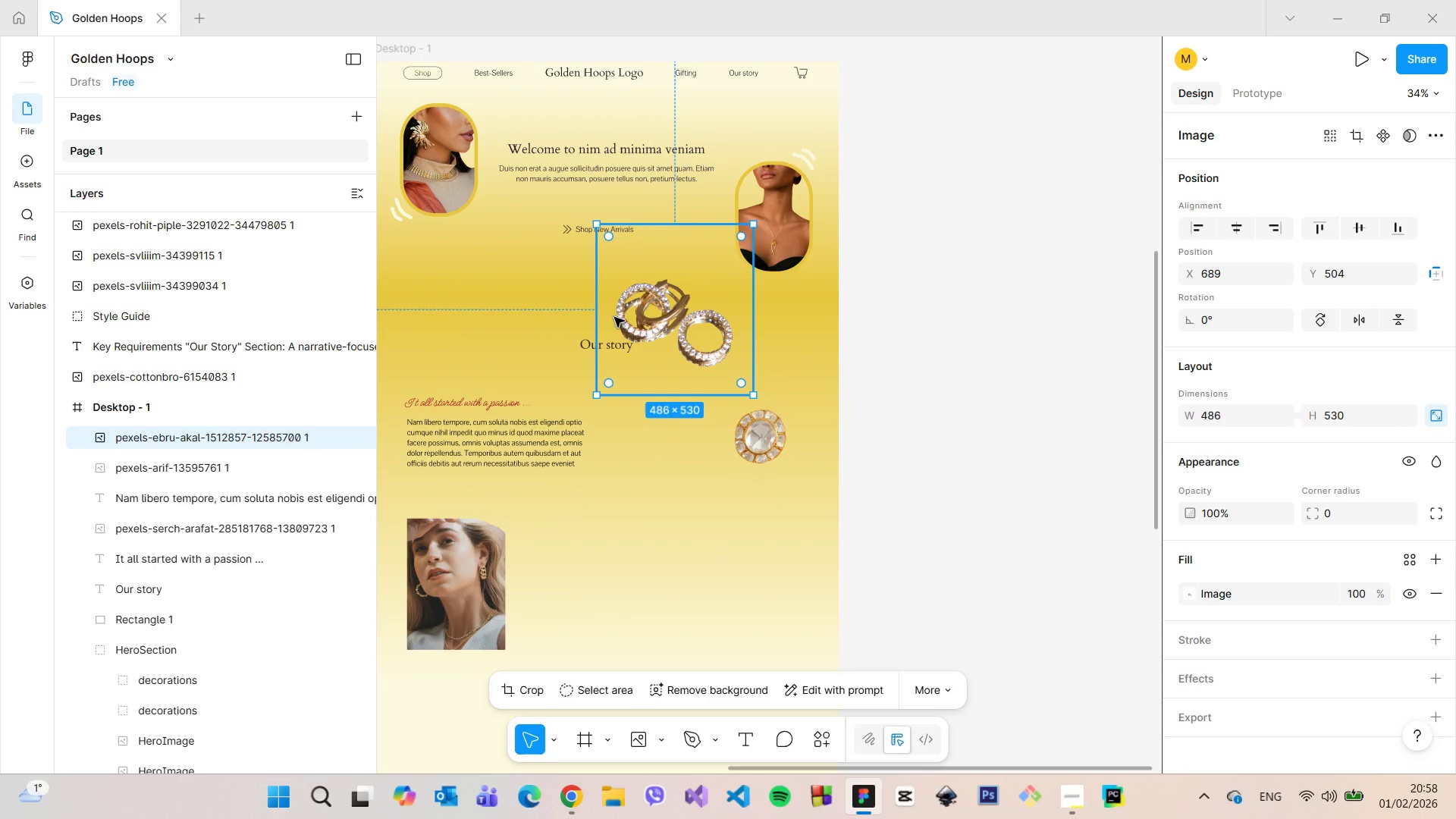 
key(Control+ControlLeft)
 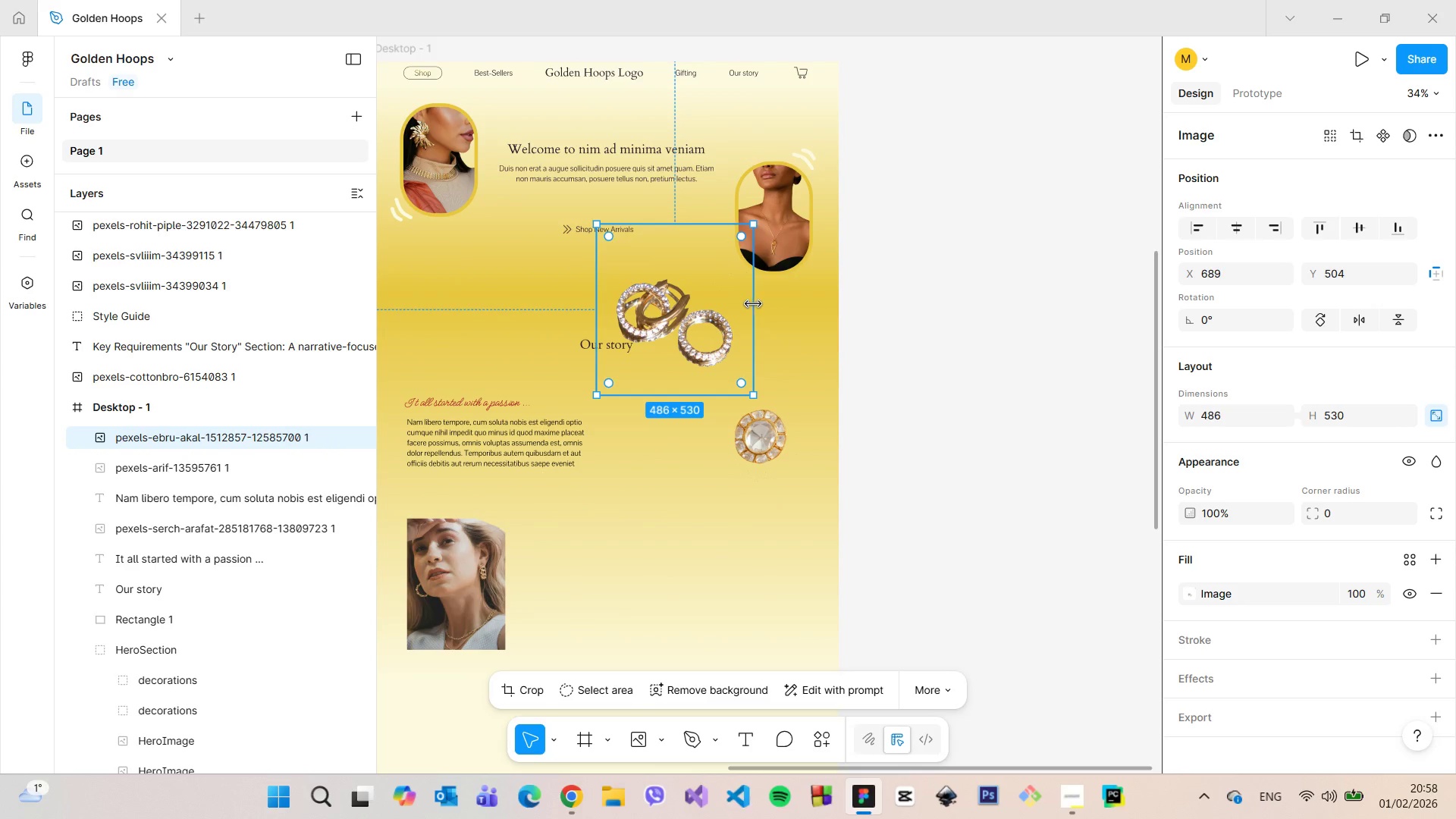 
key(Control+ControlLeft)
 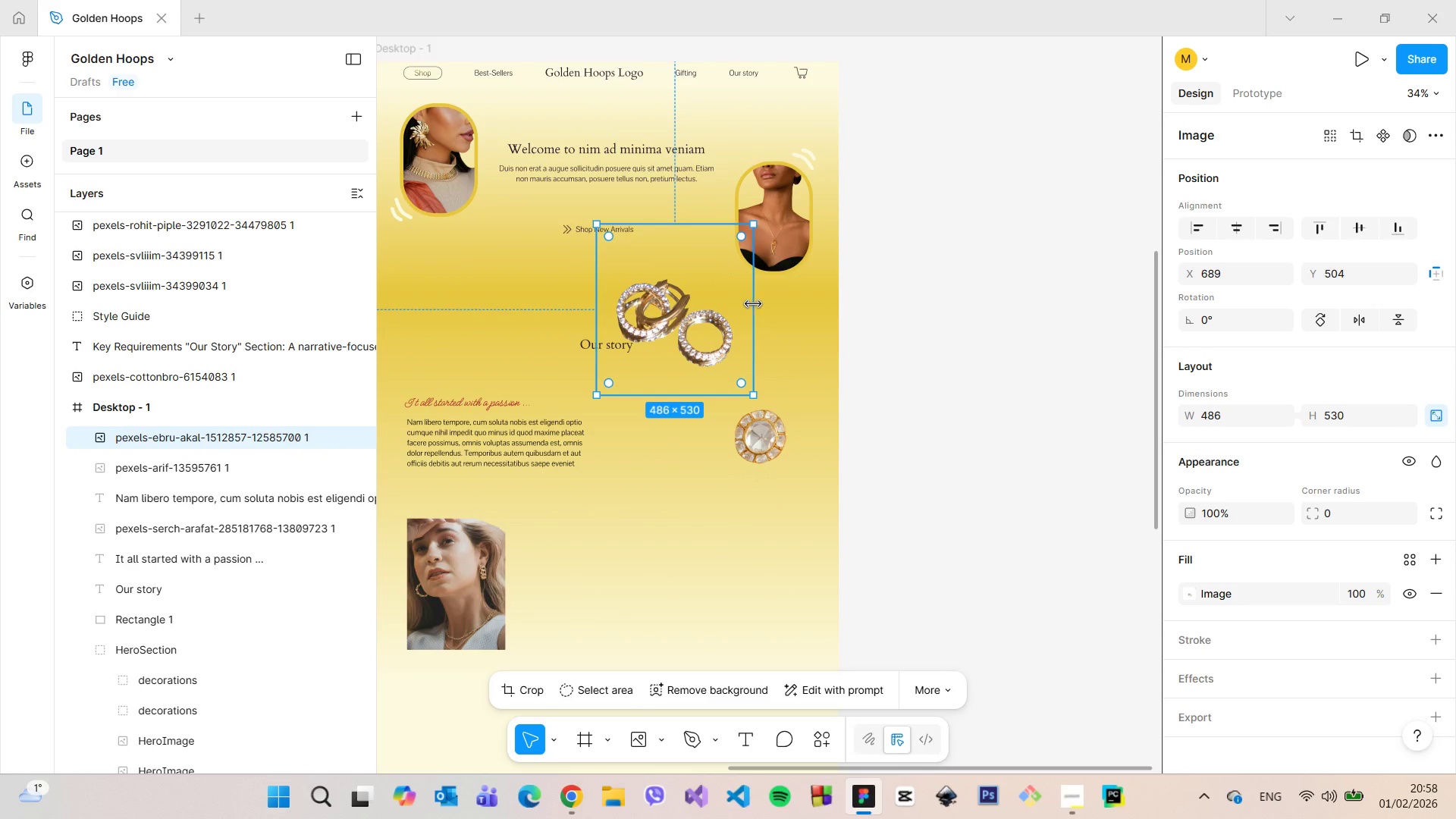 
key(Control+ControlLeft)
 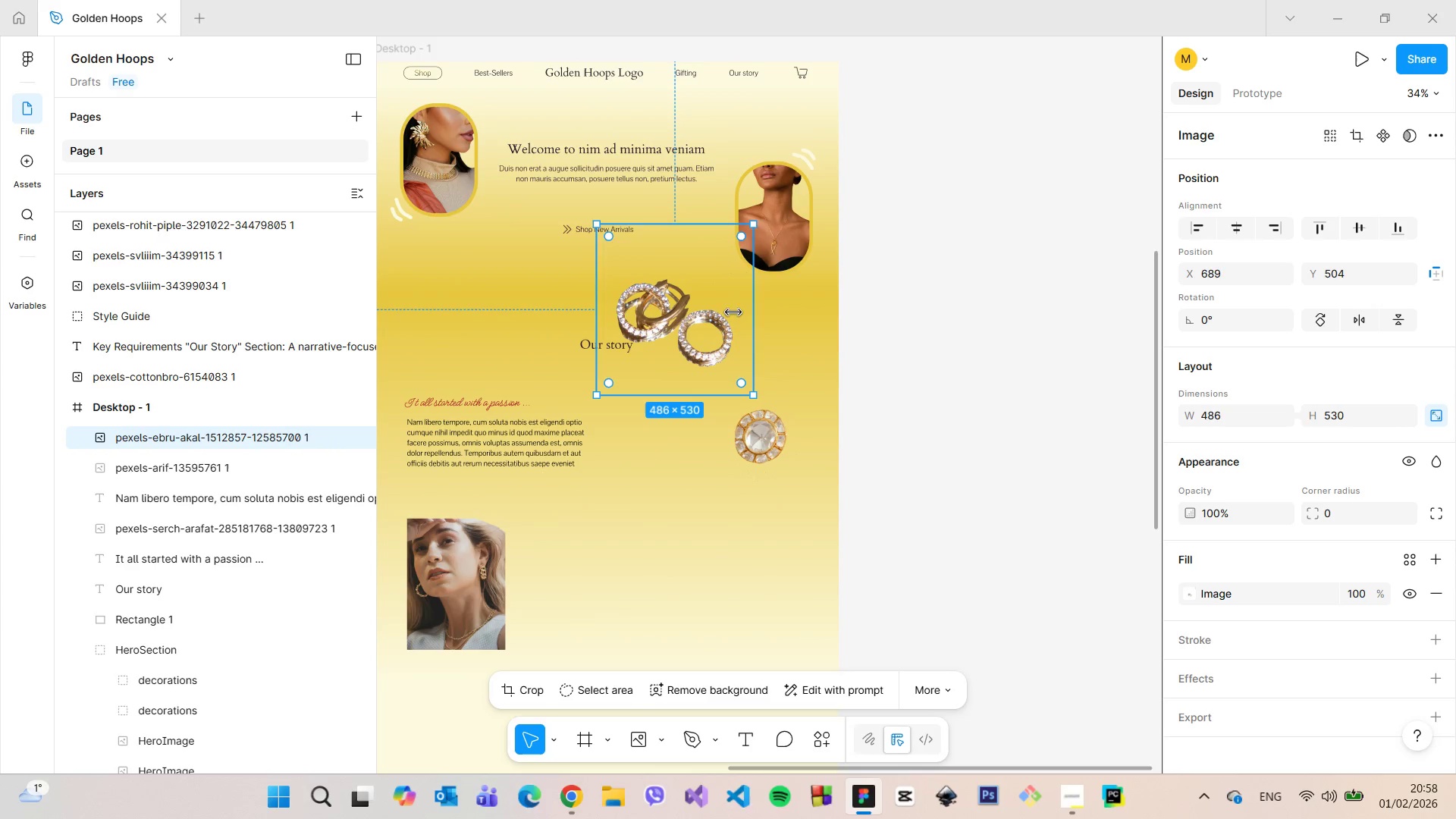 
key(Control+ControlLeft)
 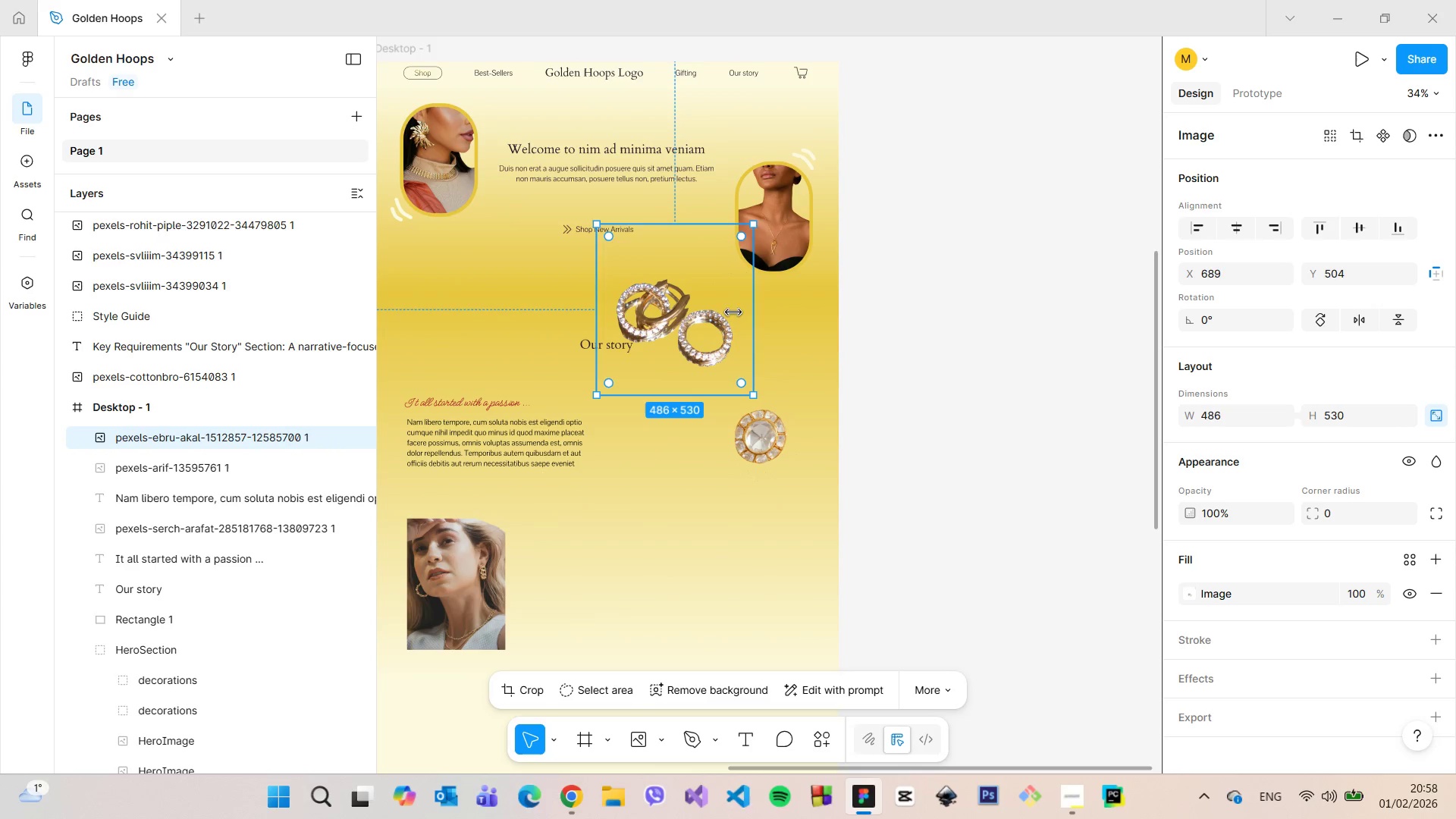 
key(Control+ControlLeft)
 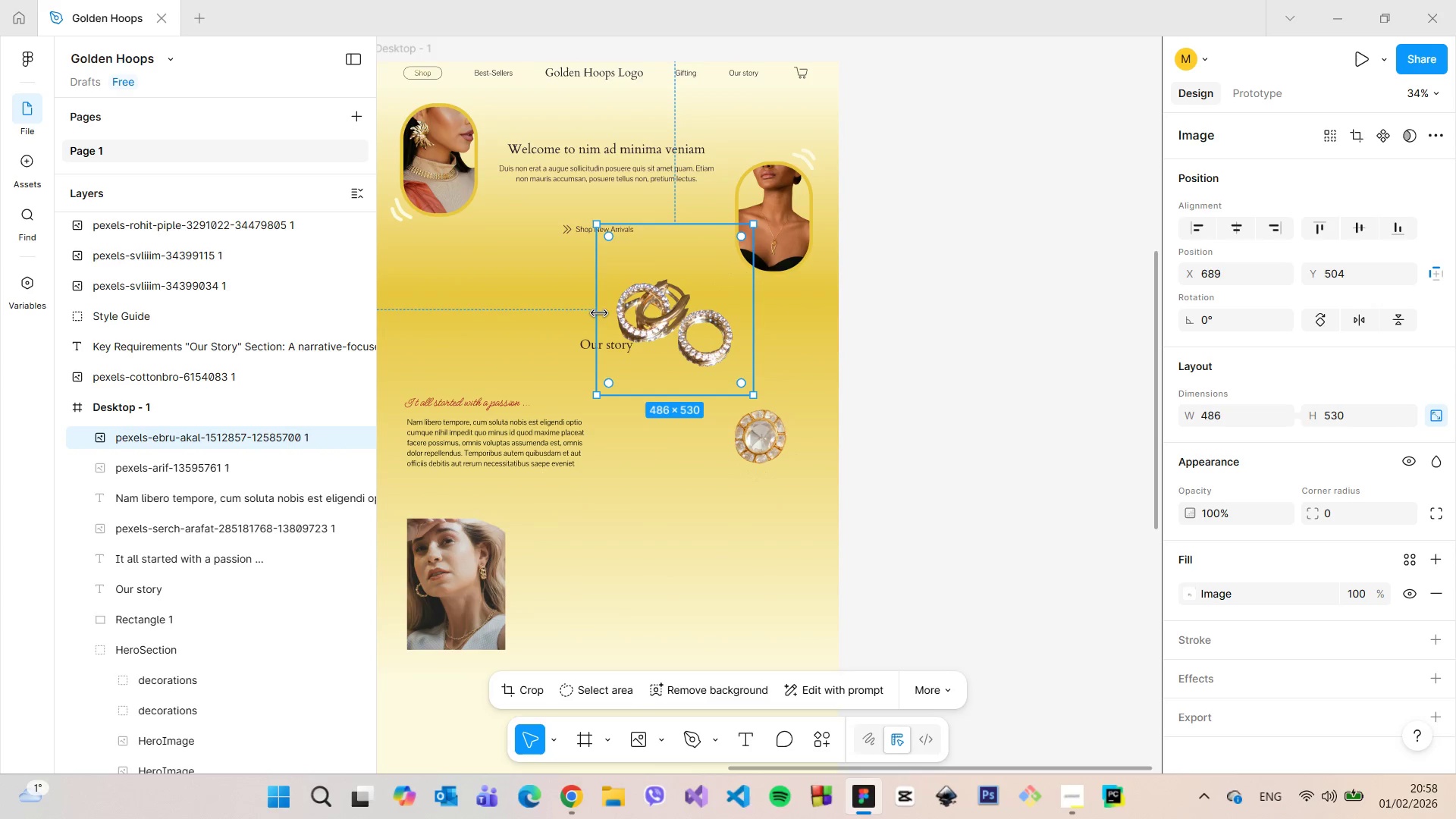 
hold_key(key=ControlLeft, duration=1.06)
left_click_drag(start_coordinate=[598, 312], to_coordinate=[603, 312])
 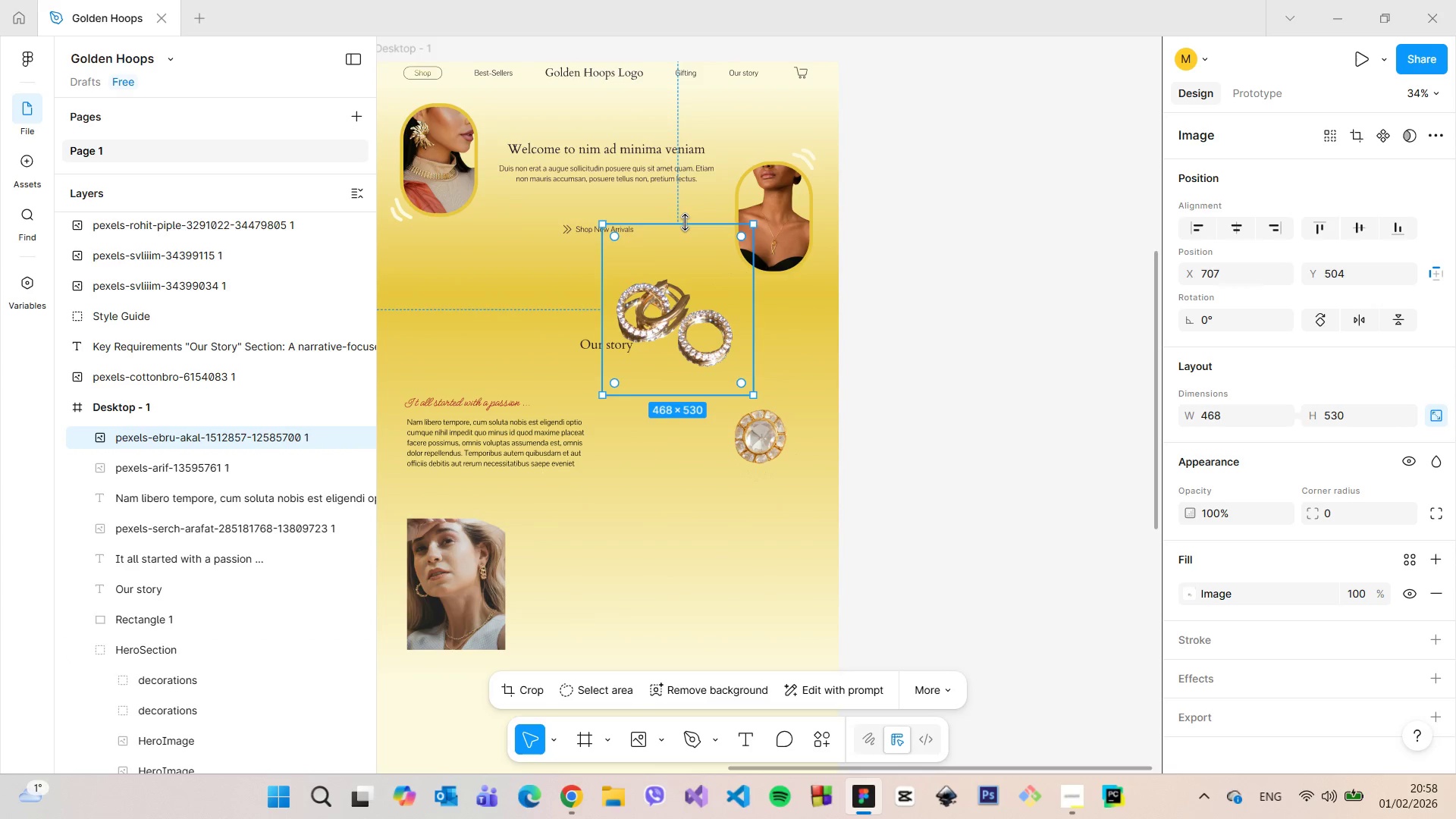 
hold_key(key=ControlLeft, duration=1.2)
left_click_drag(start_coordinate=[686, 222], to_coordinate=[687, 261])
 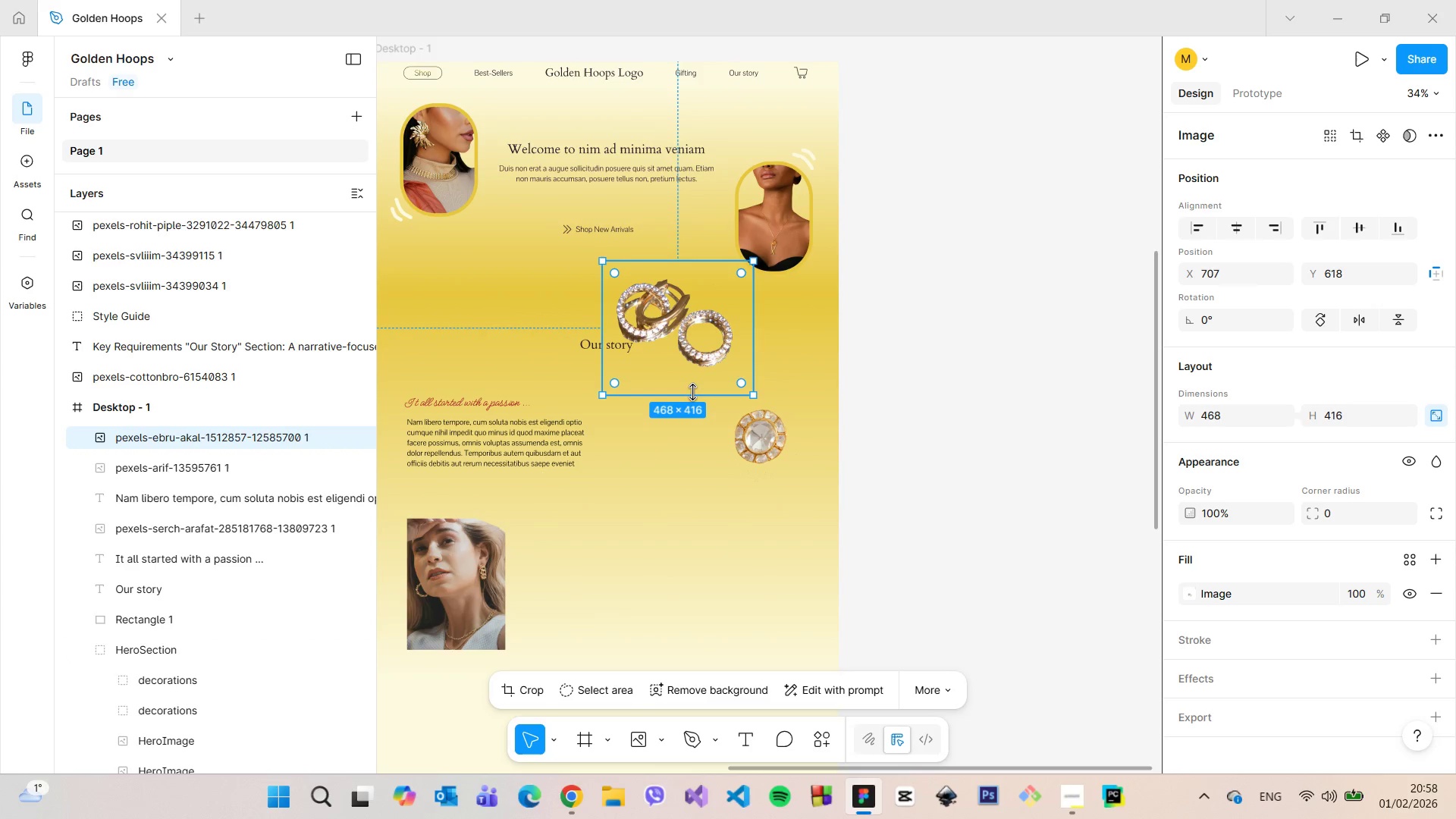 
hold_key(key=ControlLeft, duration=1.5)
left_click_drag(start_coordinate=[692, 392], to_coordinate=[692, 378])
 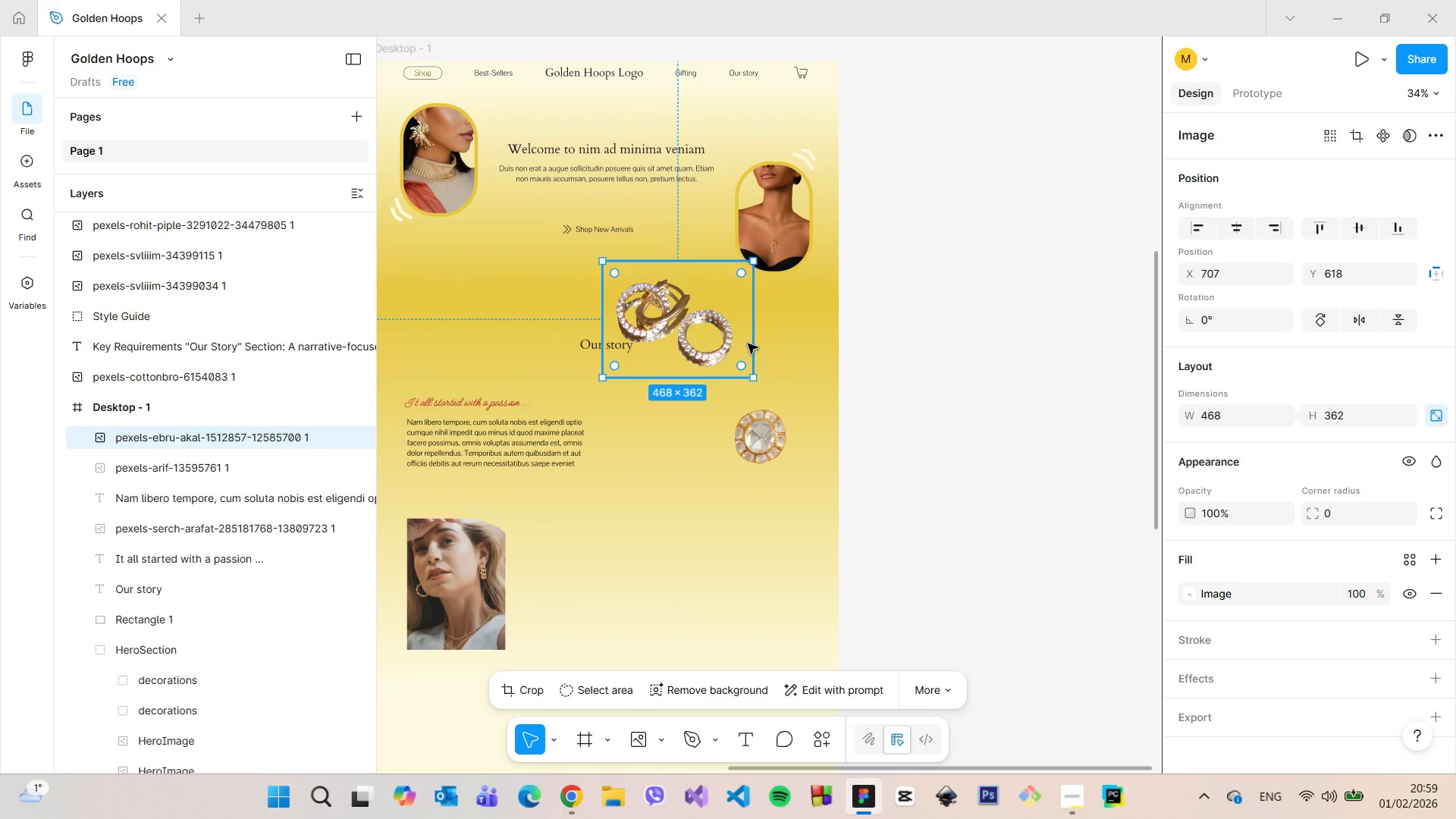 
hold_key(key=ControlLeft, duration=1.52)
 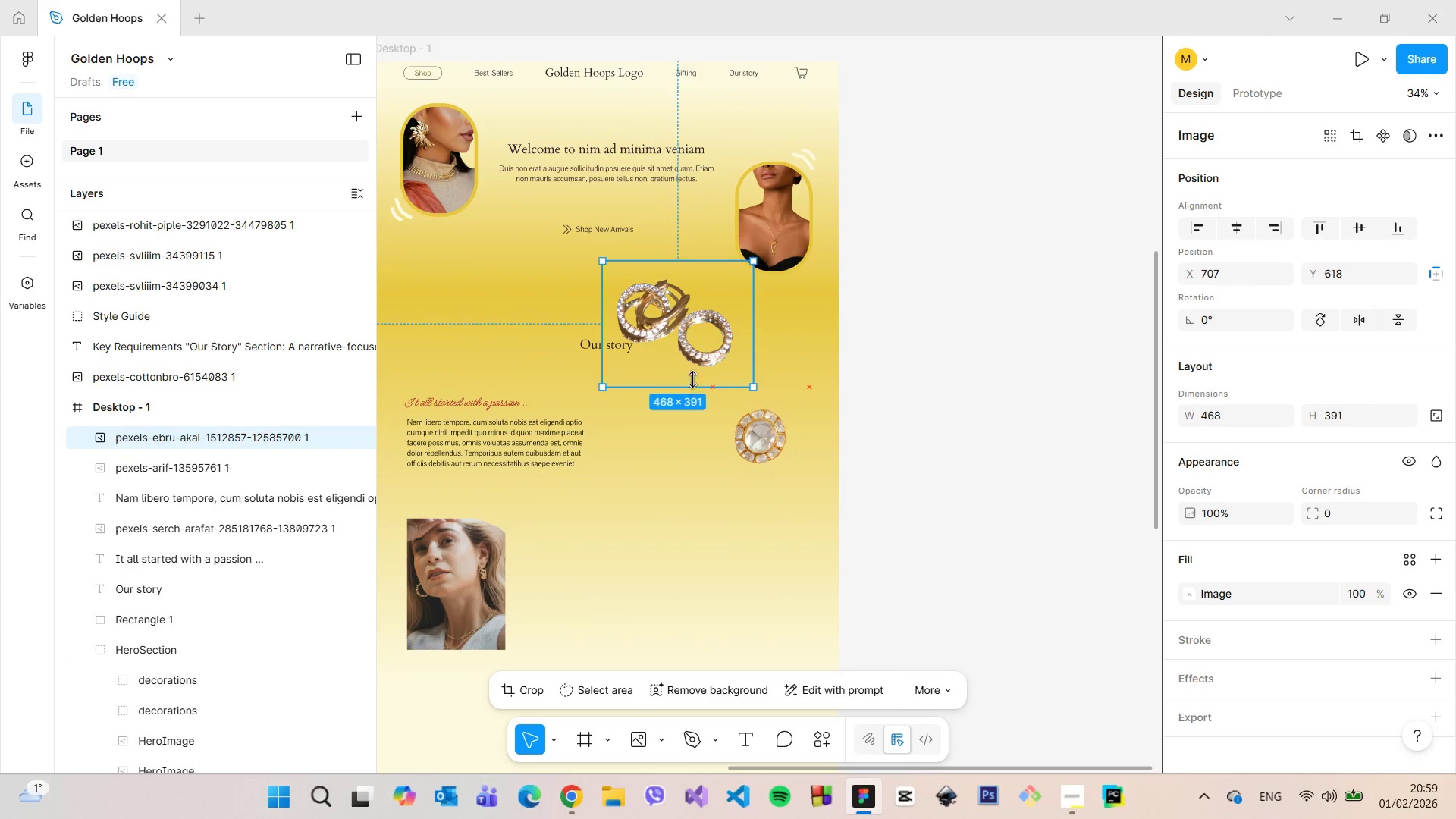 
hold_key(key=ControlLeft, duration=1.3)
 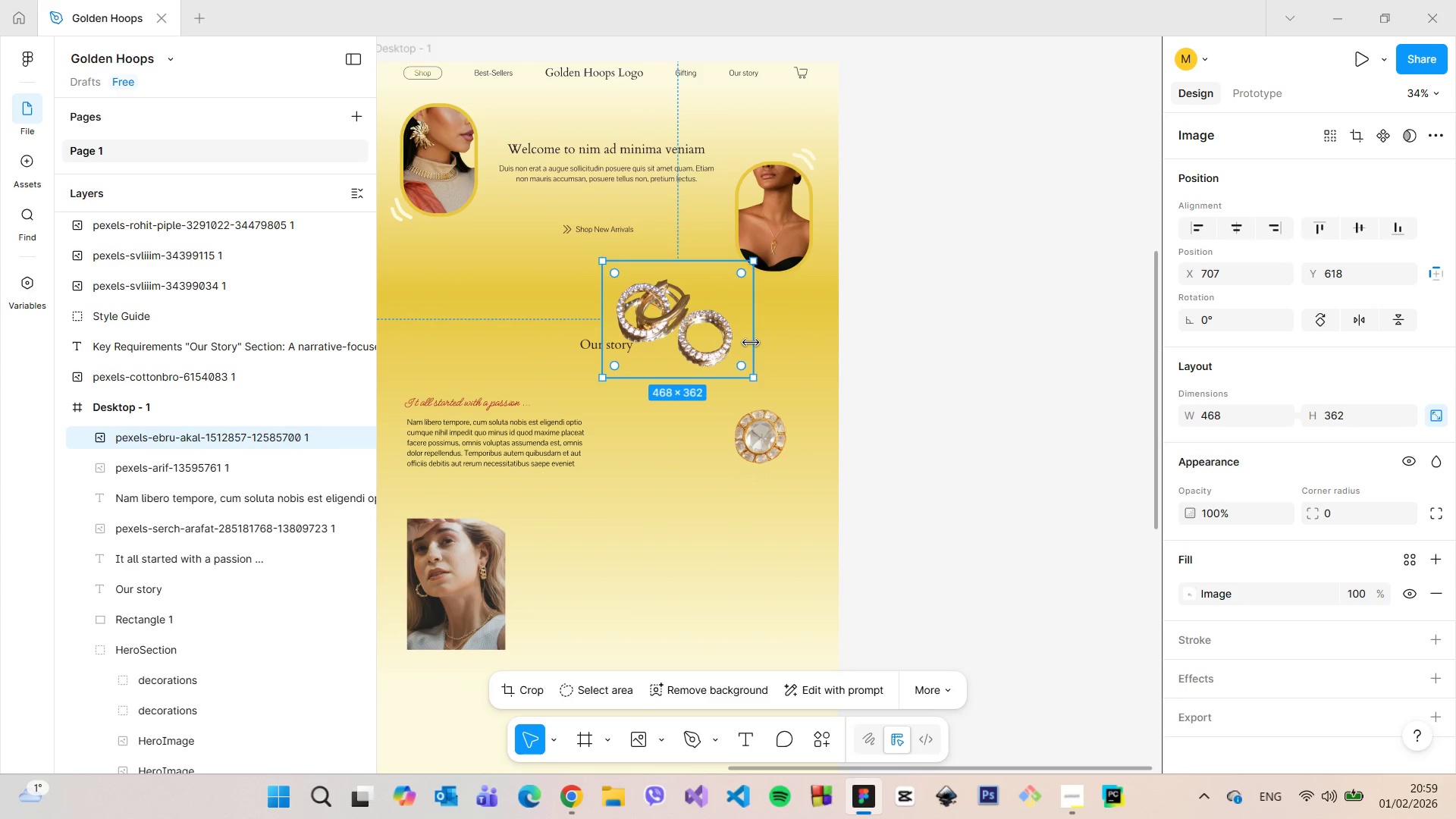 
hold_key(key=ControlLeft, duration=1.0)
left_click_drag(start_coordinate=[751, 343], to_coordinate=[744, 340])
 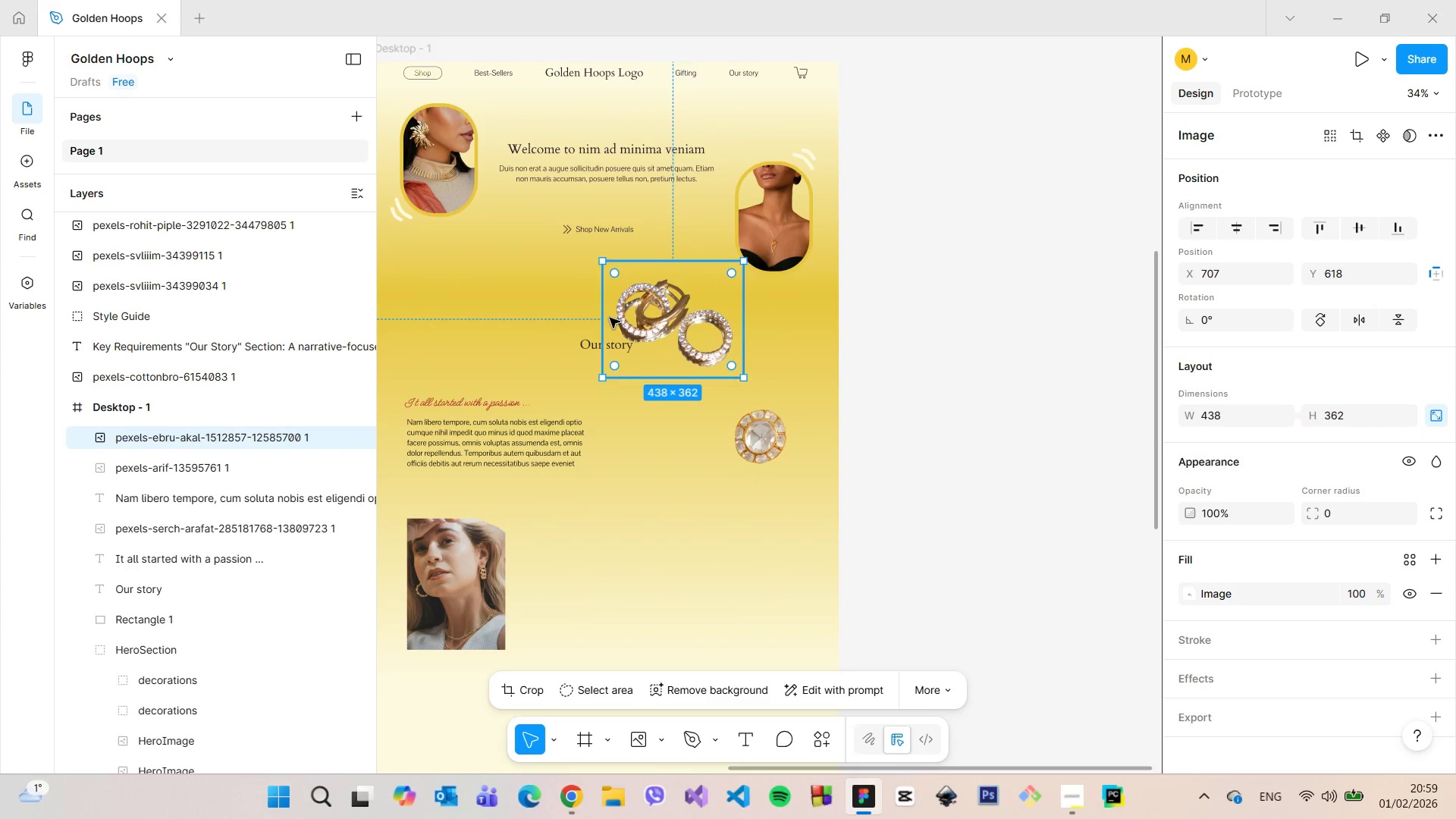 
hold_key(key=ControlLeft, duration=1.52)
 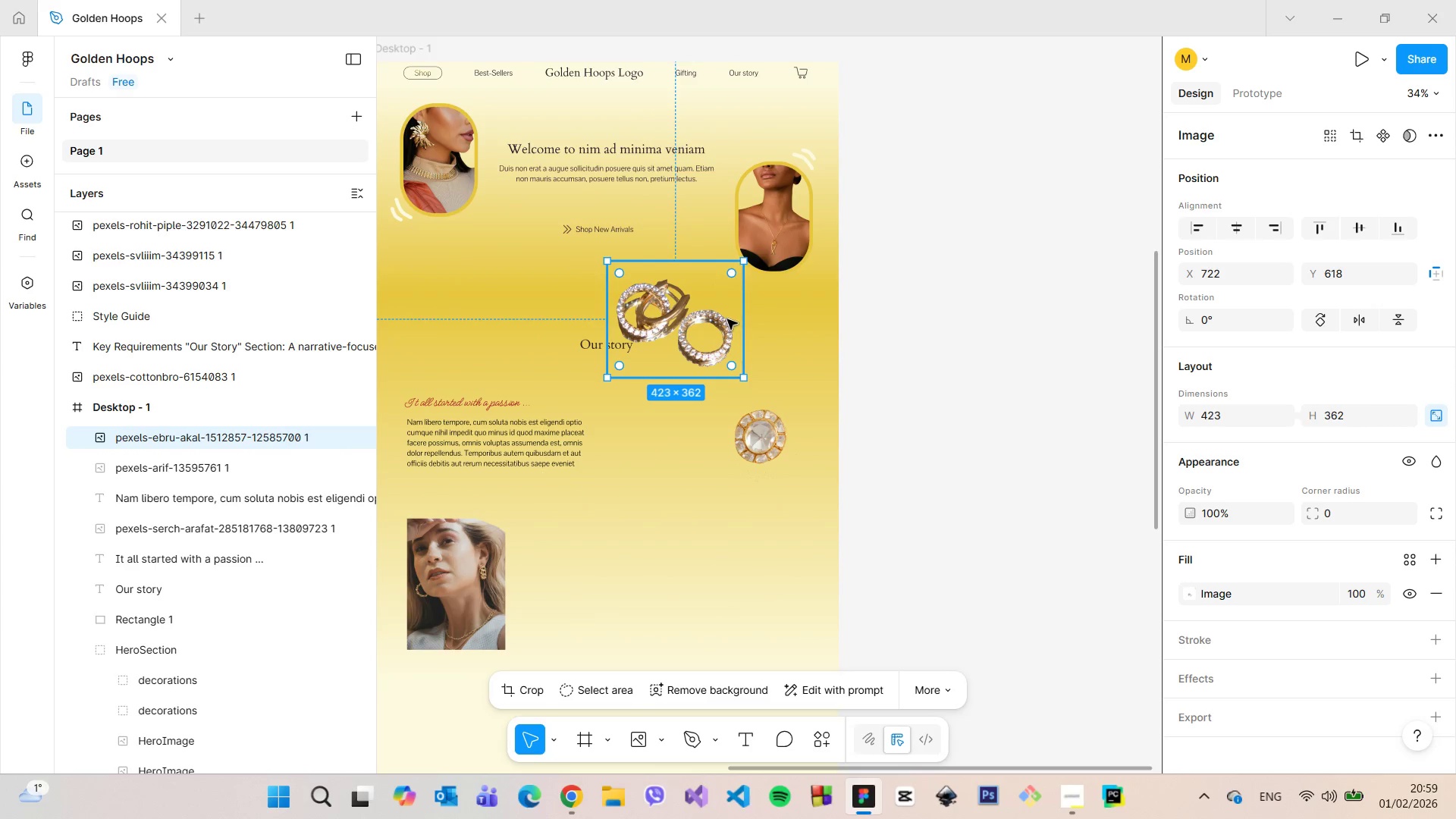 
hold_key(key=ControlLeft, duration=0.34)
left_click([607, 318])
 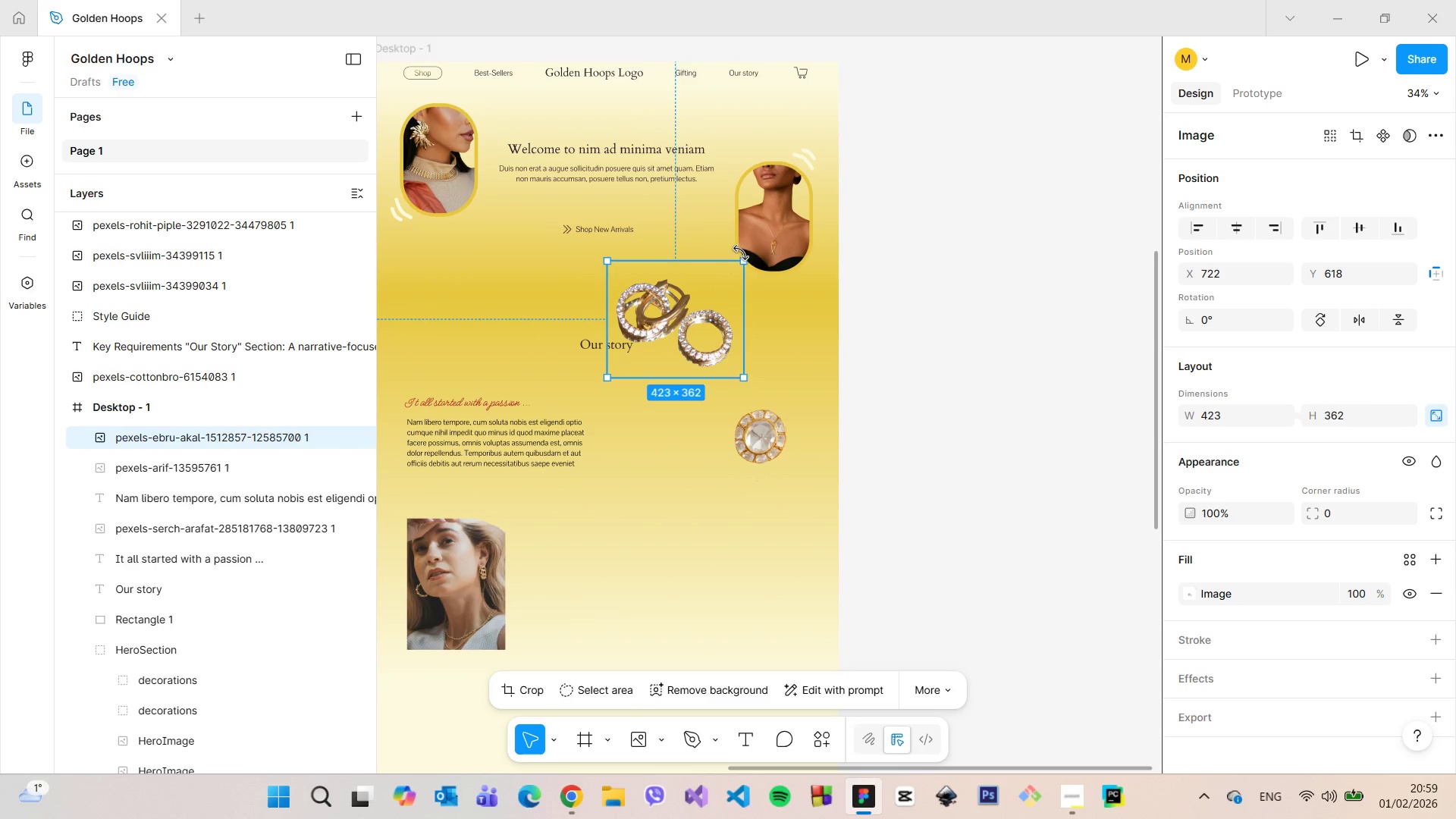 
left_click_drag(start_coordinate=[743, 259], to_coordinate=[714, 309])
 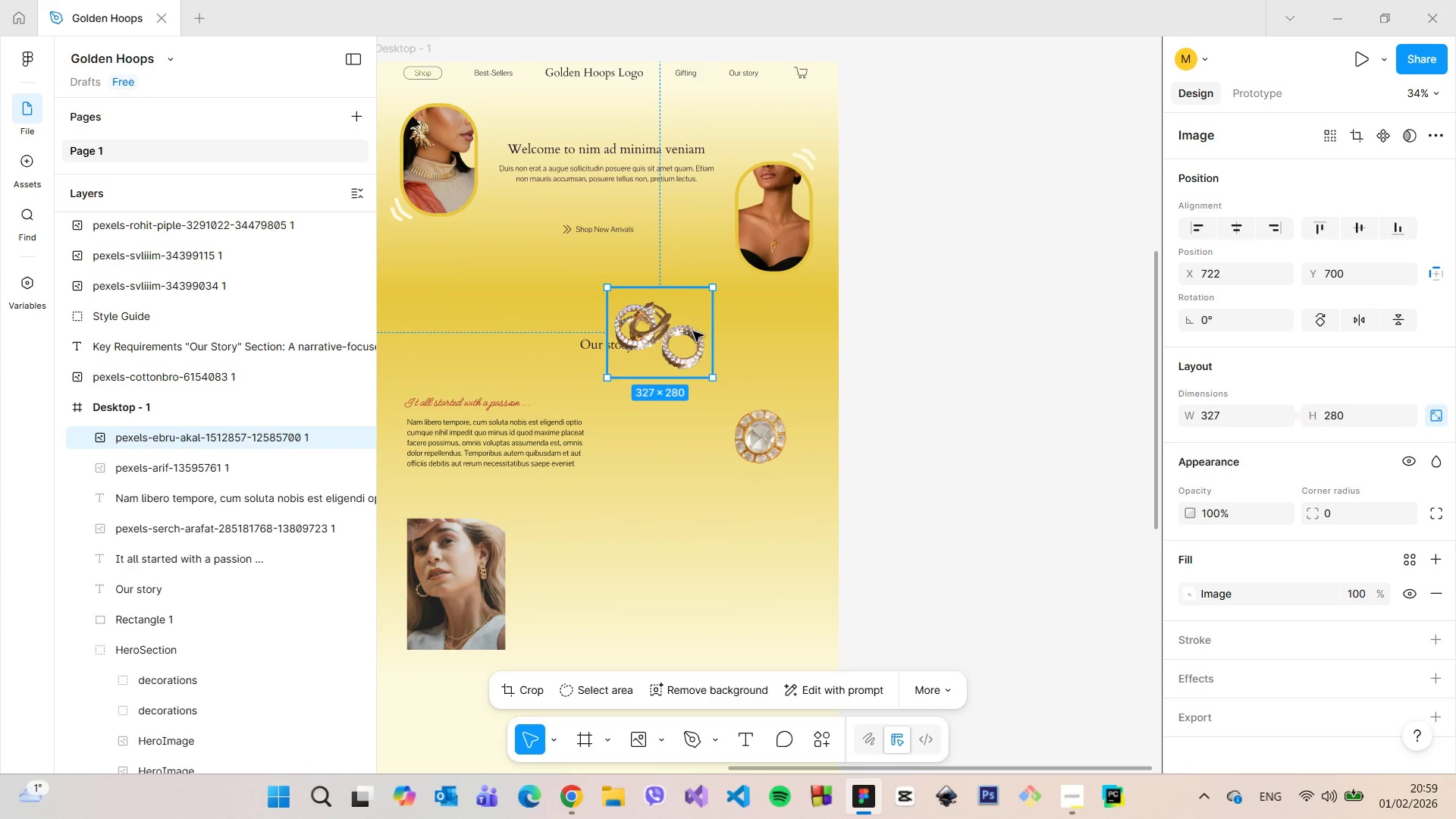 
left_click_drag(start_coordinate=[693, 332], to_coordinate=[705, 440])
 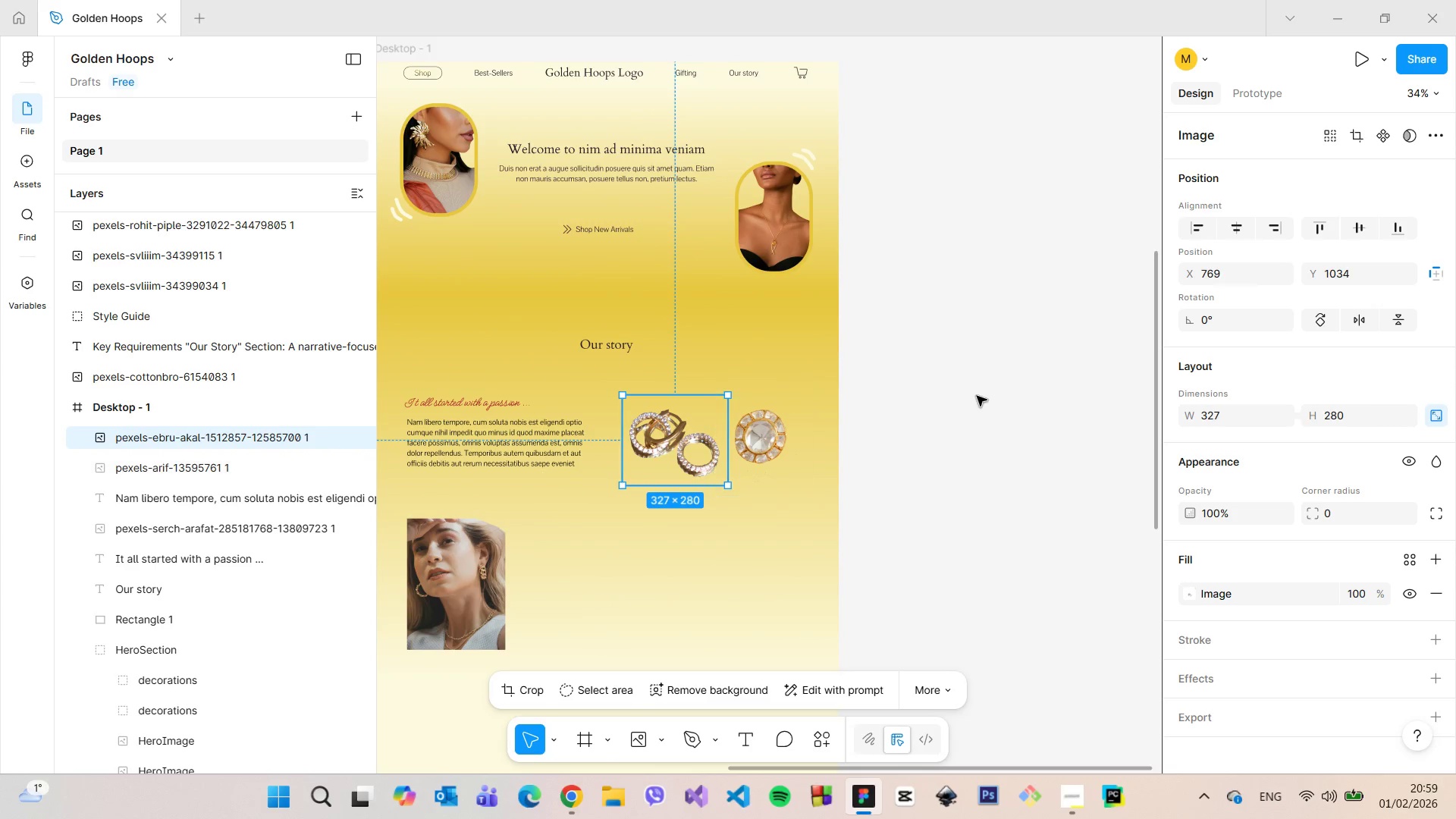 
left_click([977, 396])
 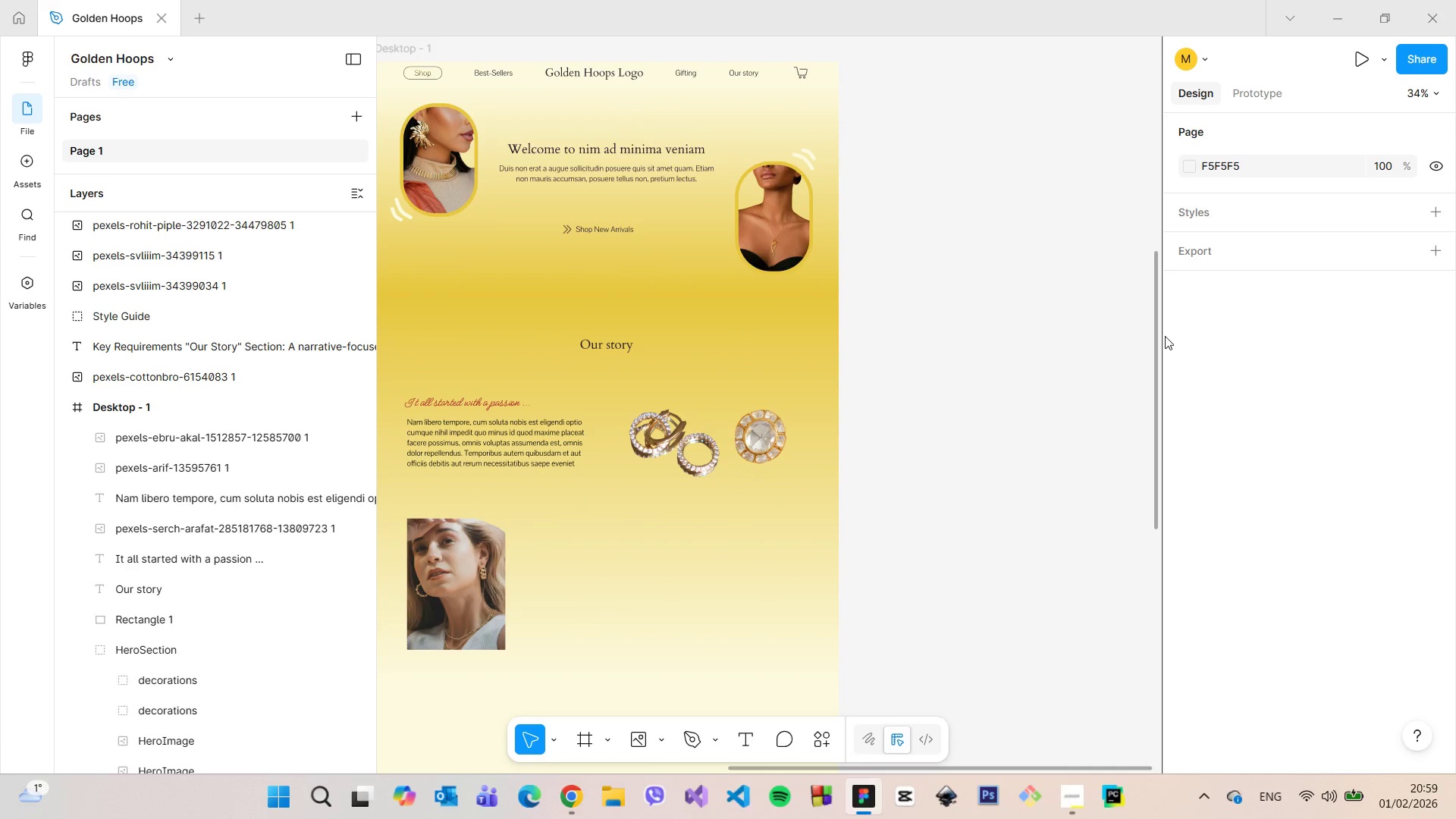 
left_click_drag(start_coordinate=[1154, 334], to_coordinate=[1153, 337])
 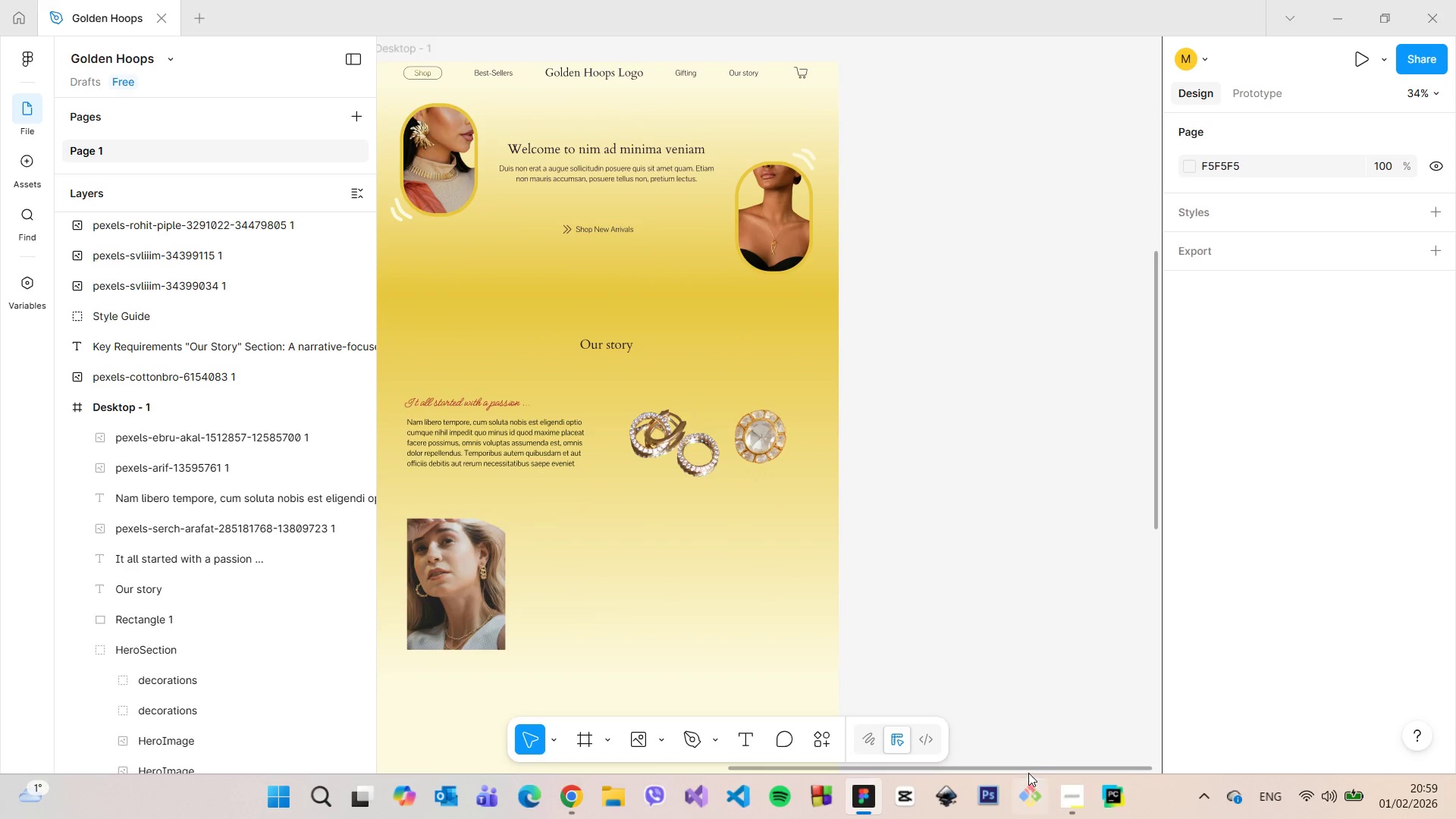 
left_click_drag(start_coordinate=[1025, 769], to_coordinate=[902, 724])
 